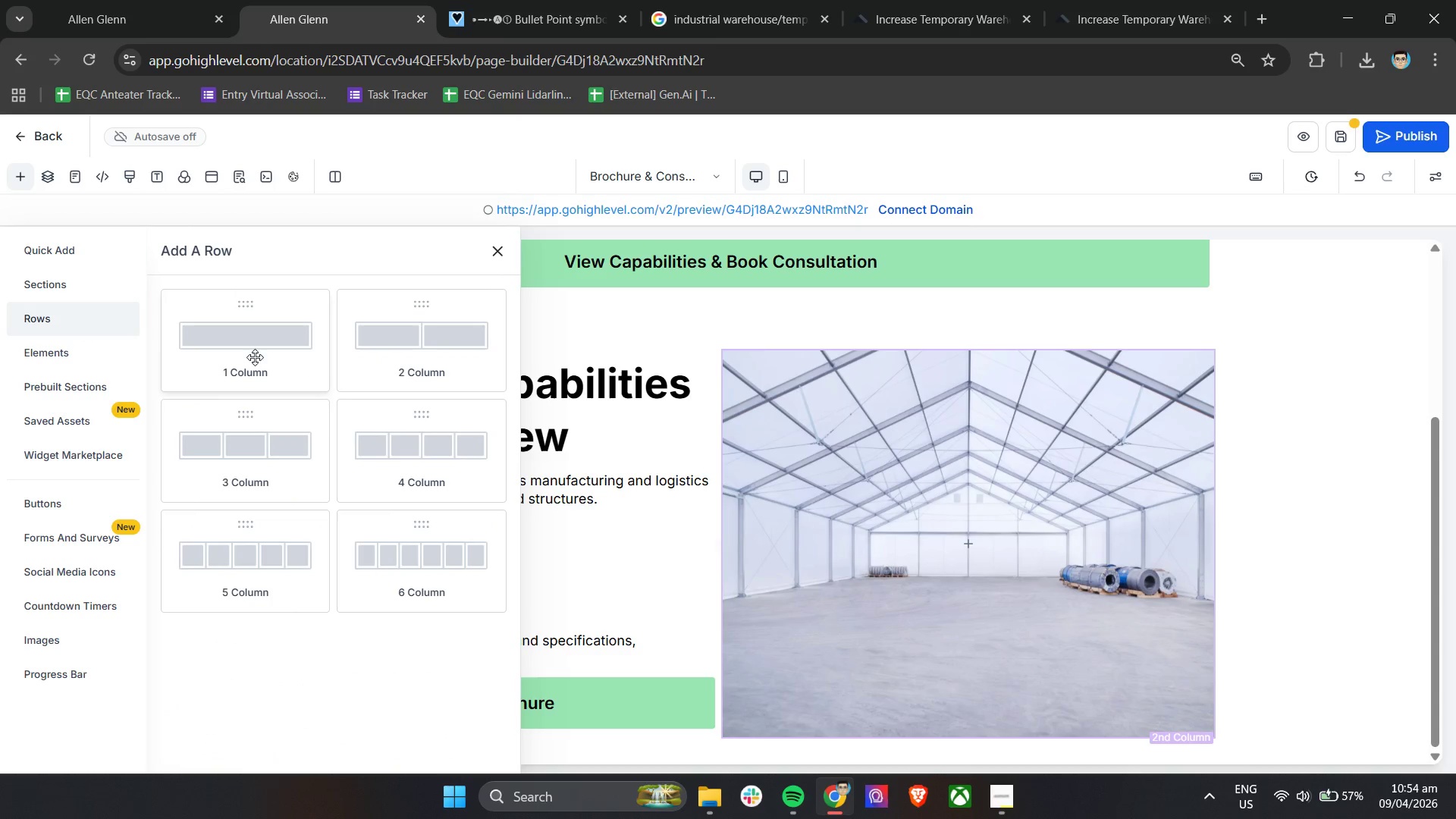 
left_click_drag(start_coordinate=[255, 357], to_coordinate=[729, 736])
 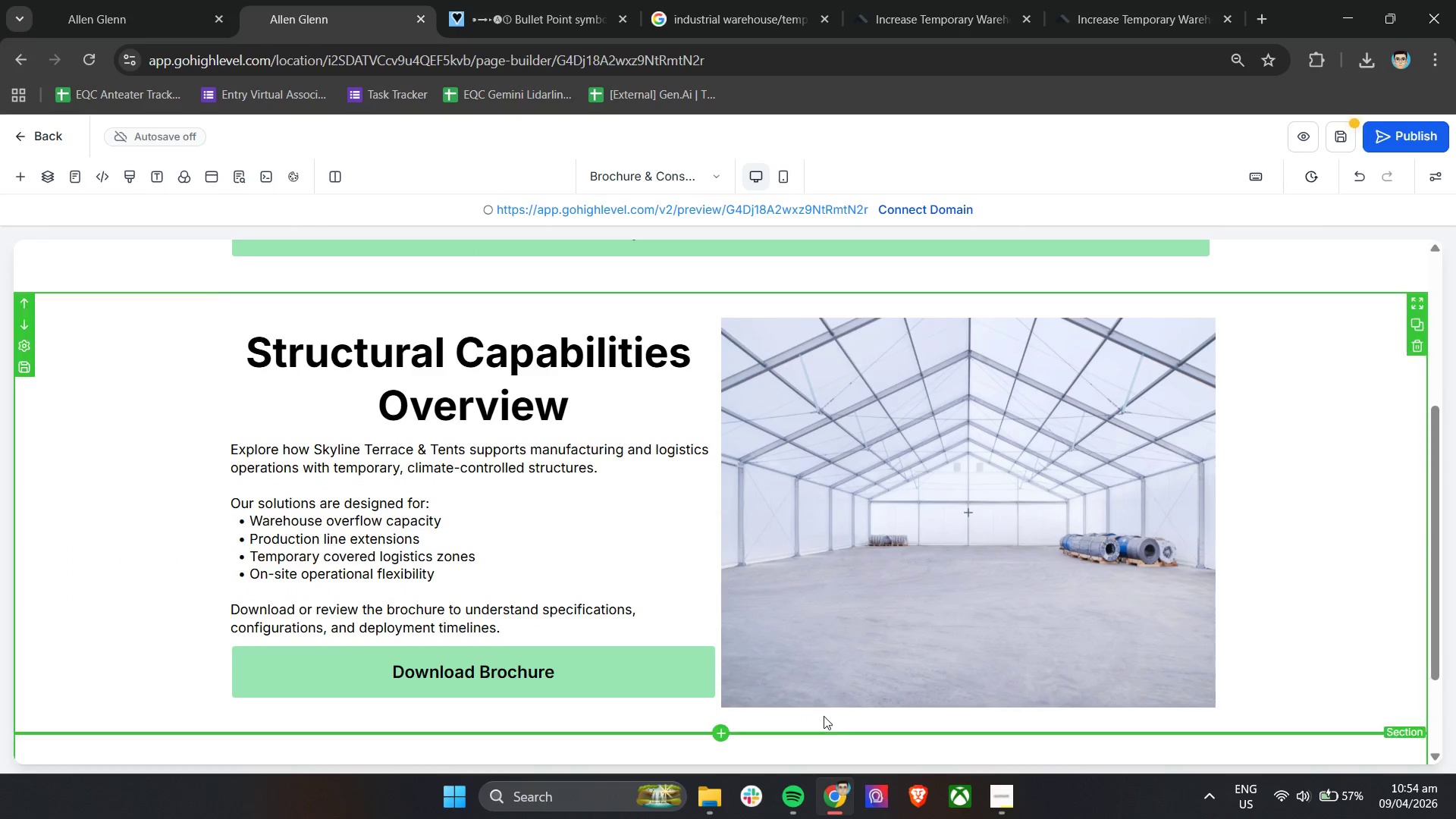 
scroll: coordinate [730, 656], scroll_direction: down, amount: 14.0
 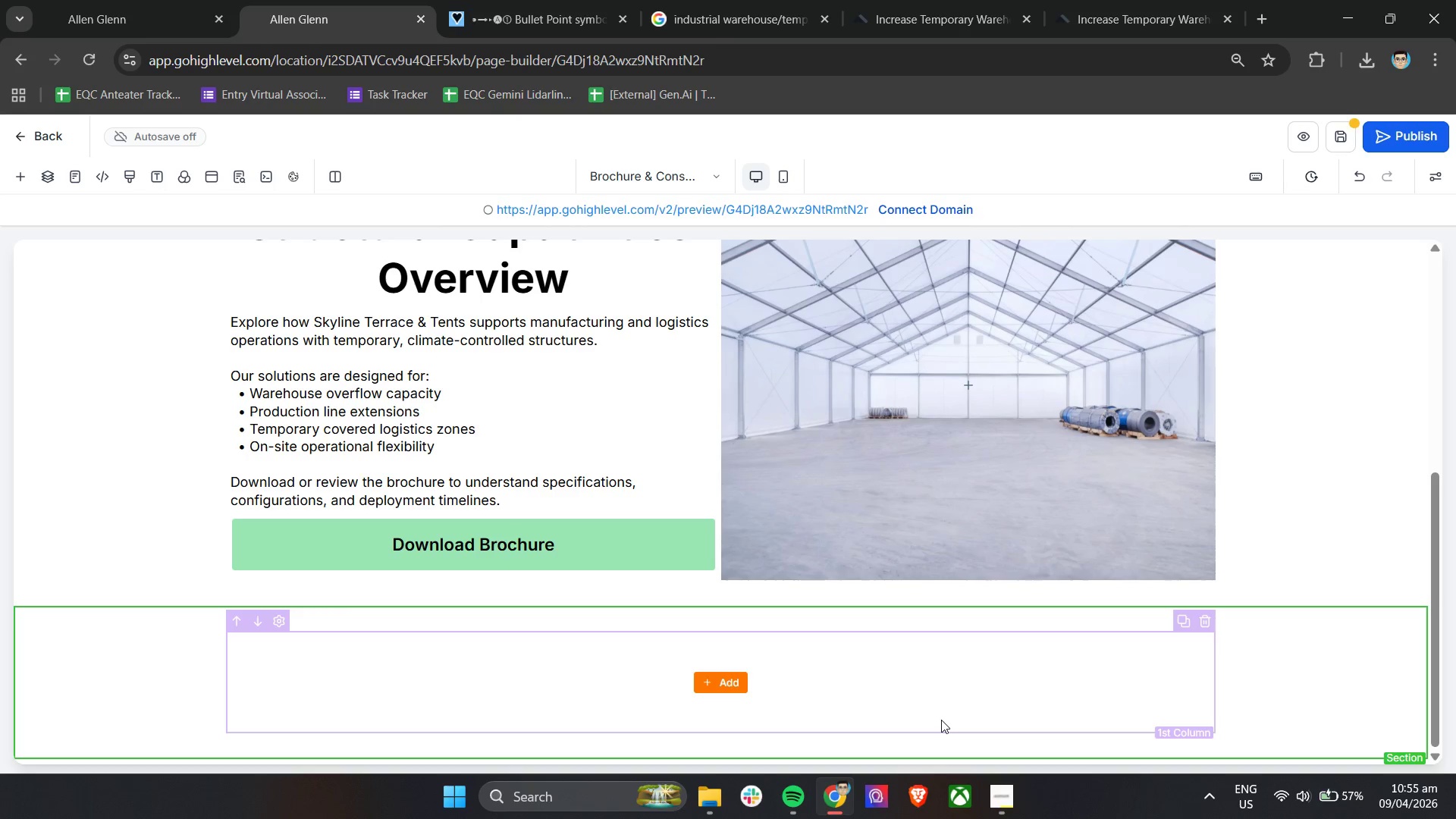 
wait(9.87)
 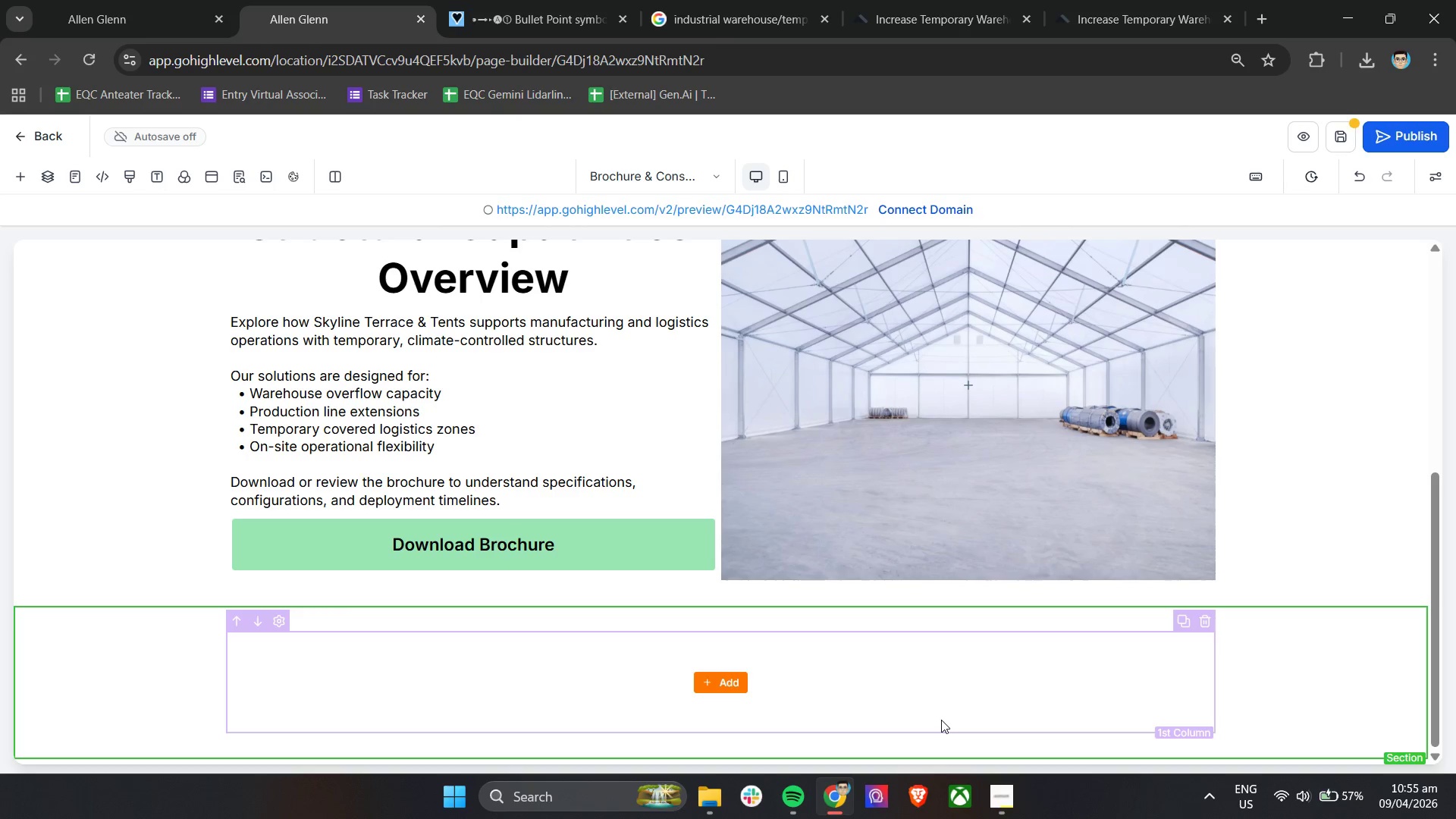 
scroll: coordinate [902, 550], scroll_direction: down, amount: 3.0
 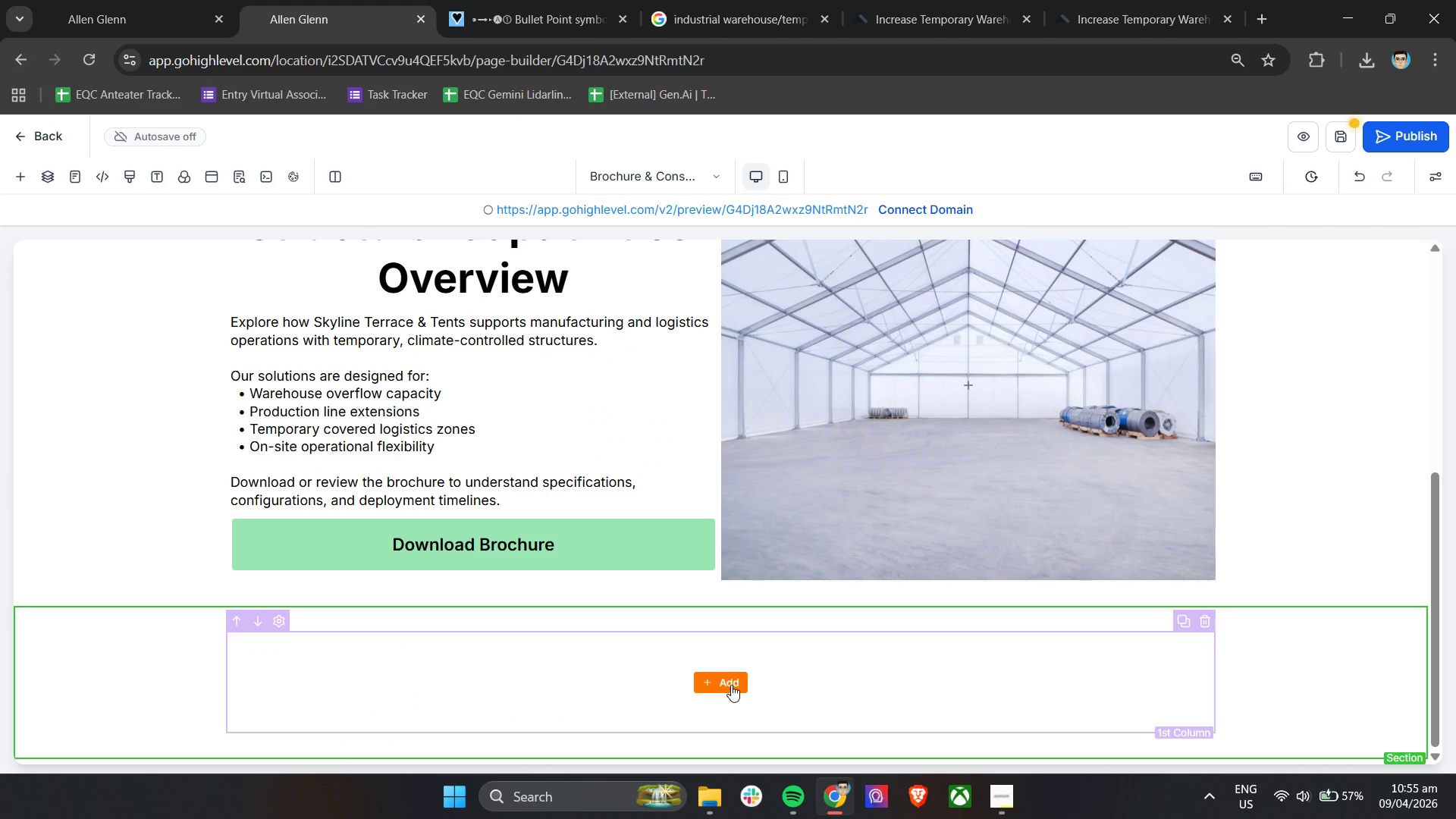 
left_click([731, 685])
 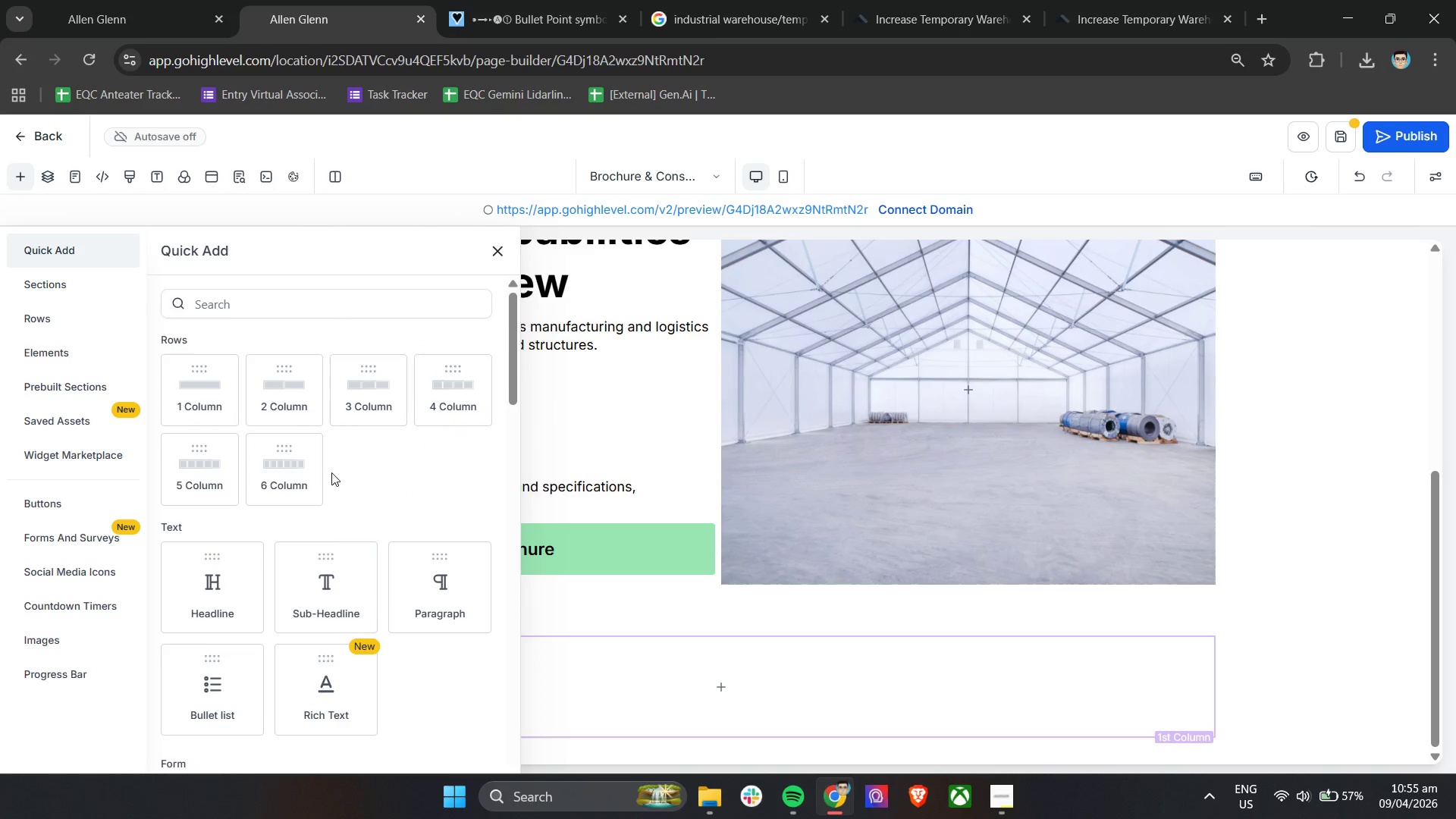 
left_click_drag(start_coordinate=[197, 589], to_coordinate=[723, 647])
 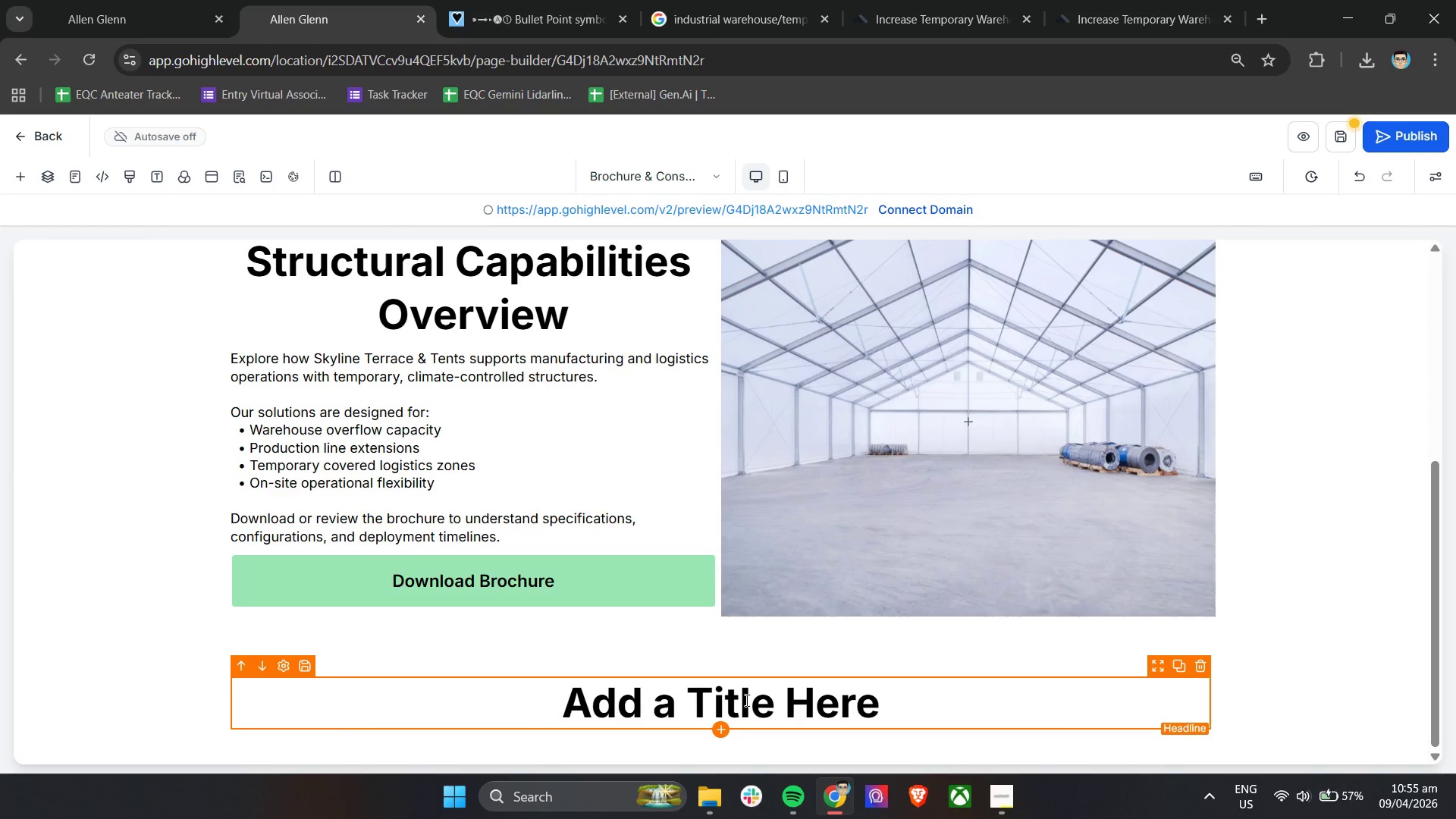 
double_click([745, 700])
 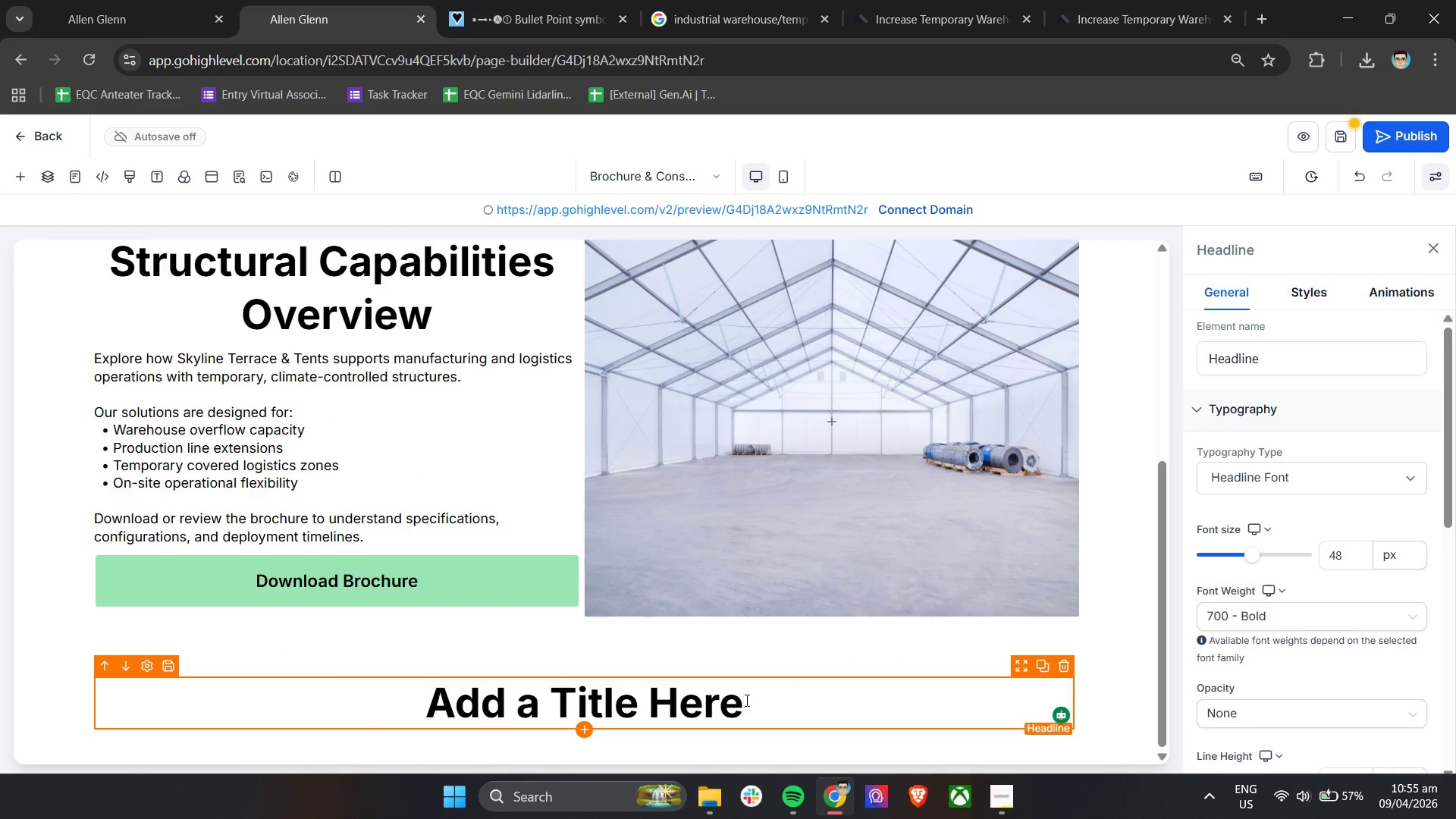 
type(Sch)
 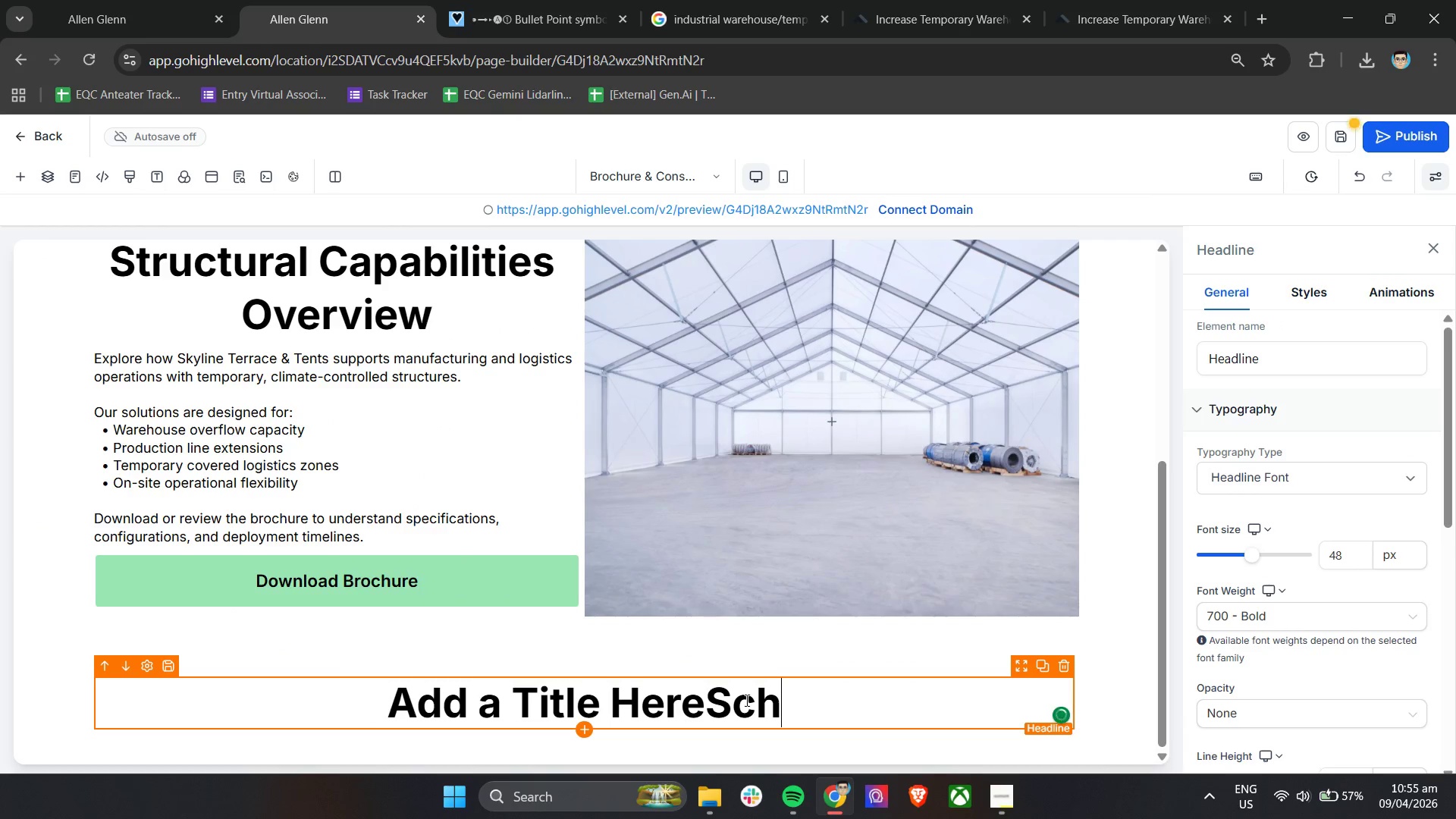 
key(Control+A)
 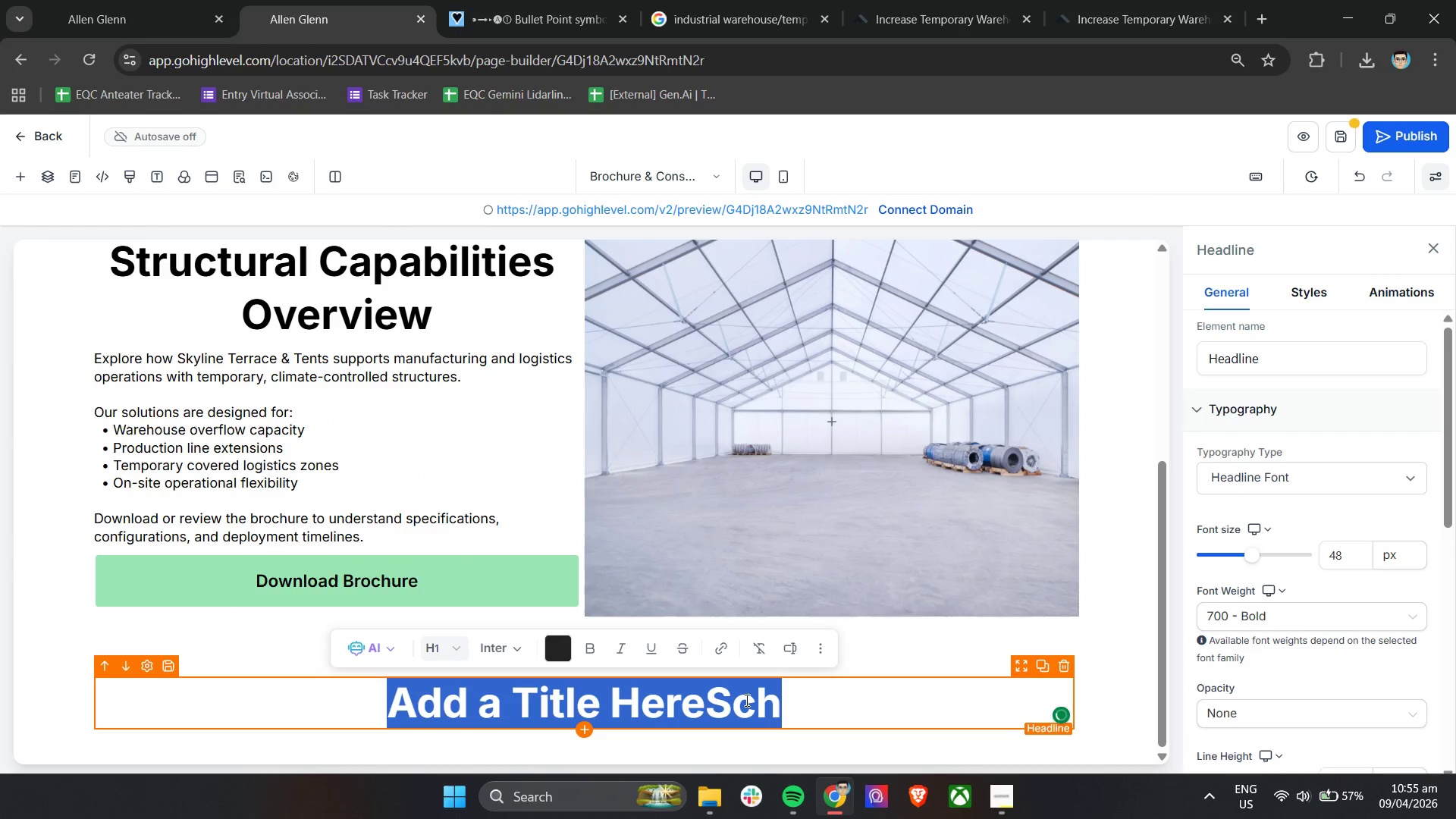 
type(C)
key(Backspace)
type(Schedule A )
key(Backspace)
key(Backspace)
type(a o)
key(Backspace)
type(Consulation)
 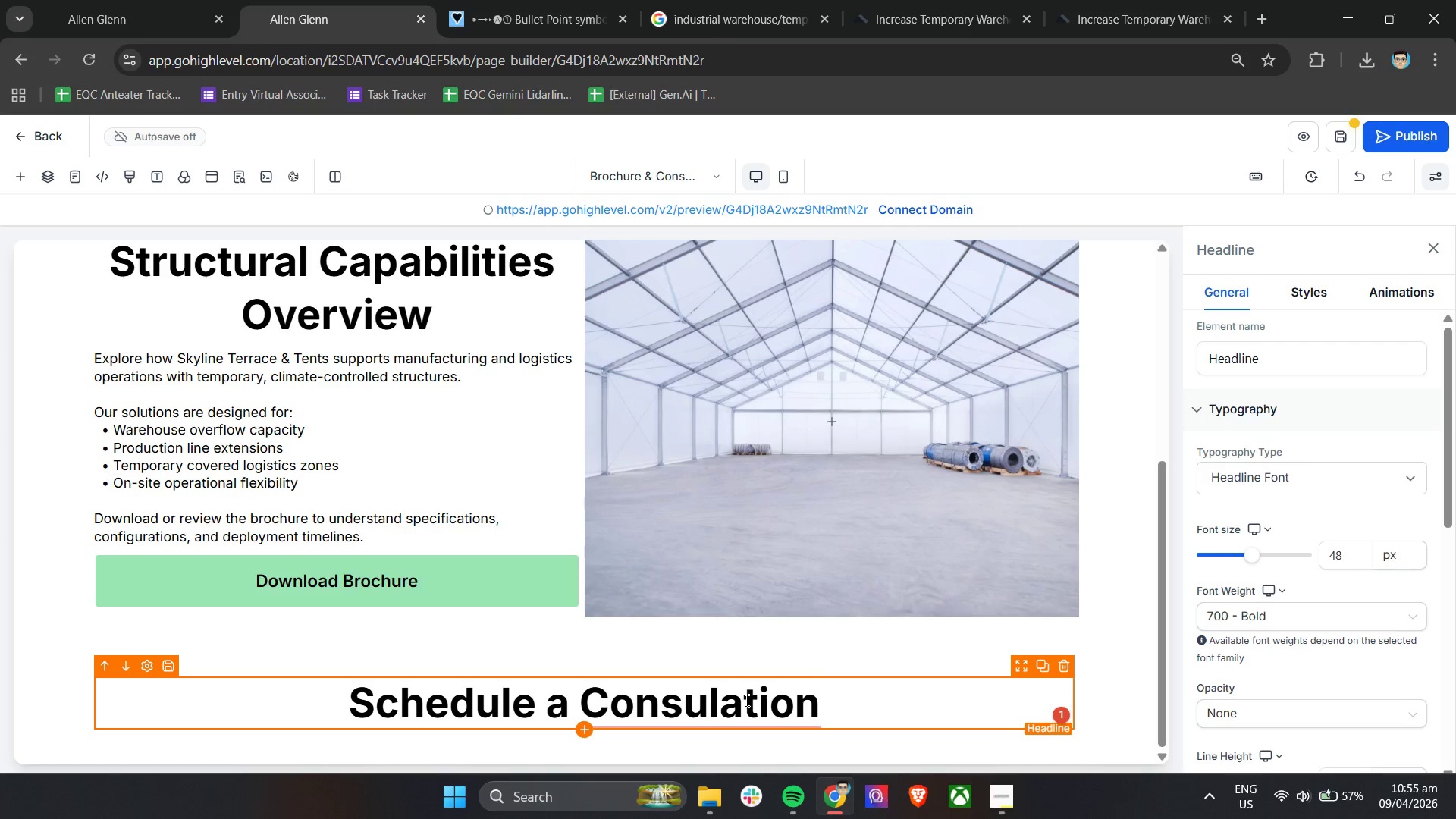 
wait(19.38)
 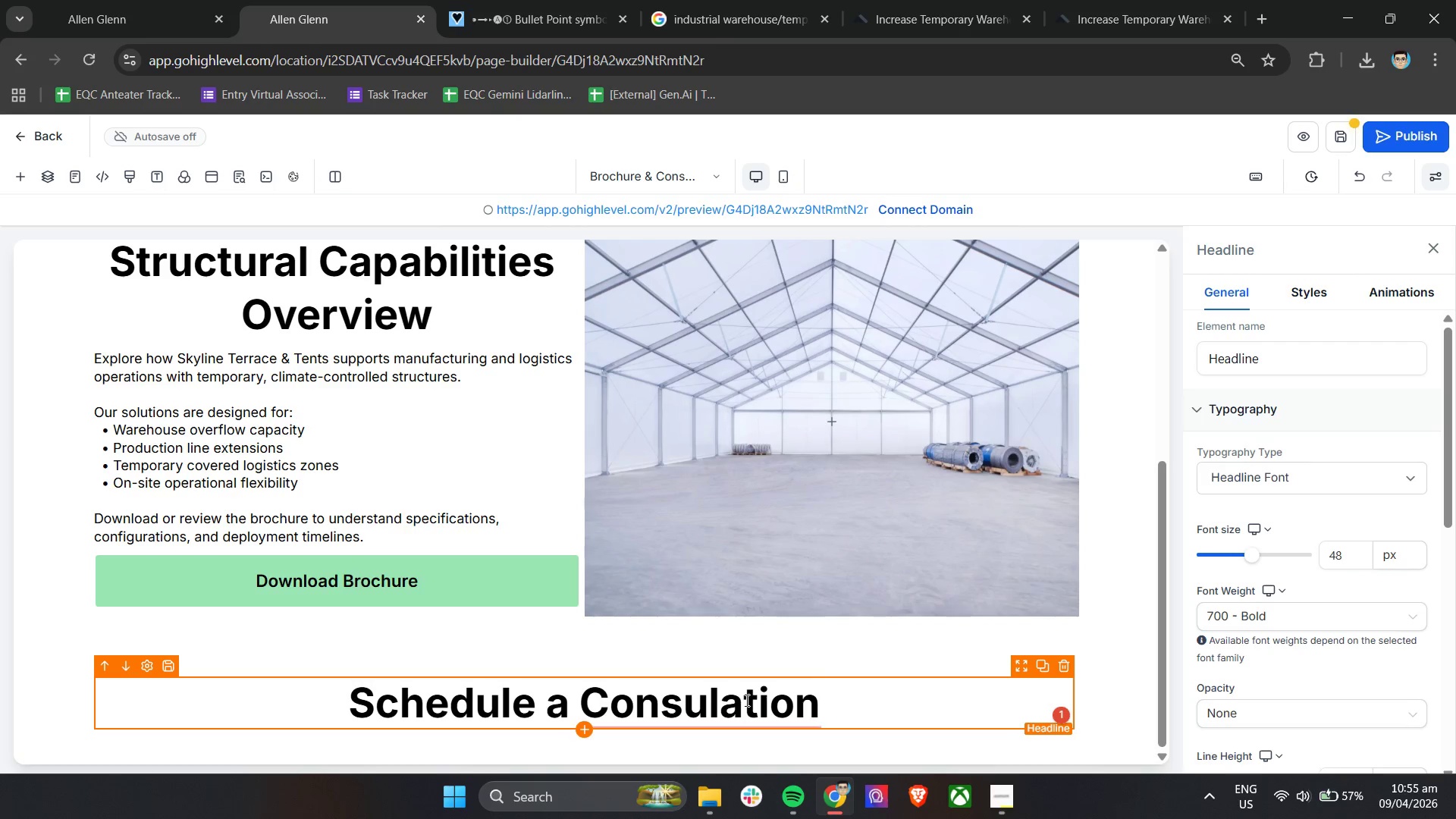 
scroll: coordinate [882, 563], scroll_direction: down, amount: 7.0
 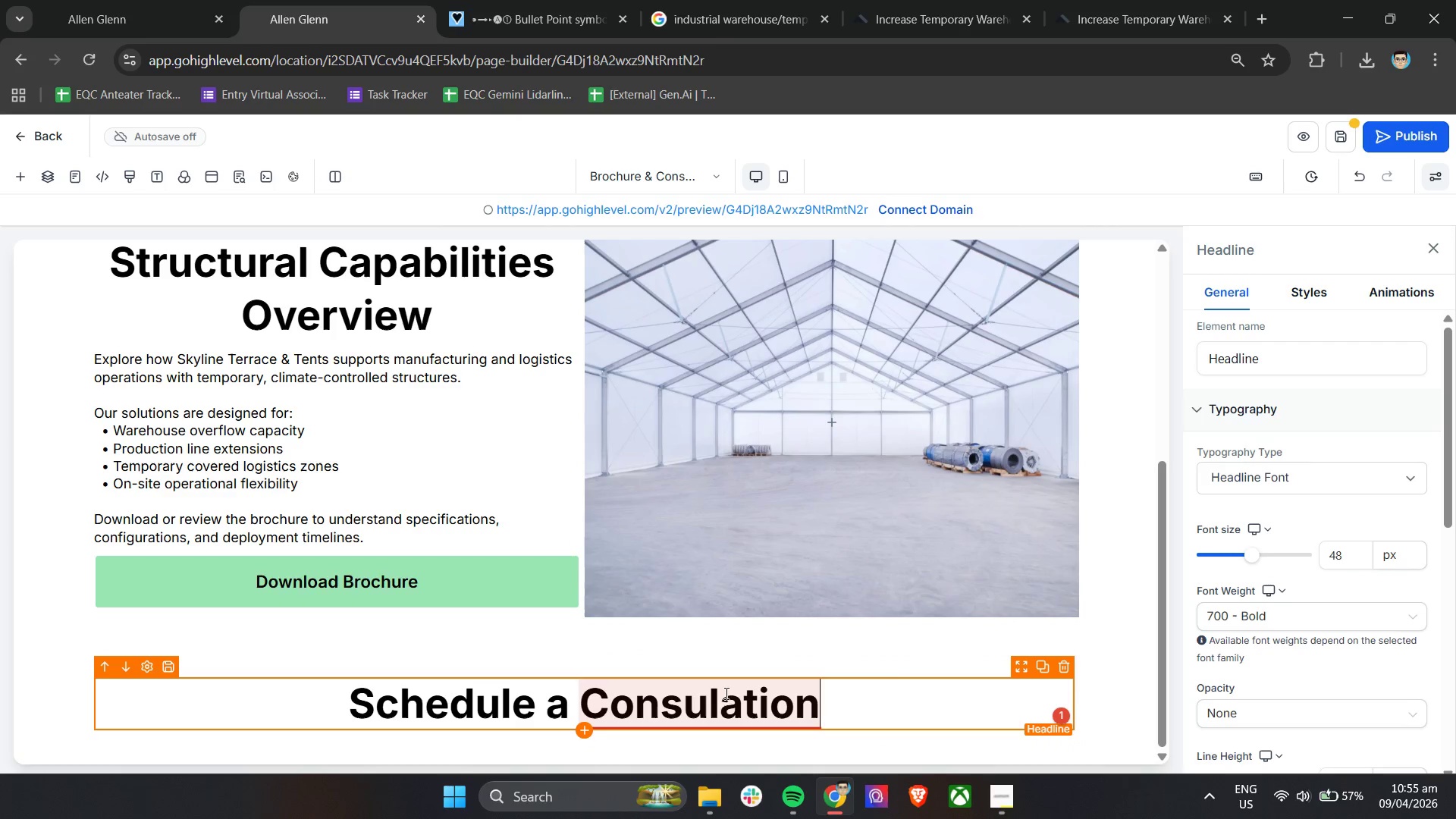 
left_click([732, 699])
 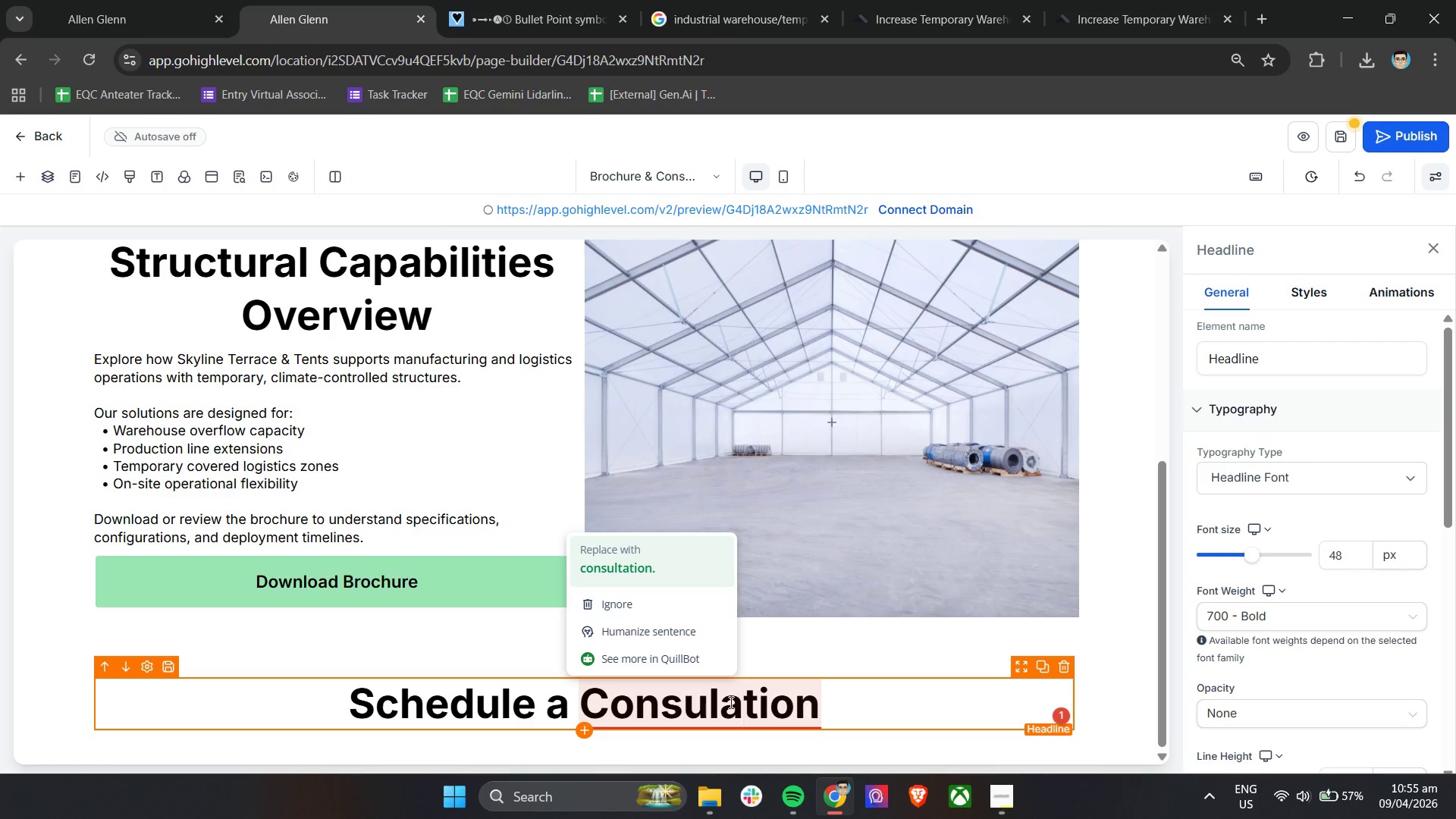 
left_click([727, 704])
 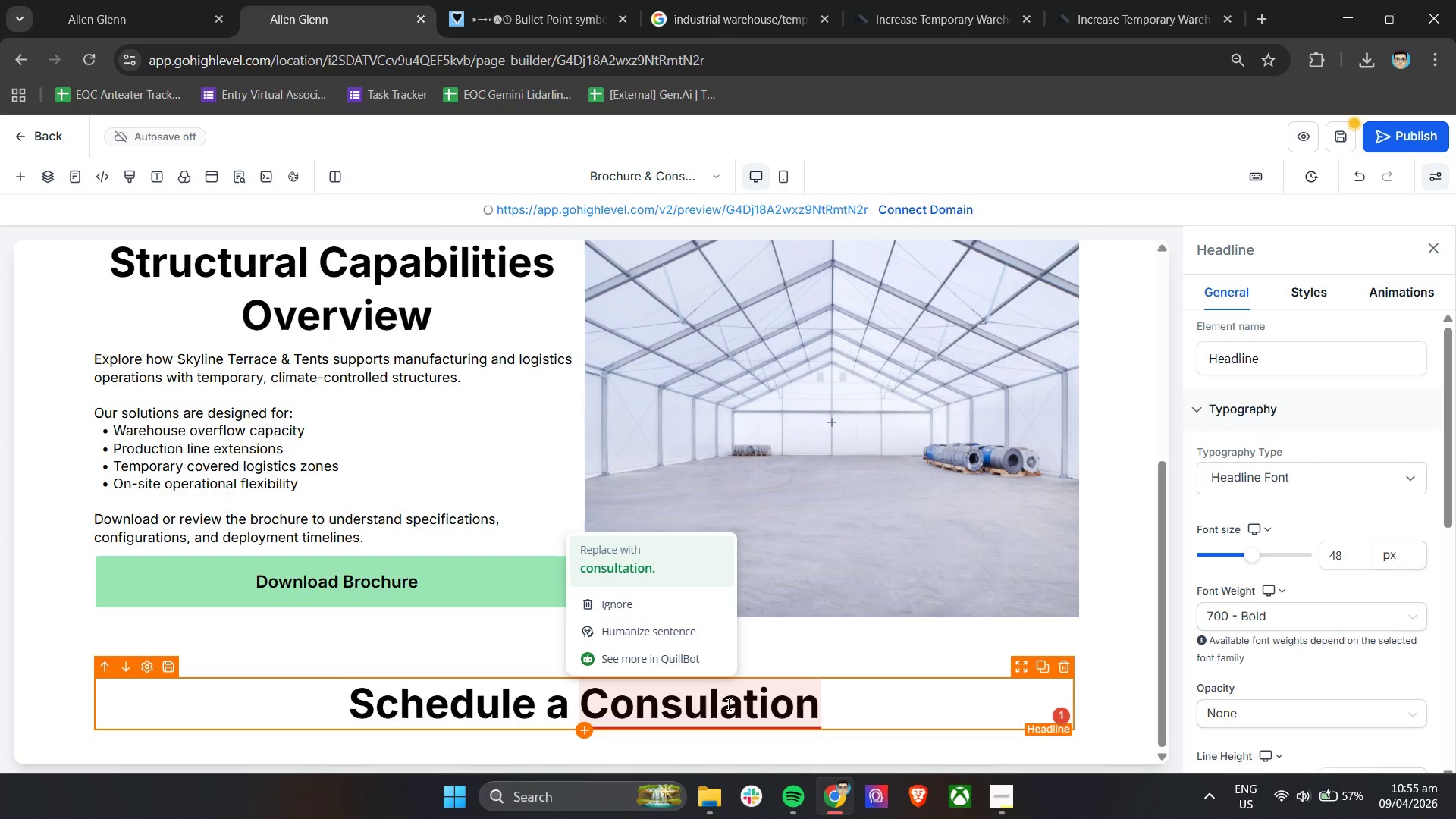 
key(T)
 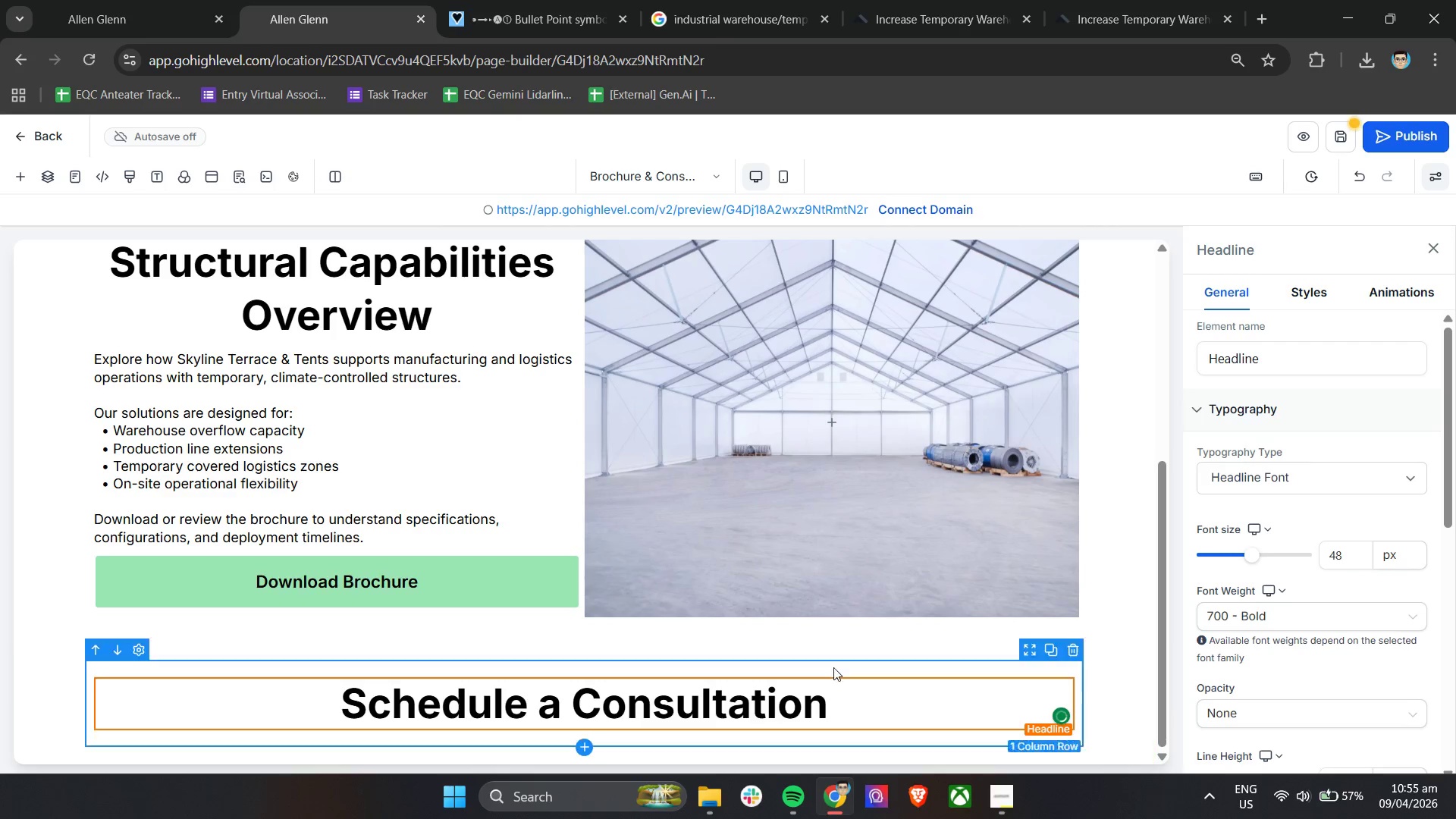 
scroll: coordinate [1120, 679], scroll_direction: down, amount: 11.0
 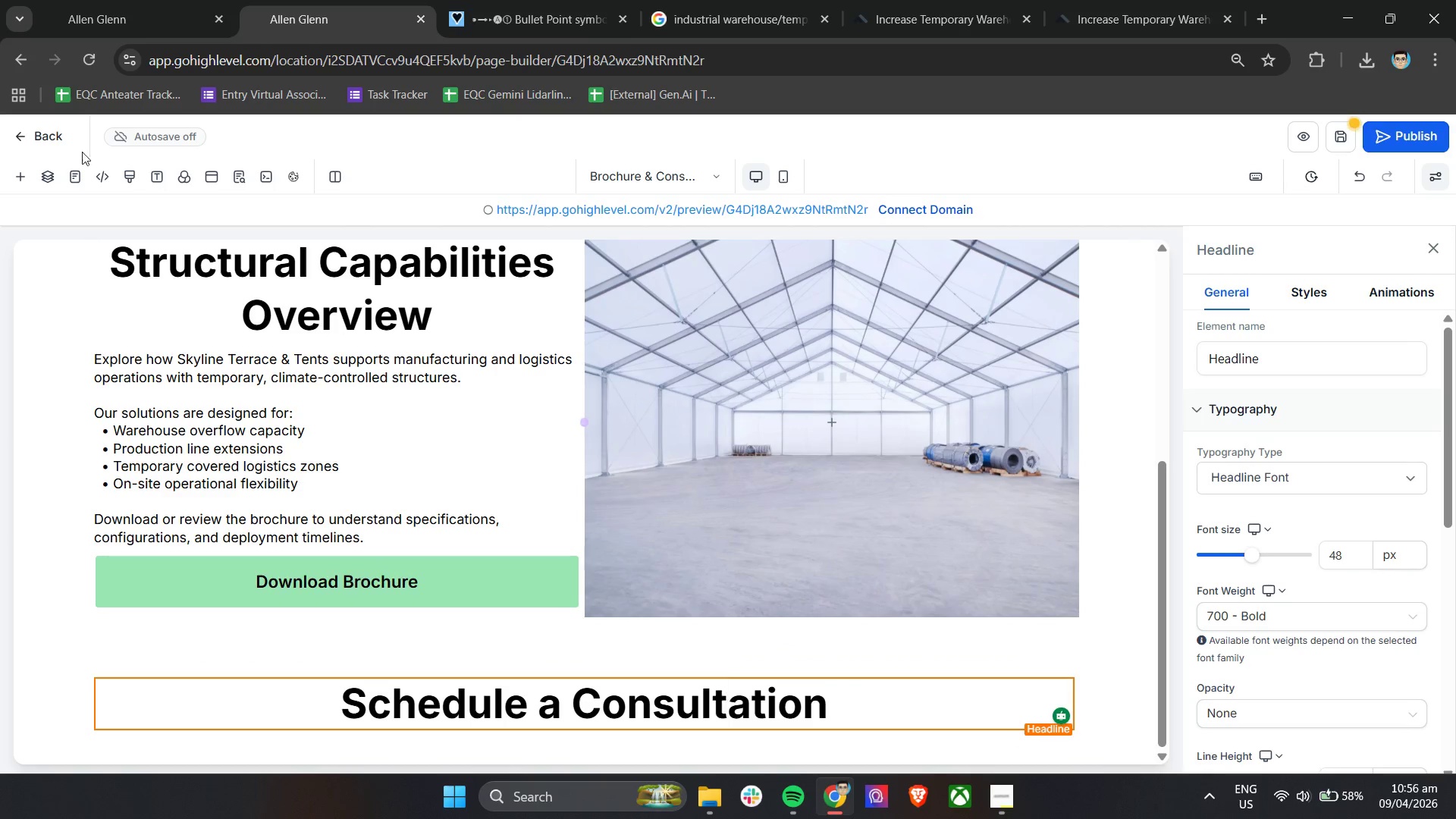 
left_click([18, 175])
 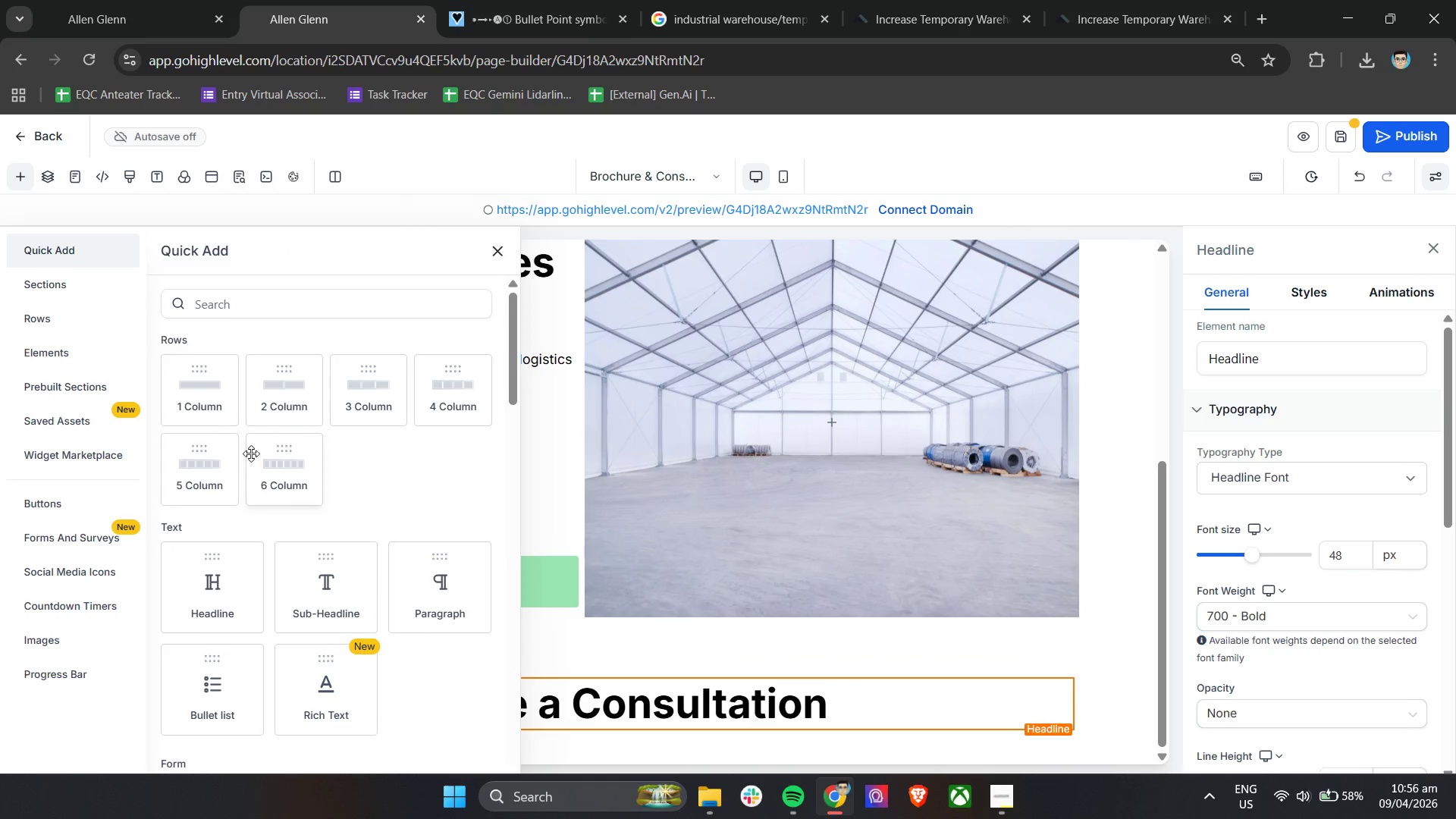 
scroll: coordinate [295, 432], scroll_direction: down, amount: 2.0
 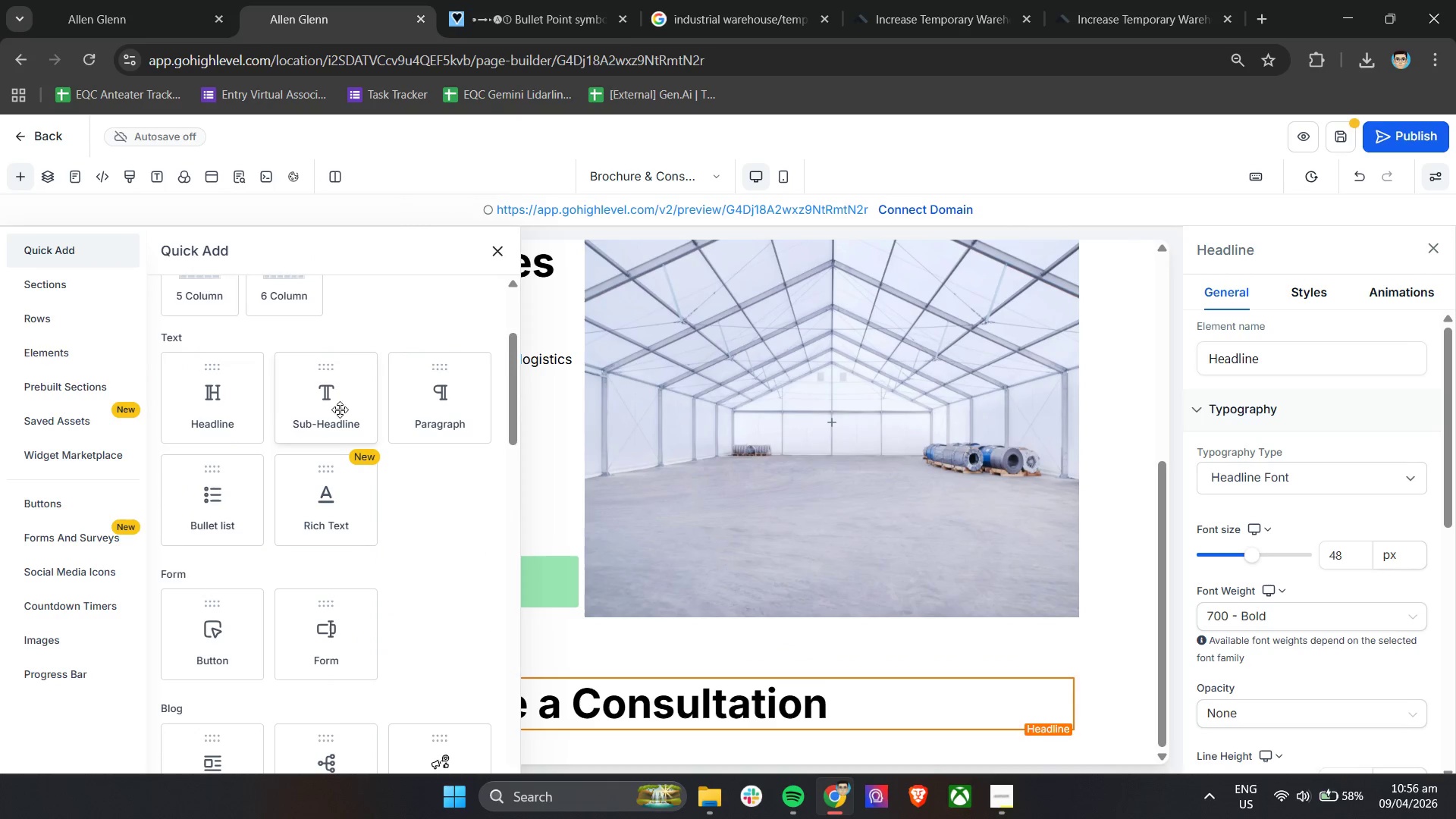 
left_click_drag(start_coordinate=[328, 402], to_coordinate=[577, 718])
 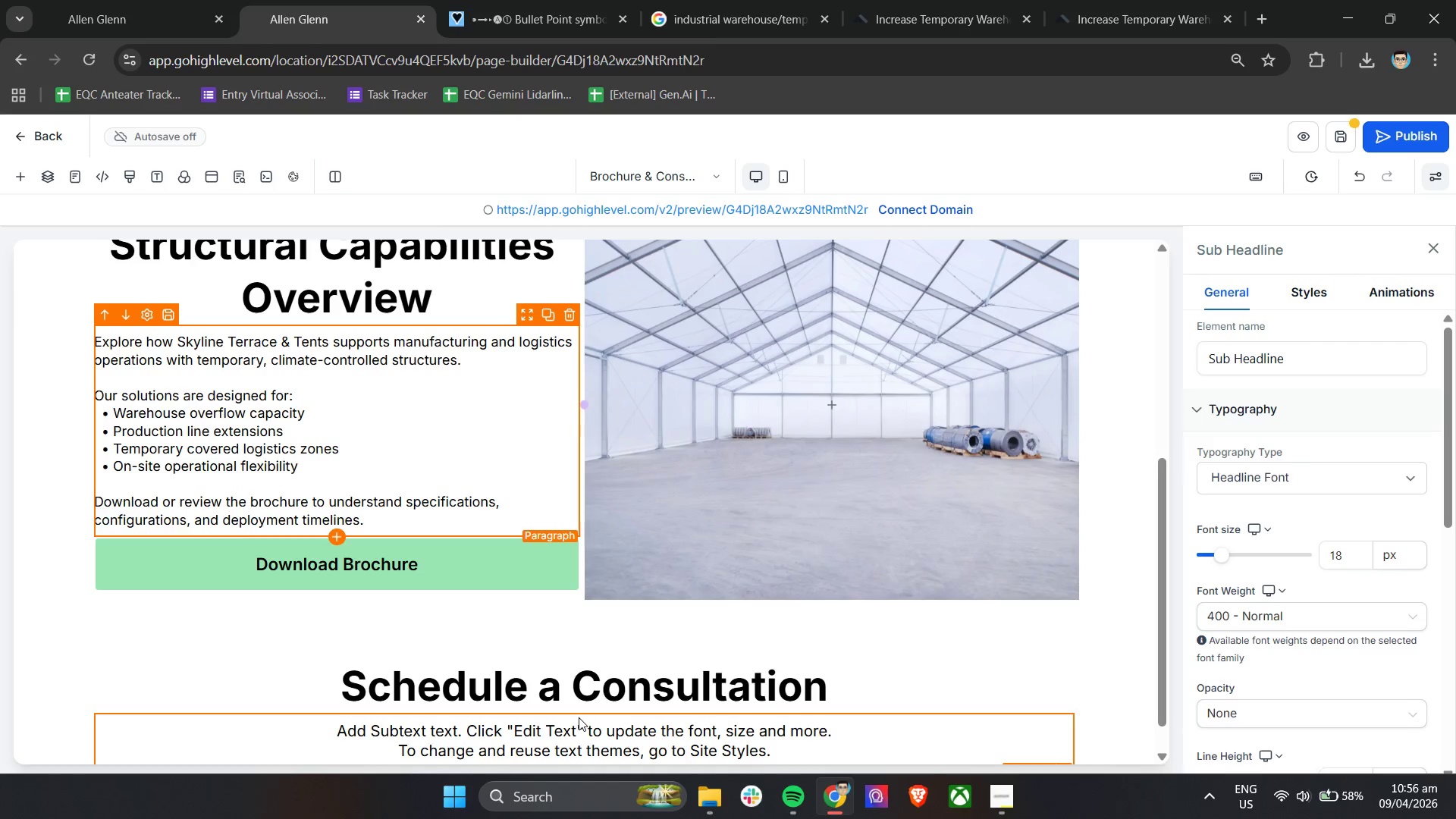 
scroll: coordinate [607, 711], scroll_direction: down, amount: 5.0
 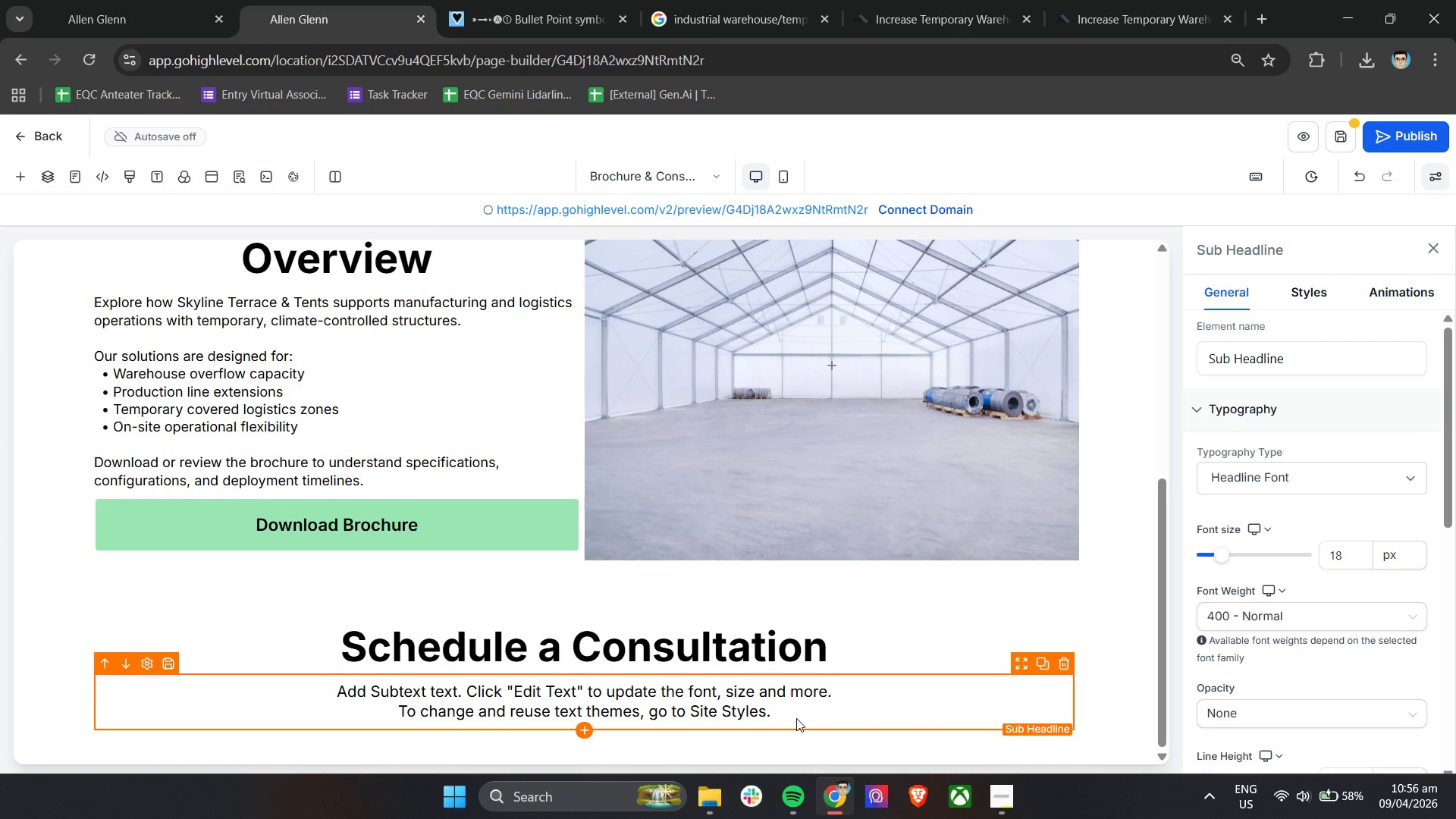 
double_click([795, 708])
 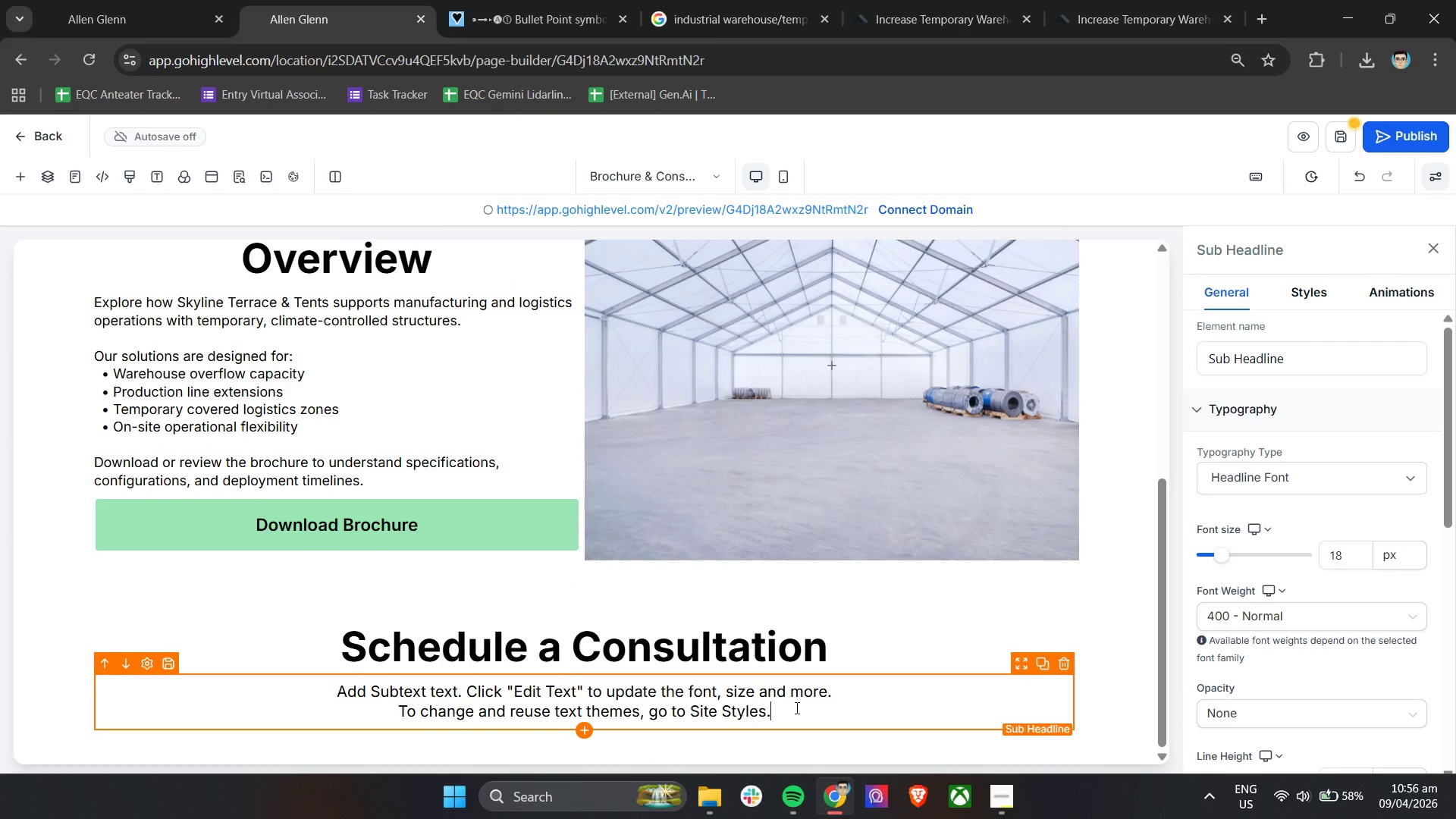 
key(Control+A)
 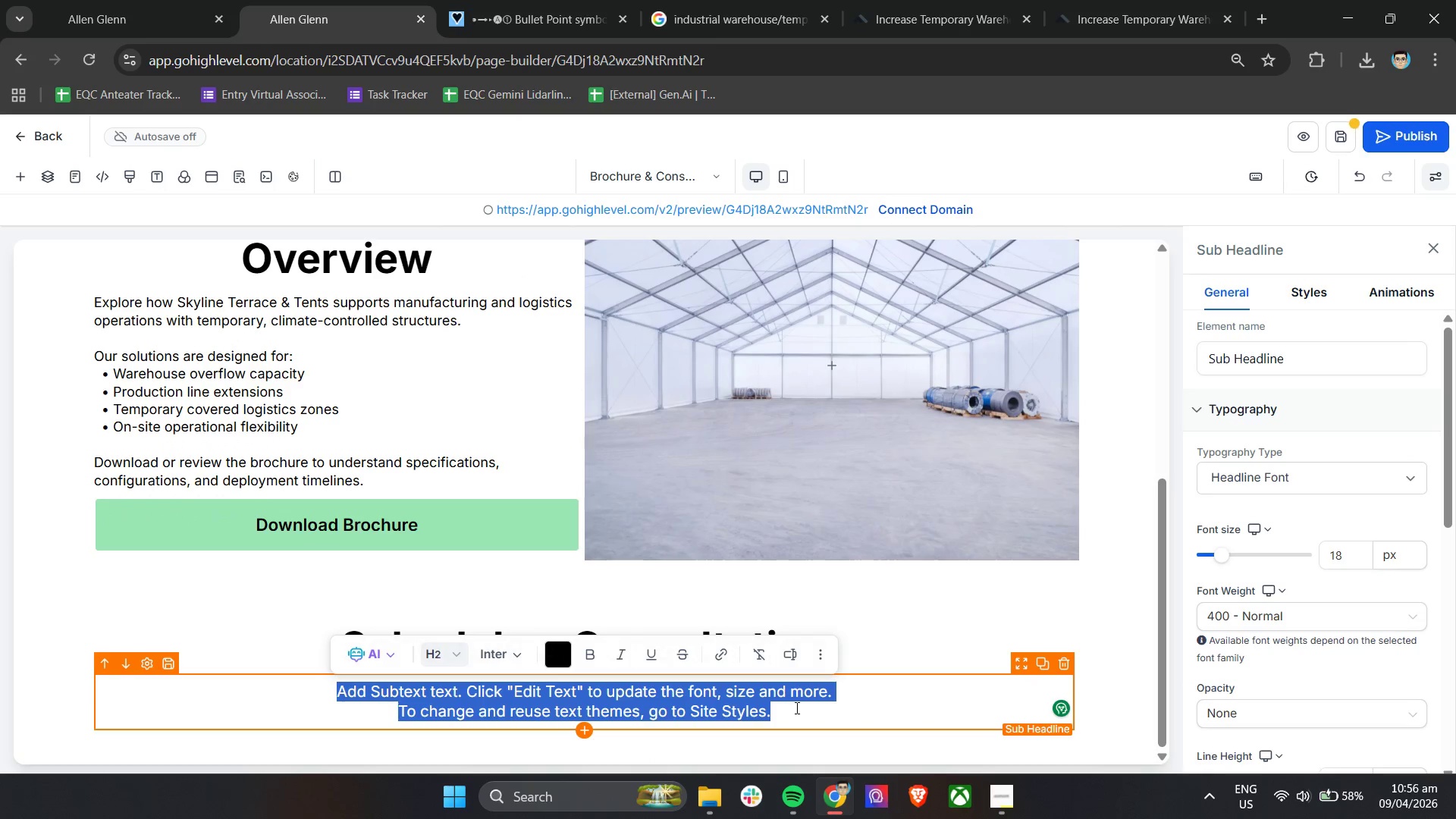 
key(Backspace)
type(Book a quick consulata)
key(Backspace)
key(Backspace)
key(Backspace)
type(taio)
key(Backspace)
key(Backspace)
type(tion to discuss your facilities )
key(Backspace)
key(Backspace)
key(Backspace)
 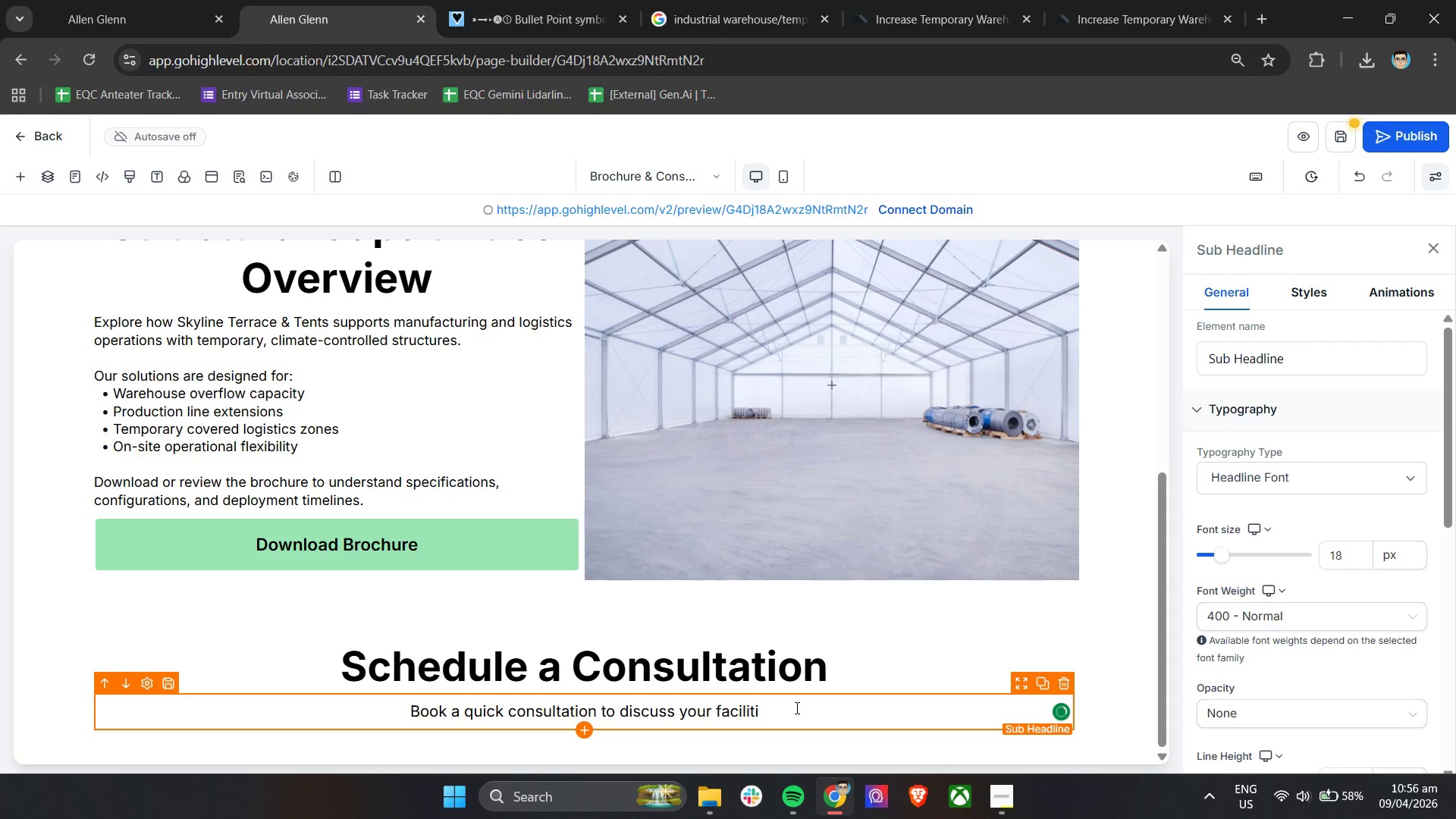 
key(Backspace)
type(y's space)
 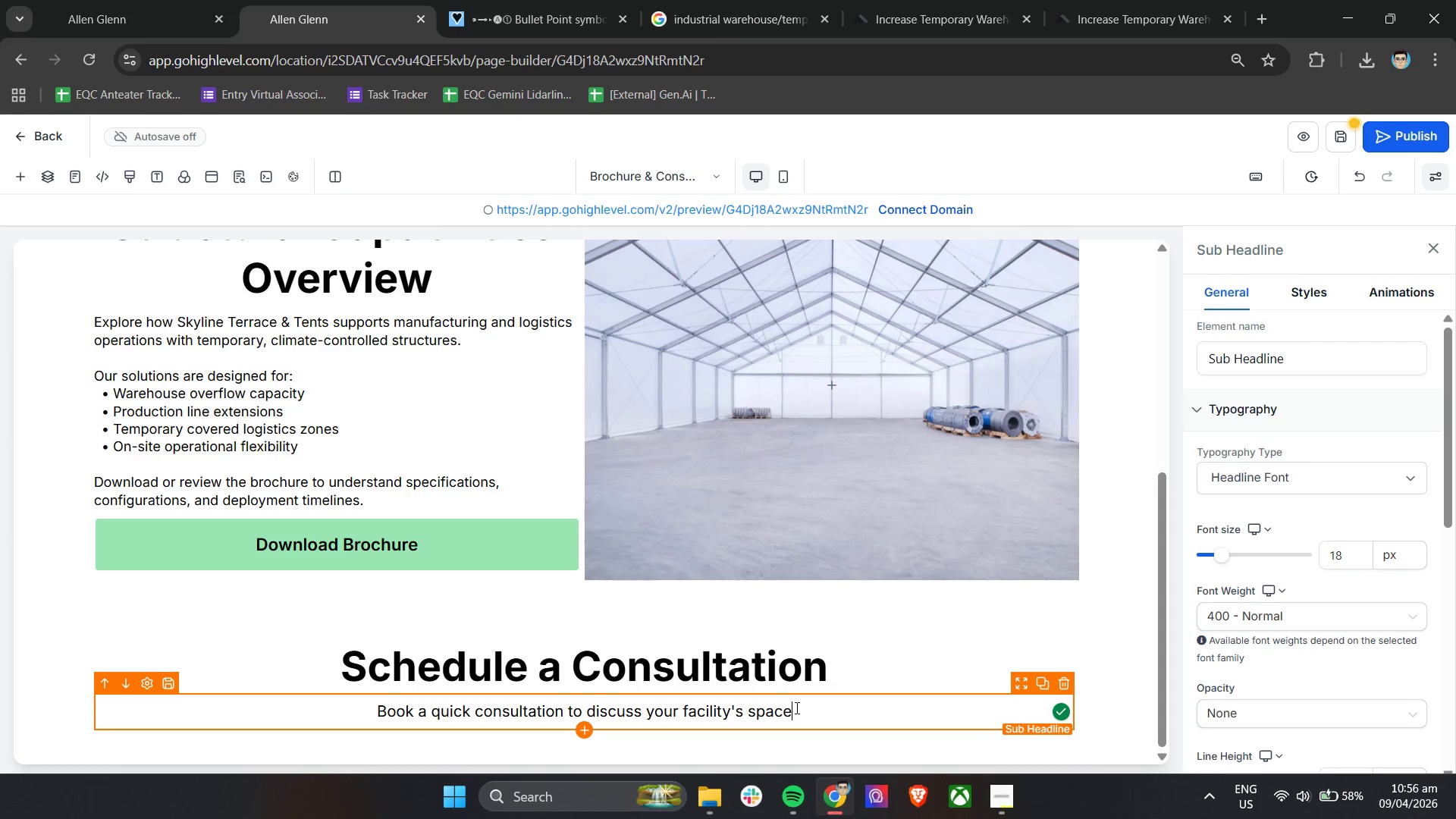 
type( constraints )
 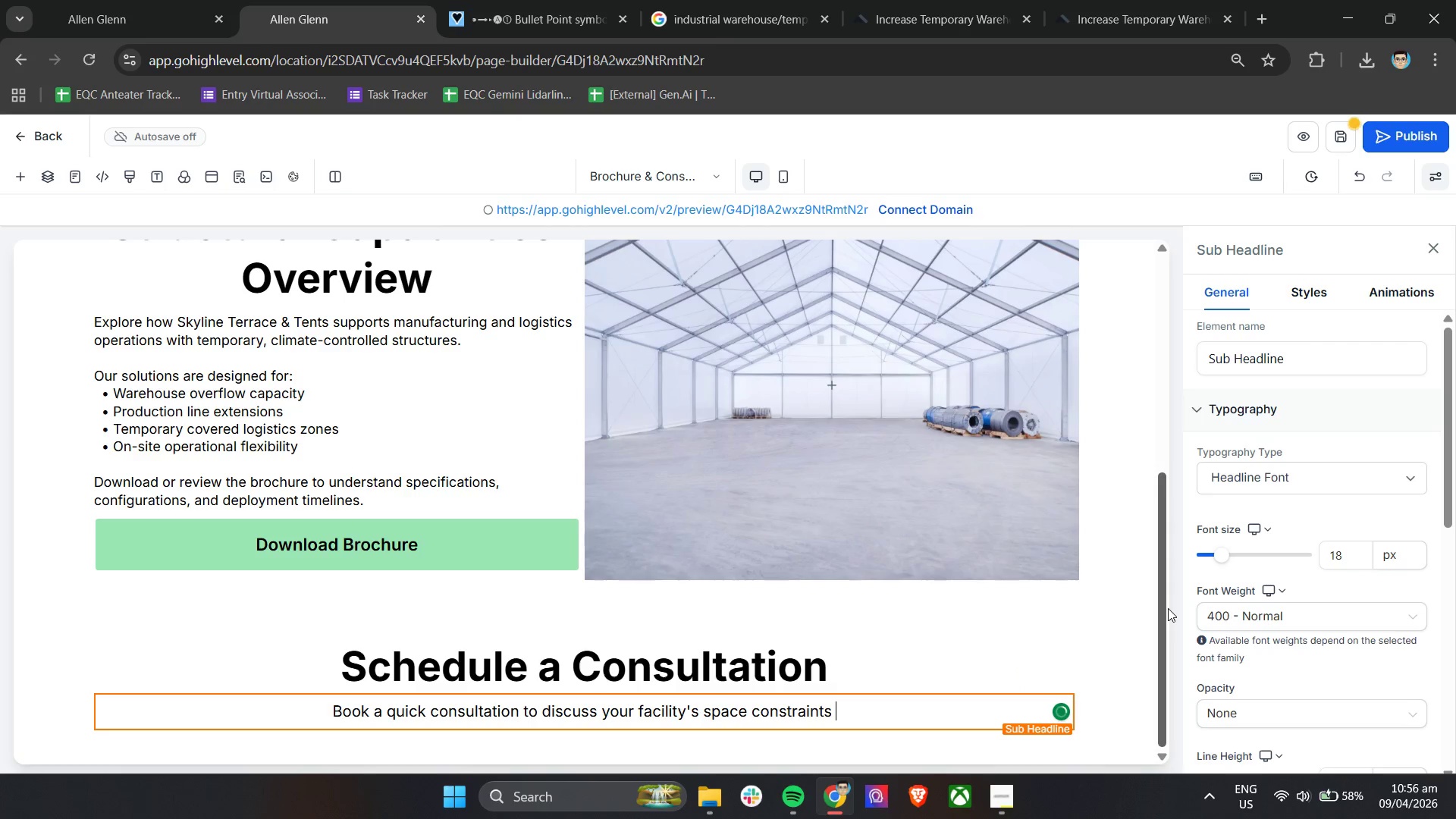 
type(and explore rempo)
key(Backspace)
key(Backspace)
key(Backspace)
key(Backspace)
key(Backspace)
key(Backspace)
type(temp)
key(Backspace)
key(Backspace)
key(Backspace)
key(Backspace)
type( tepmo)
key(Backspace)
key(Backspace)
key(Backspace)
type(mporary structure solutions tailored to your)
 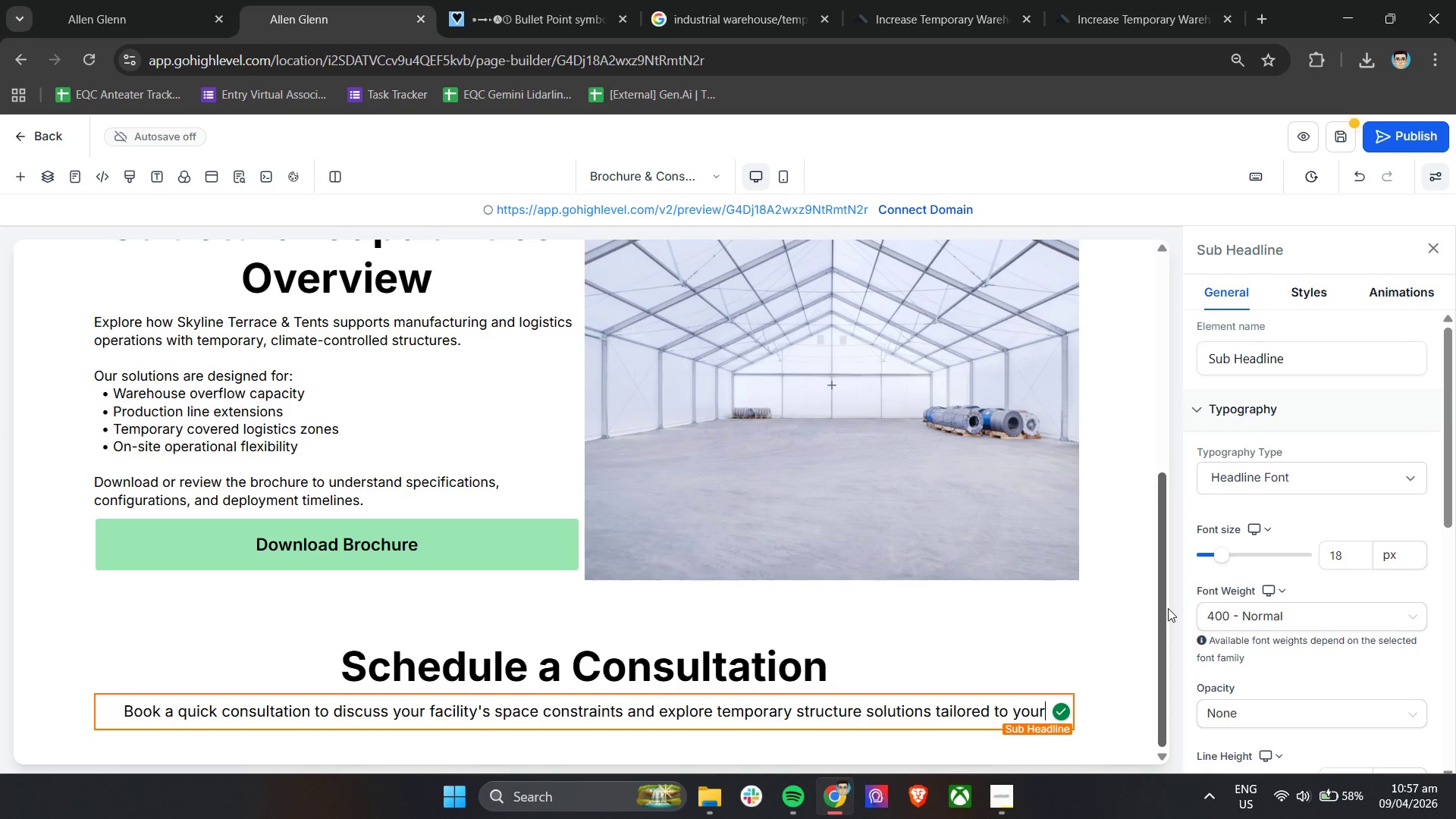 
wait(5.84)
 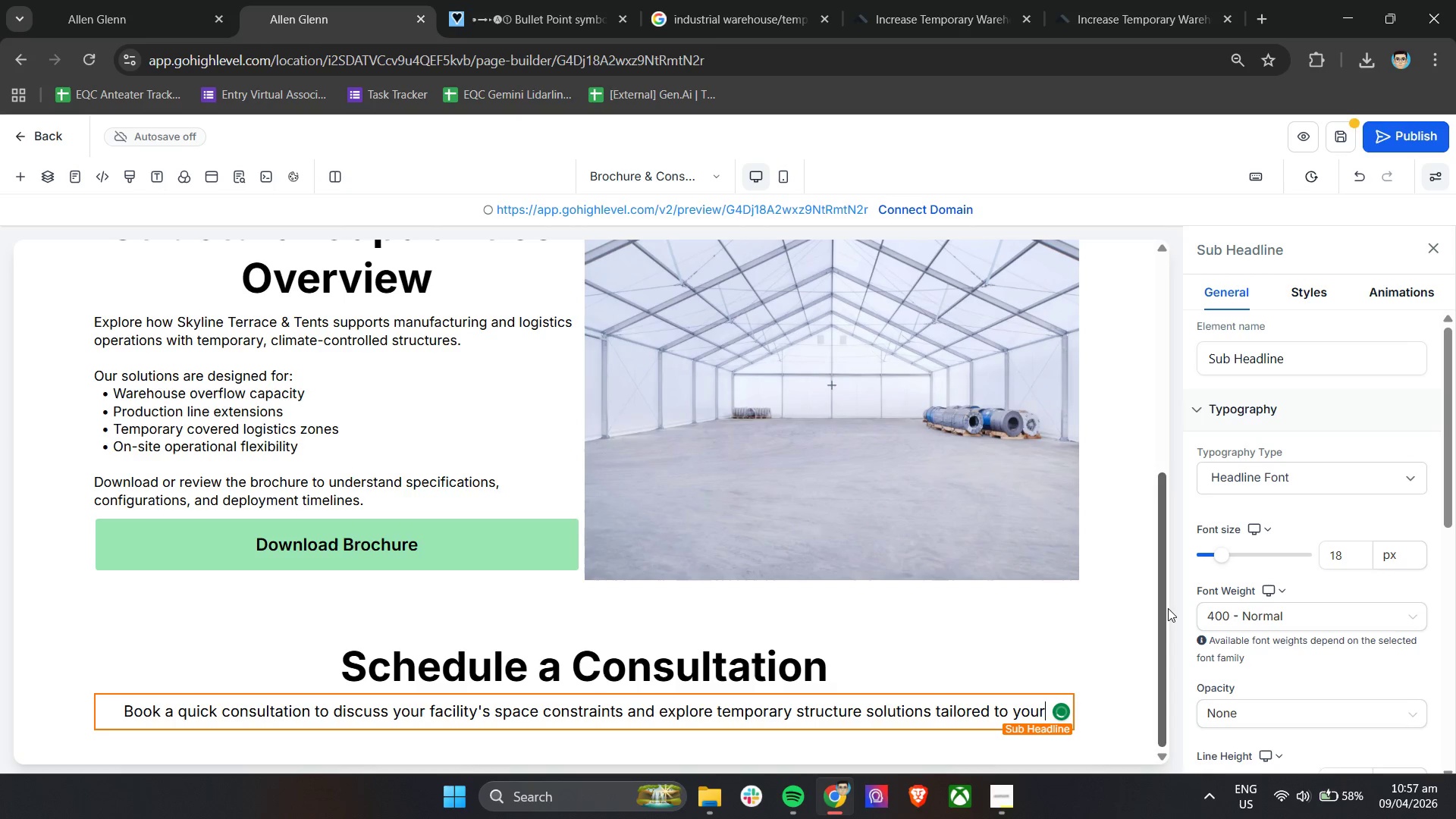 
type( operations)
 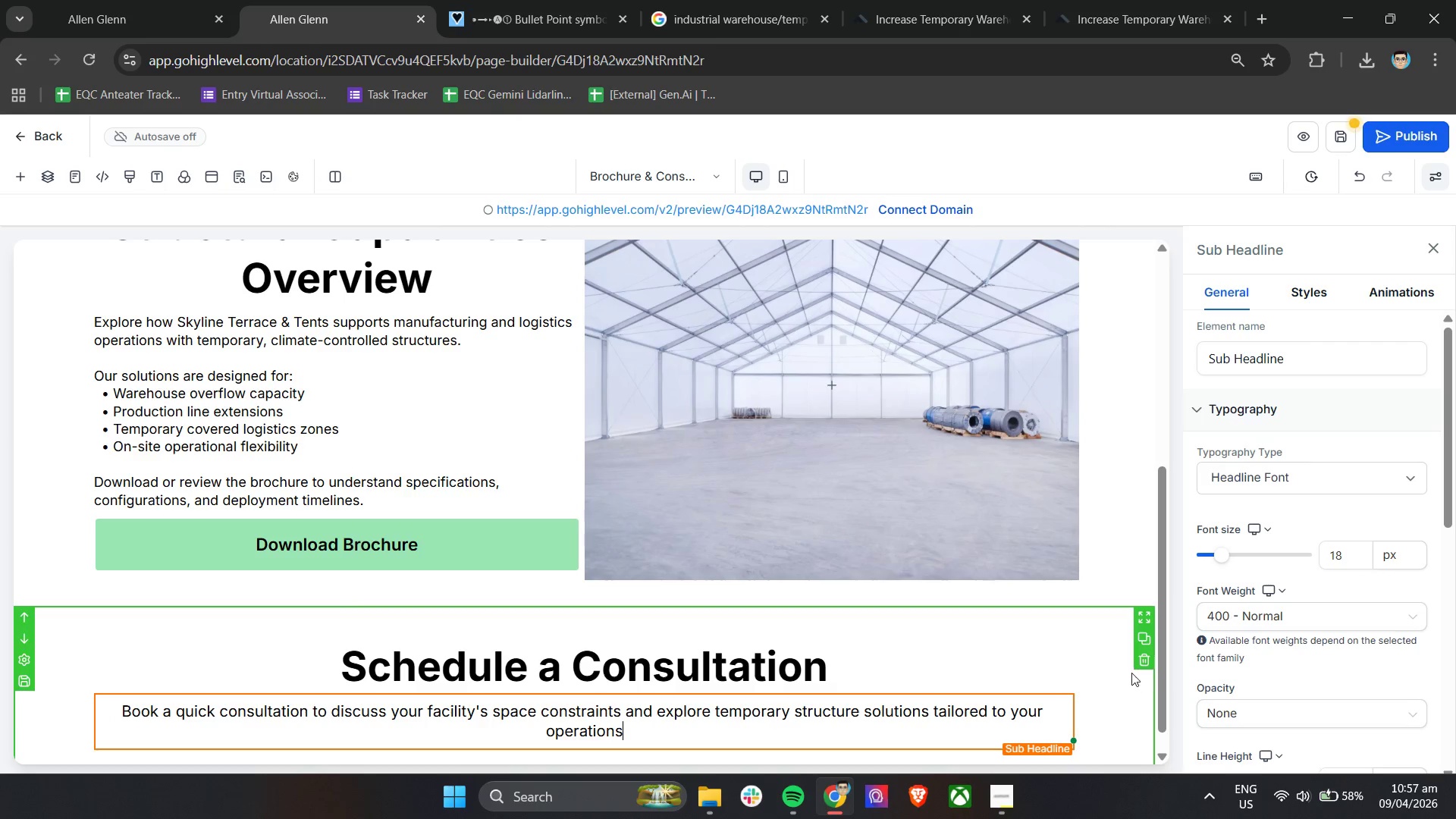 
left_click([1125, 680])
 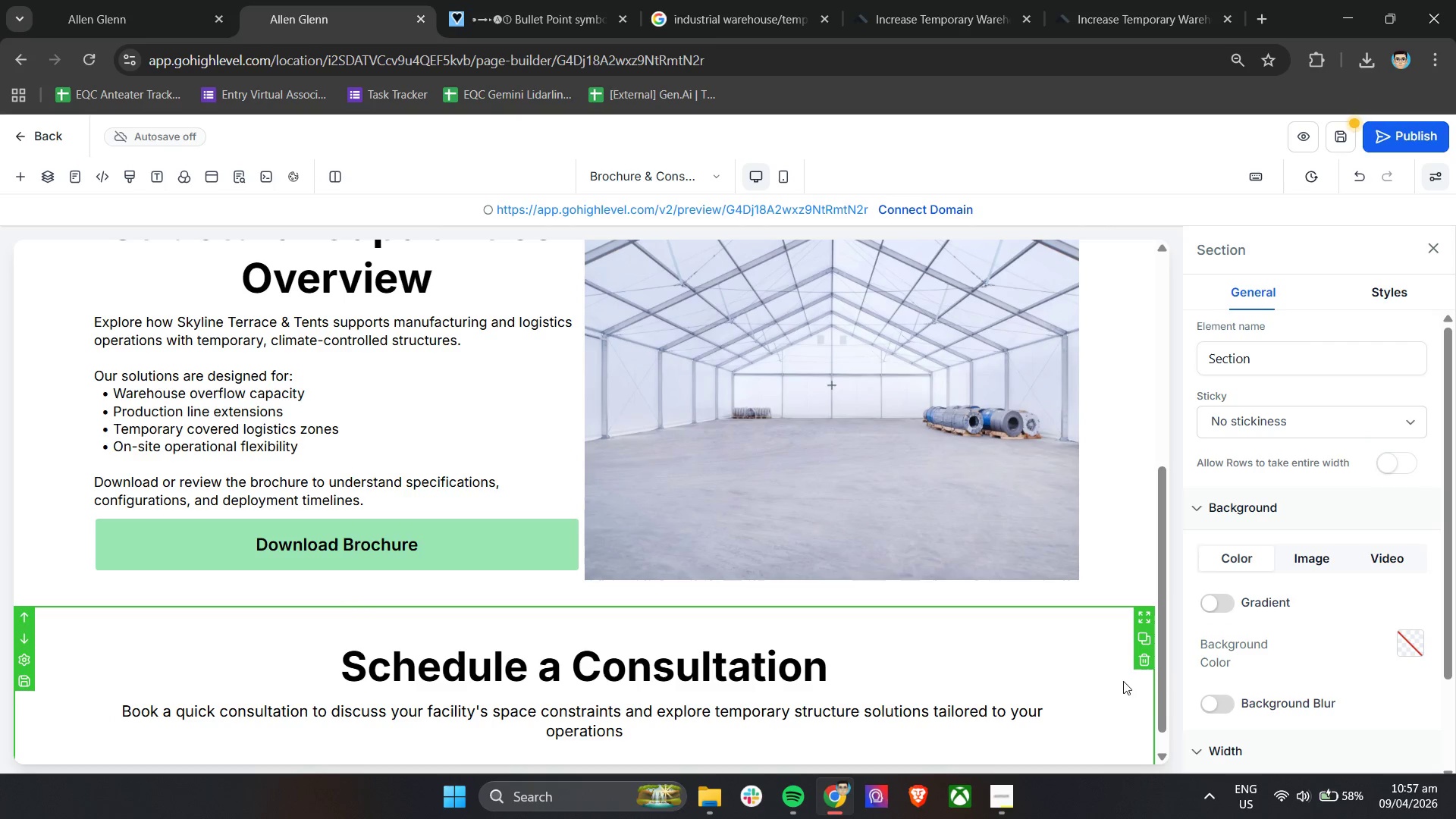 
mouse_move([1044, 660])
 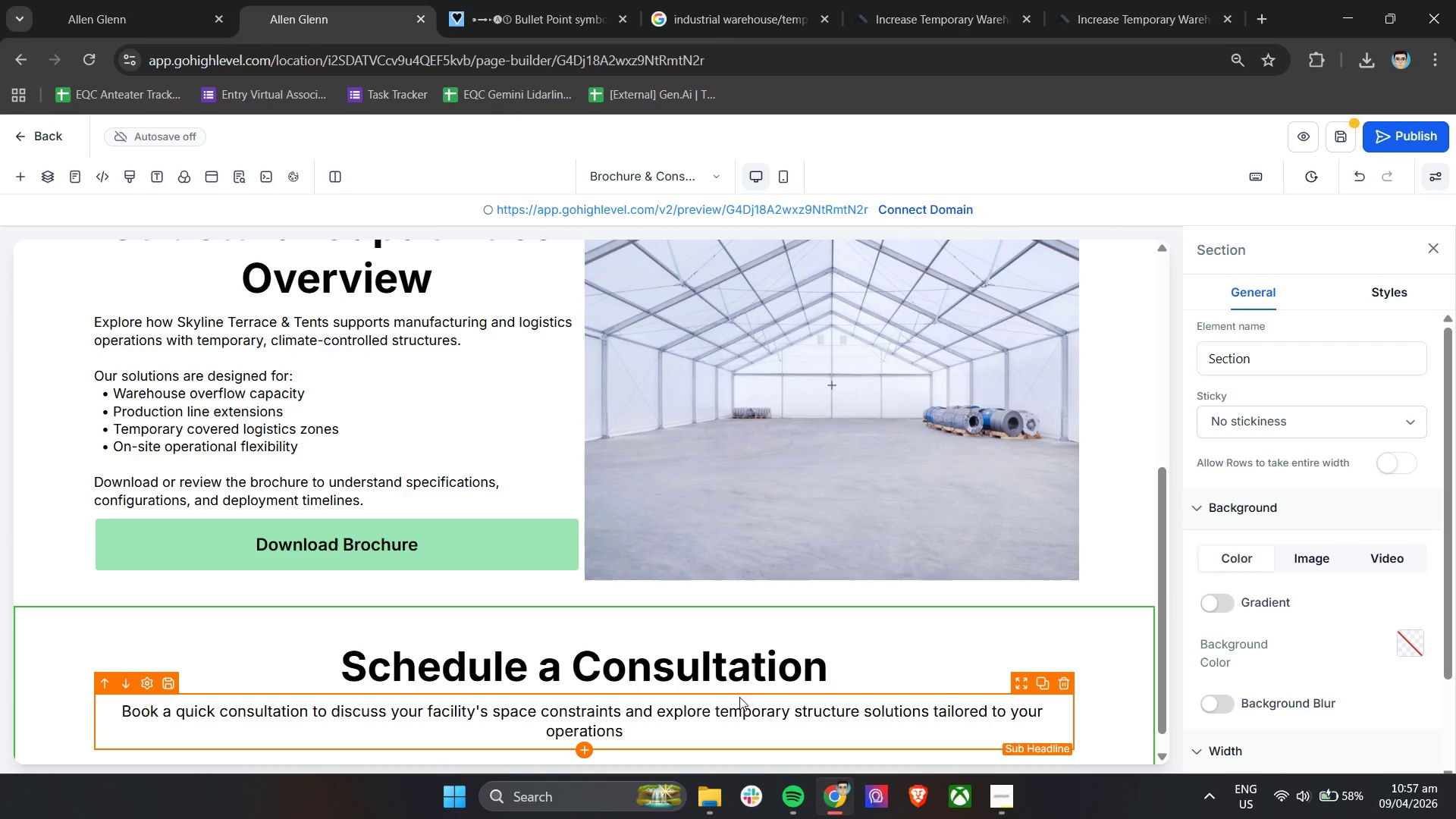 
wait(10.77)
 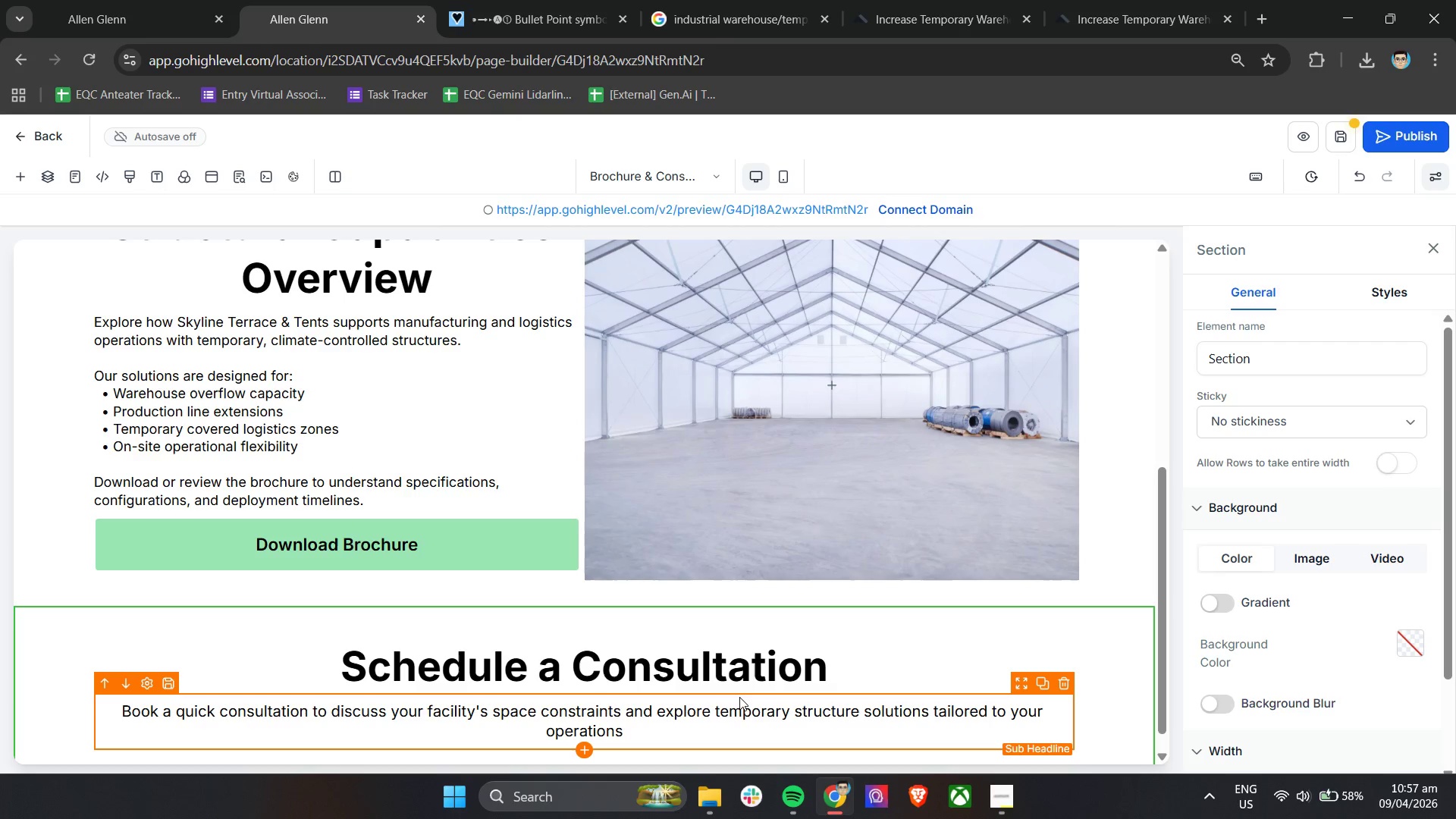 
left_click([567, 13])
 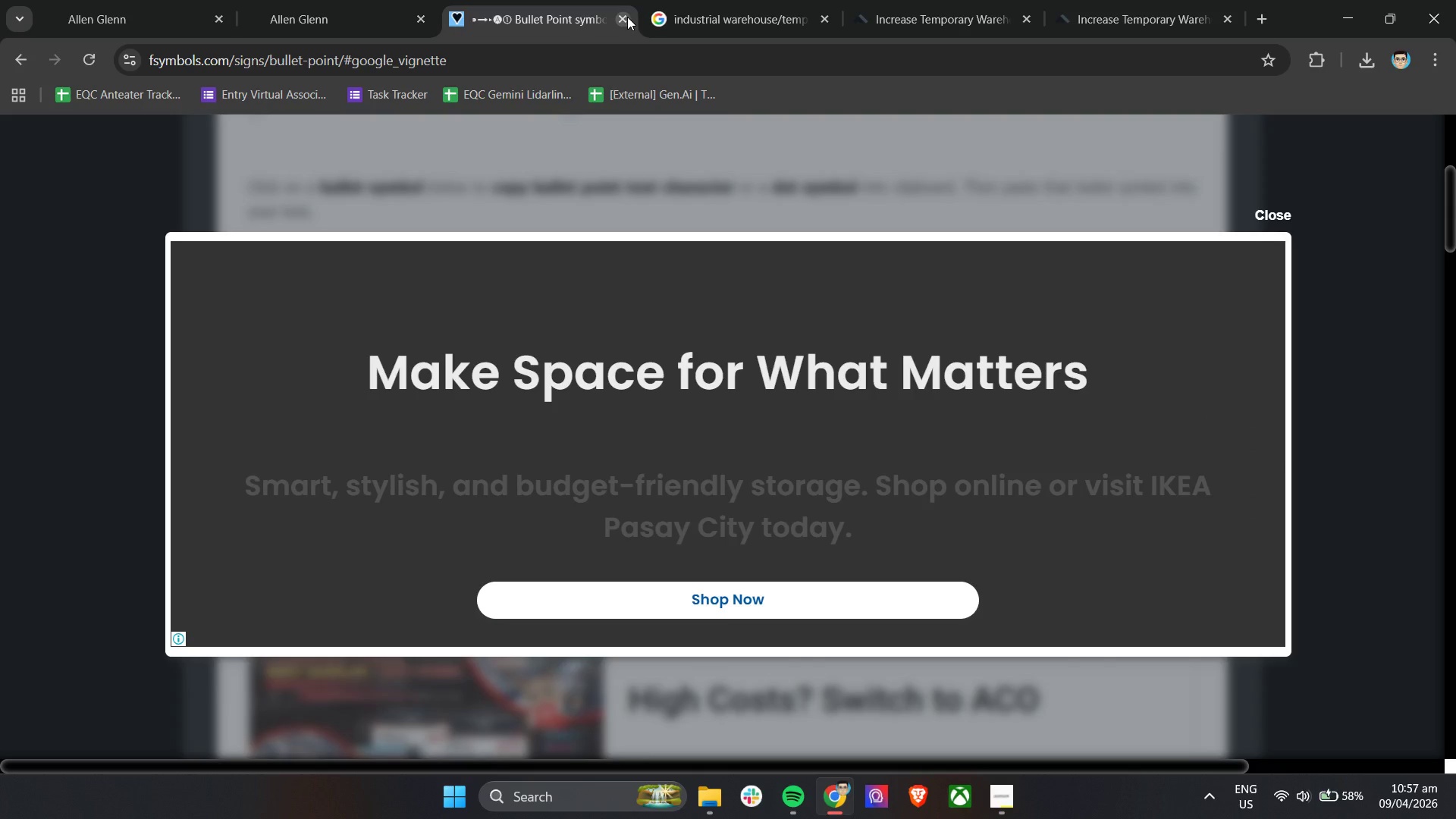 
left_click([627, 17])
 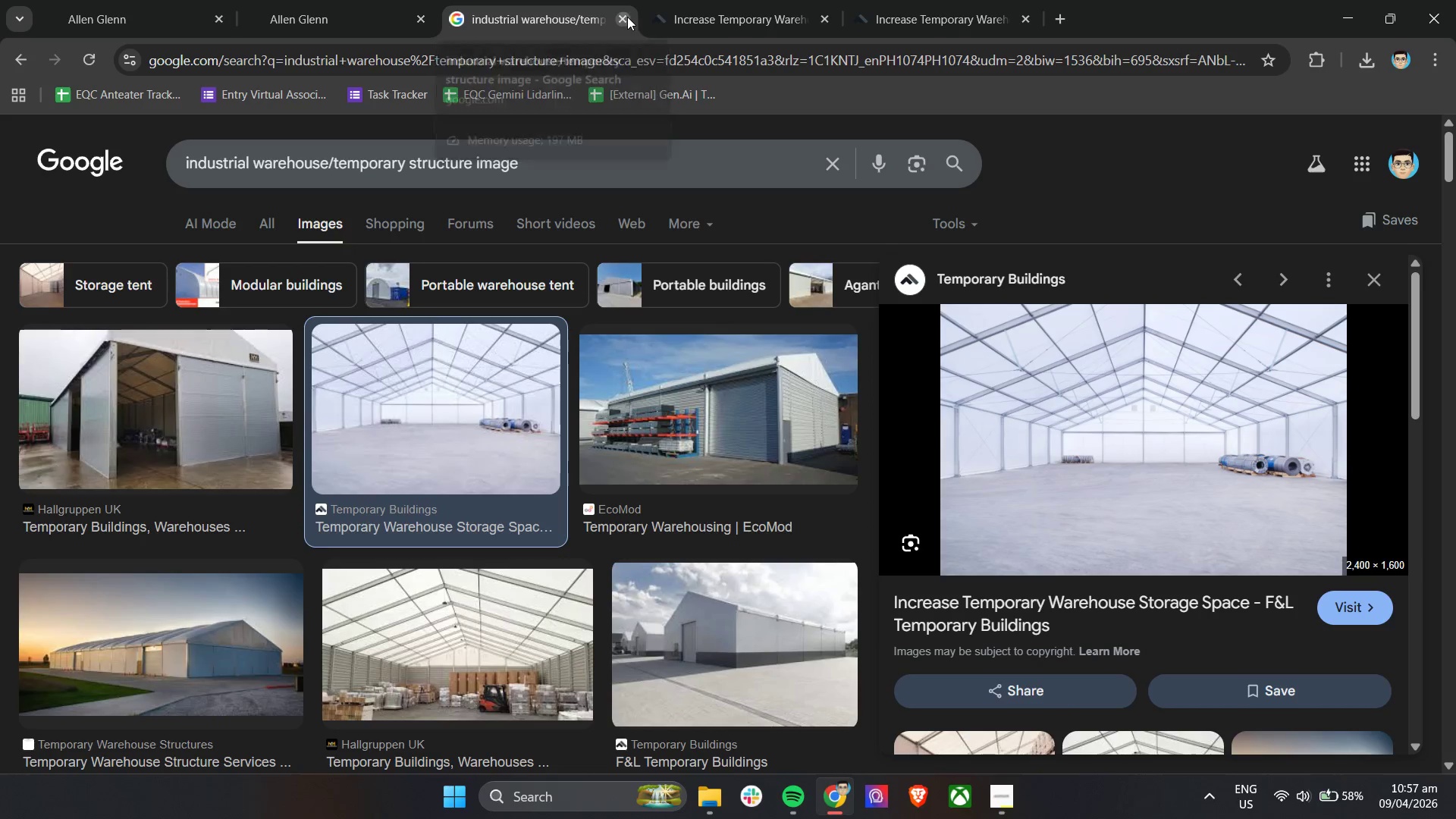 
double_click([627, 17])
 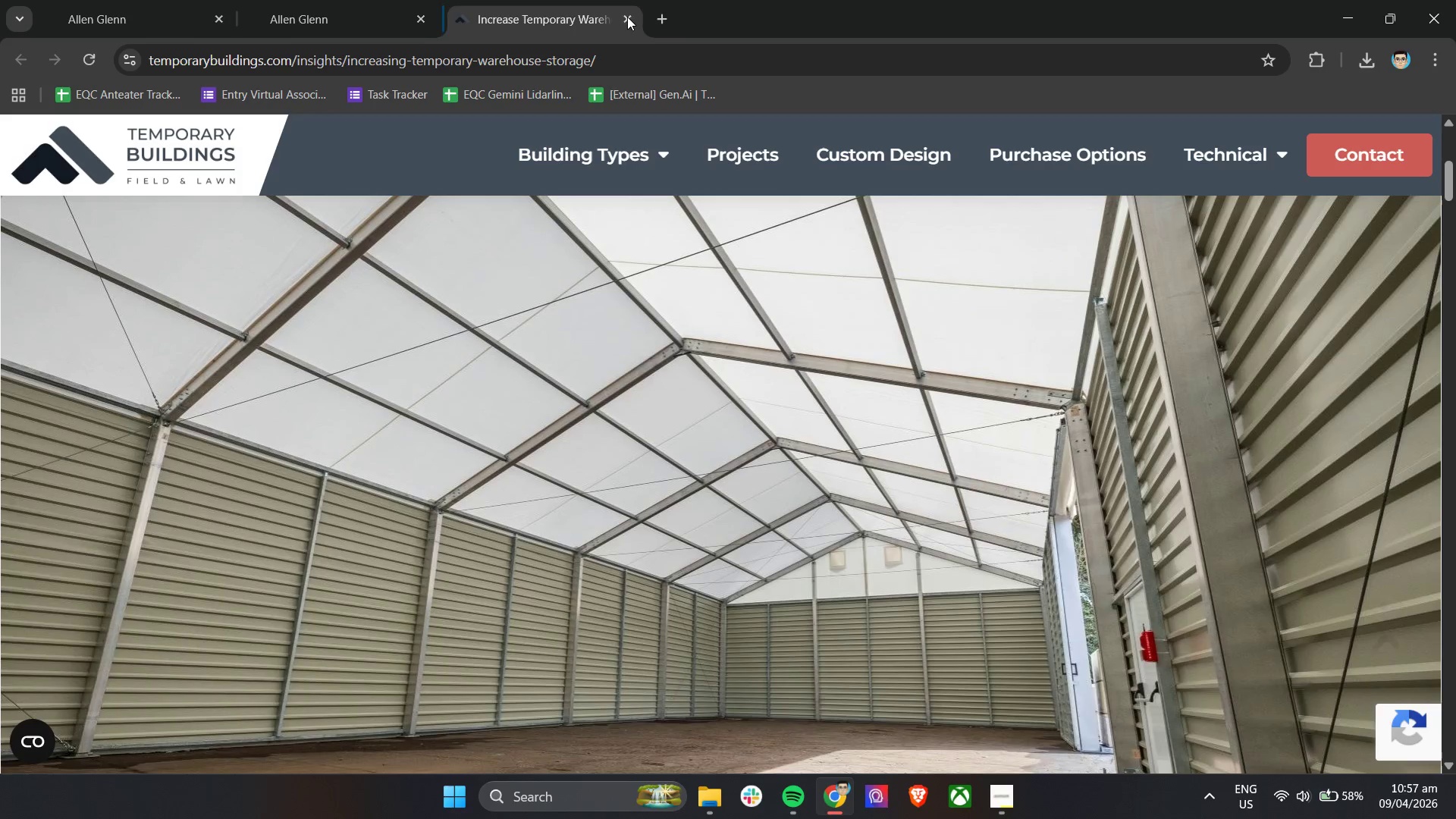 
triple_click([627, 17])
 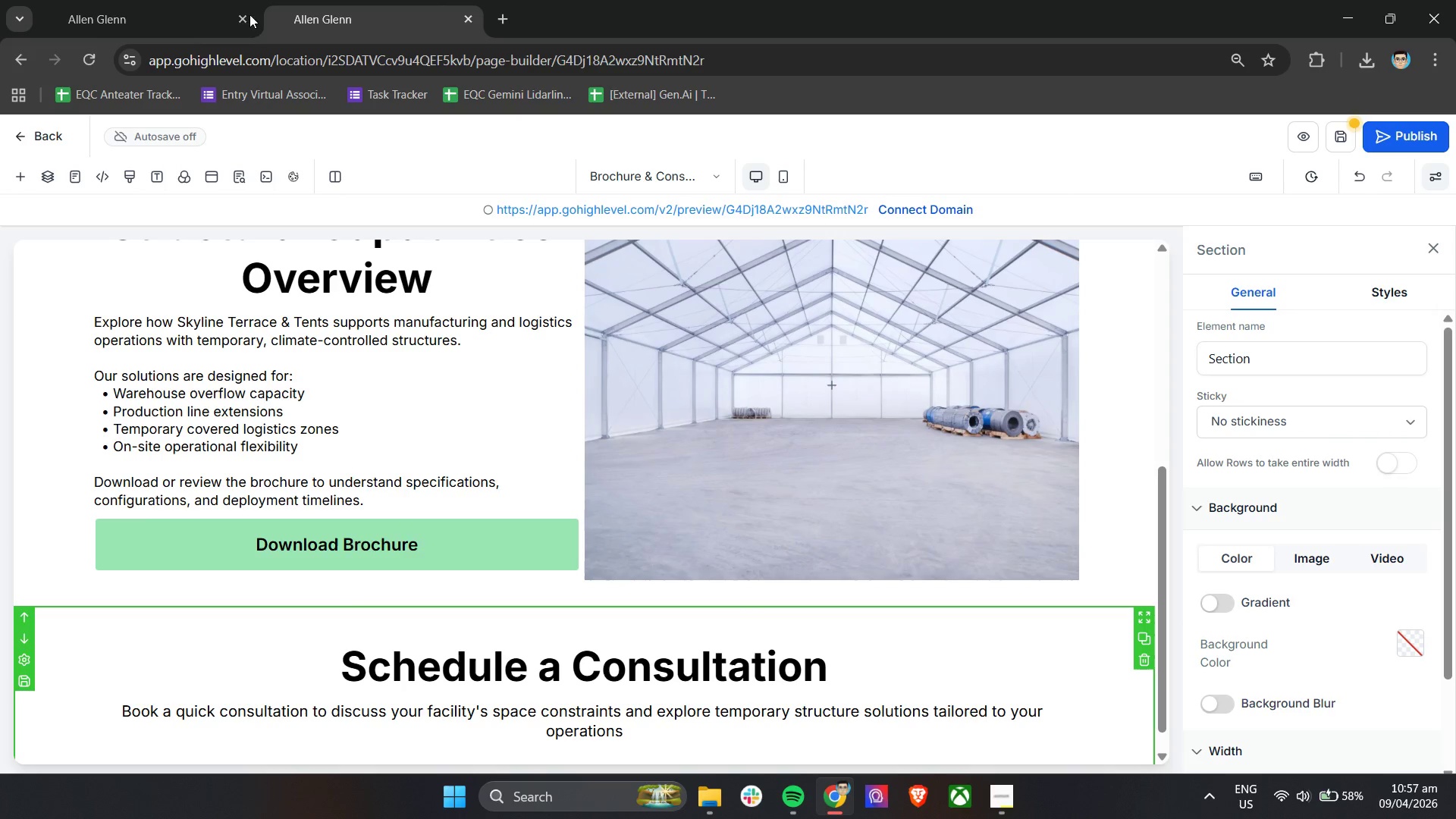 
left_click([212, 1])
 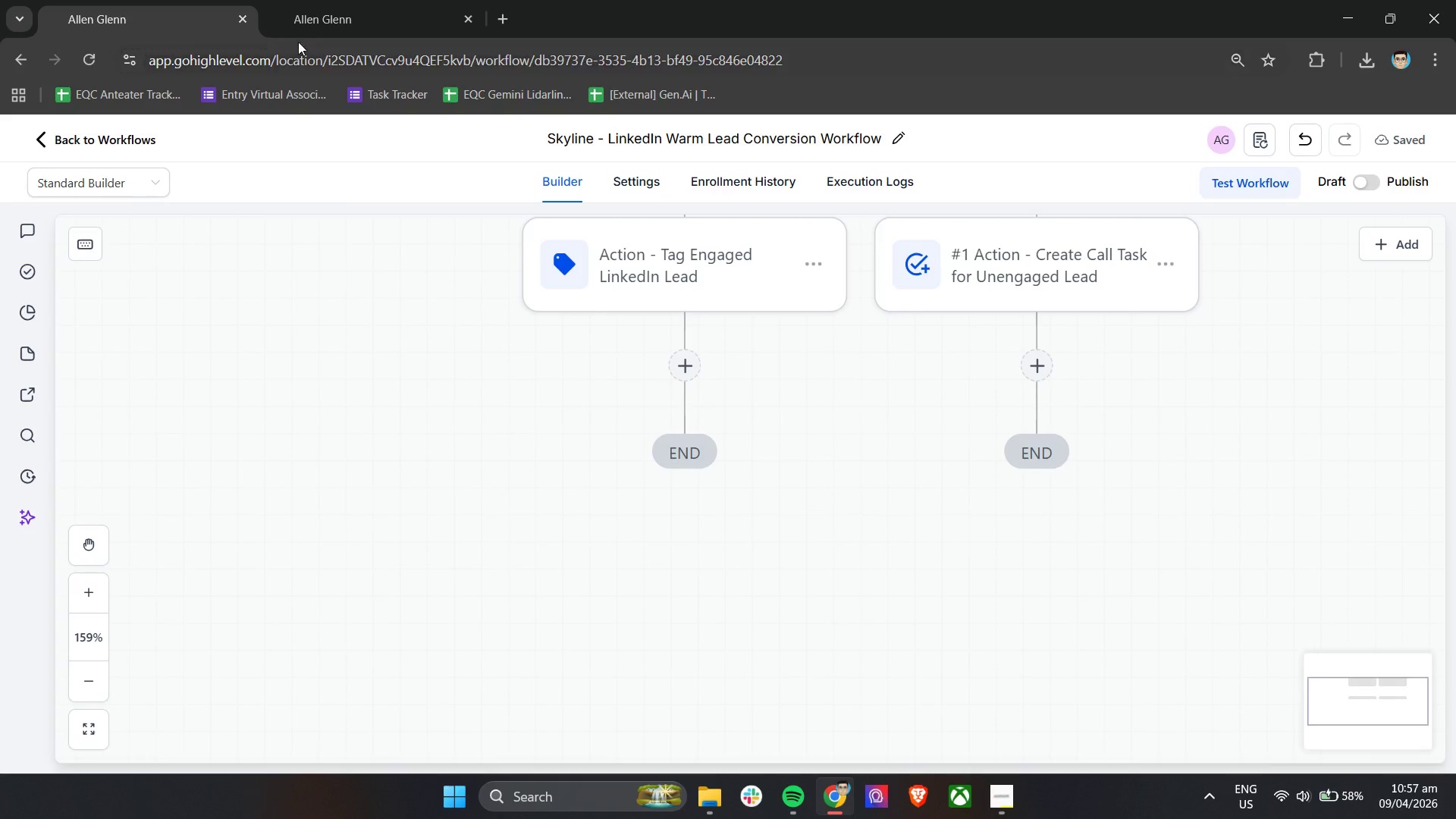 
left_click([315, 15])
 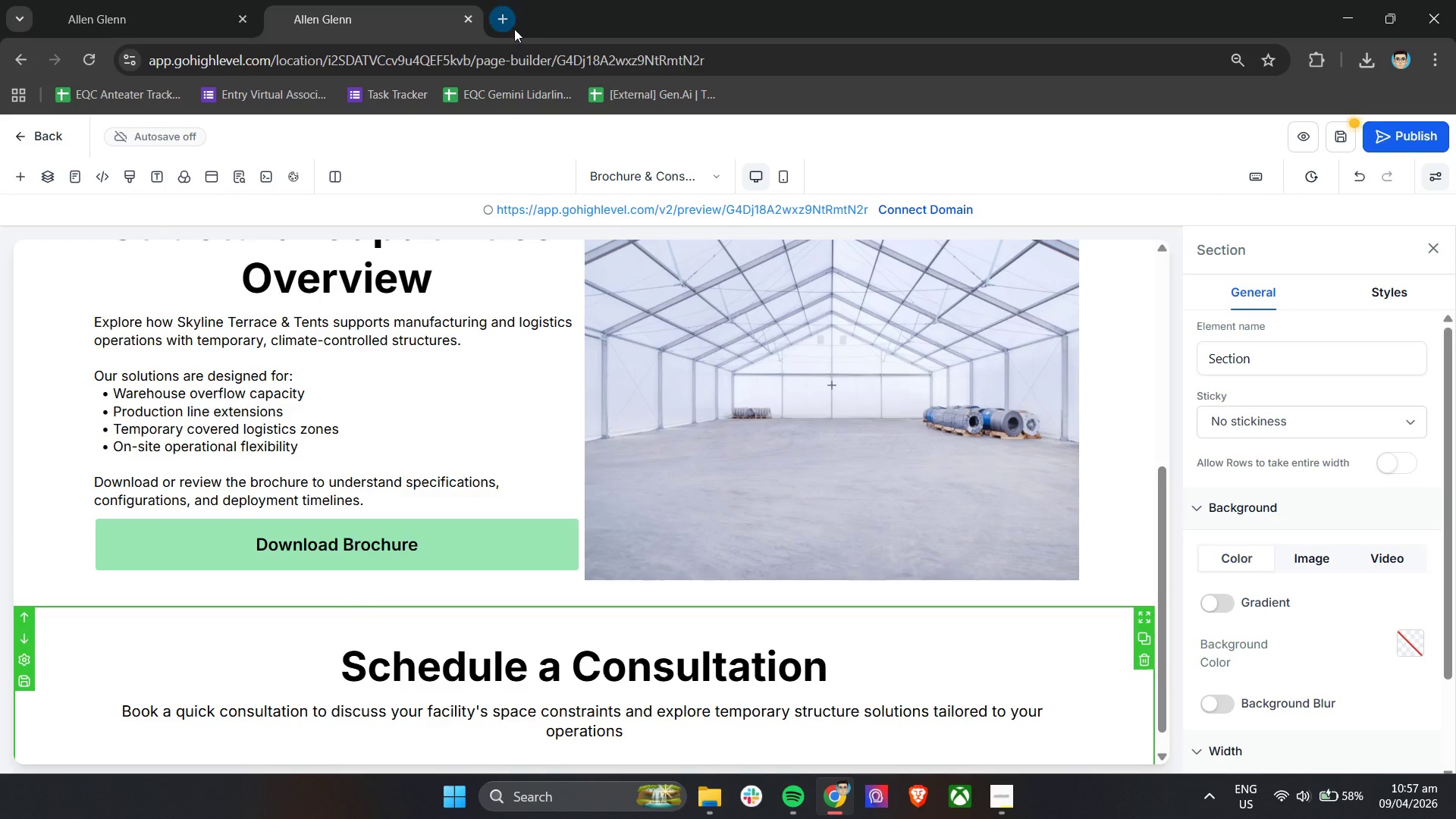 
left_click([504, 14])
 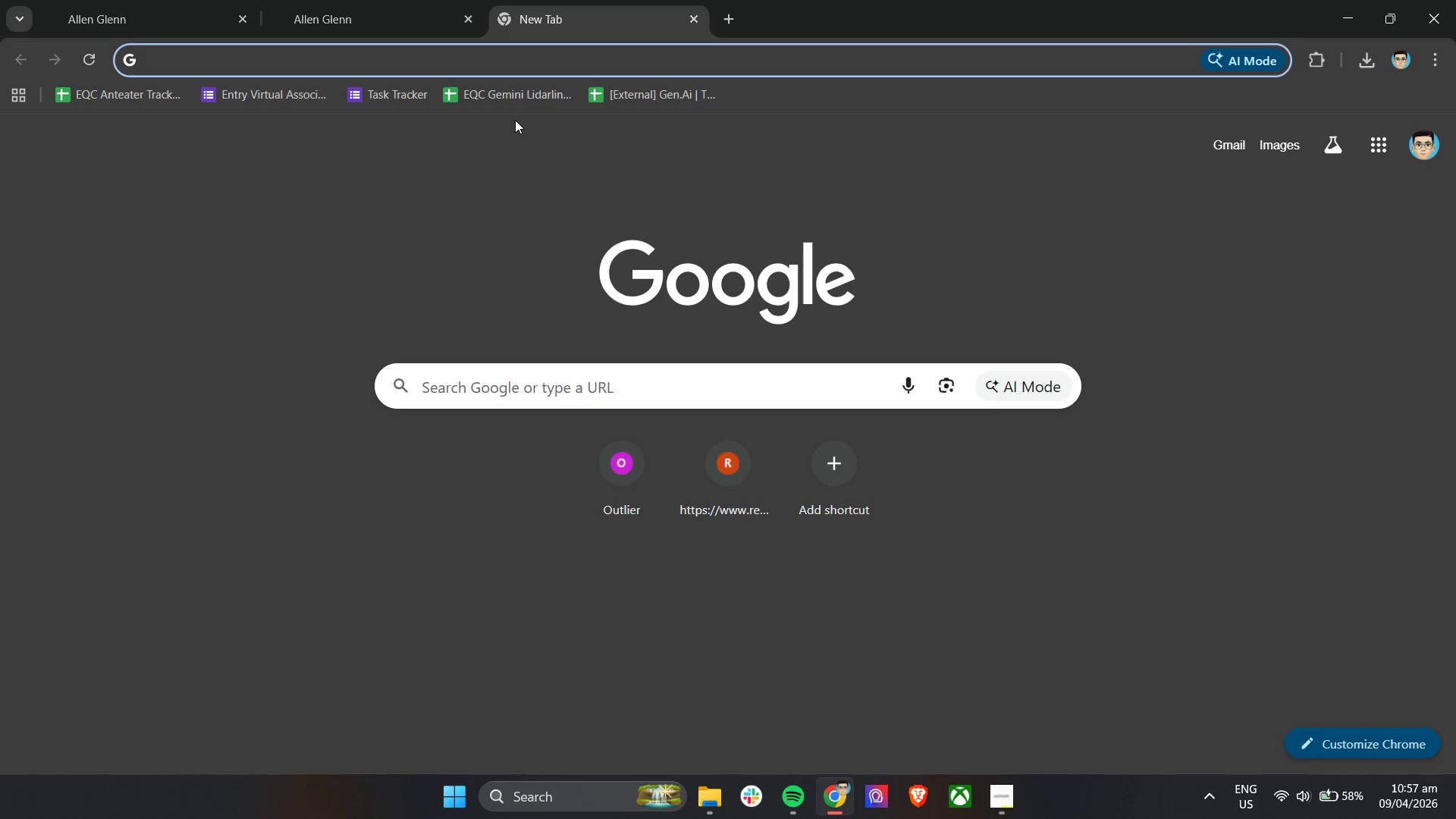 
type(go)
 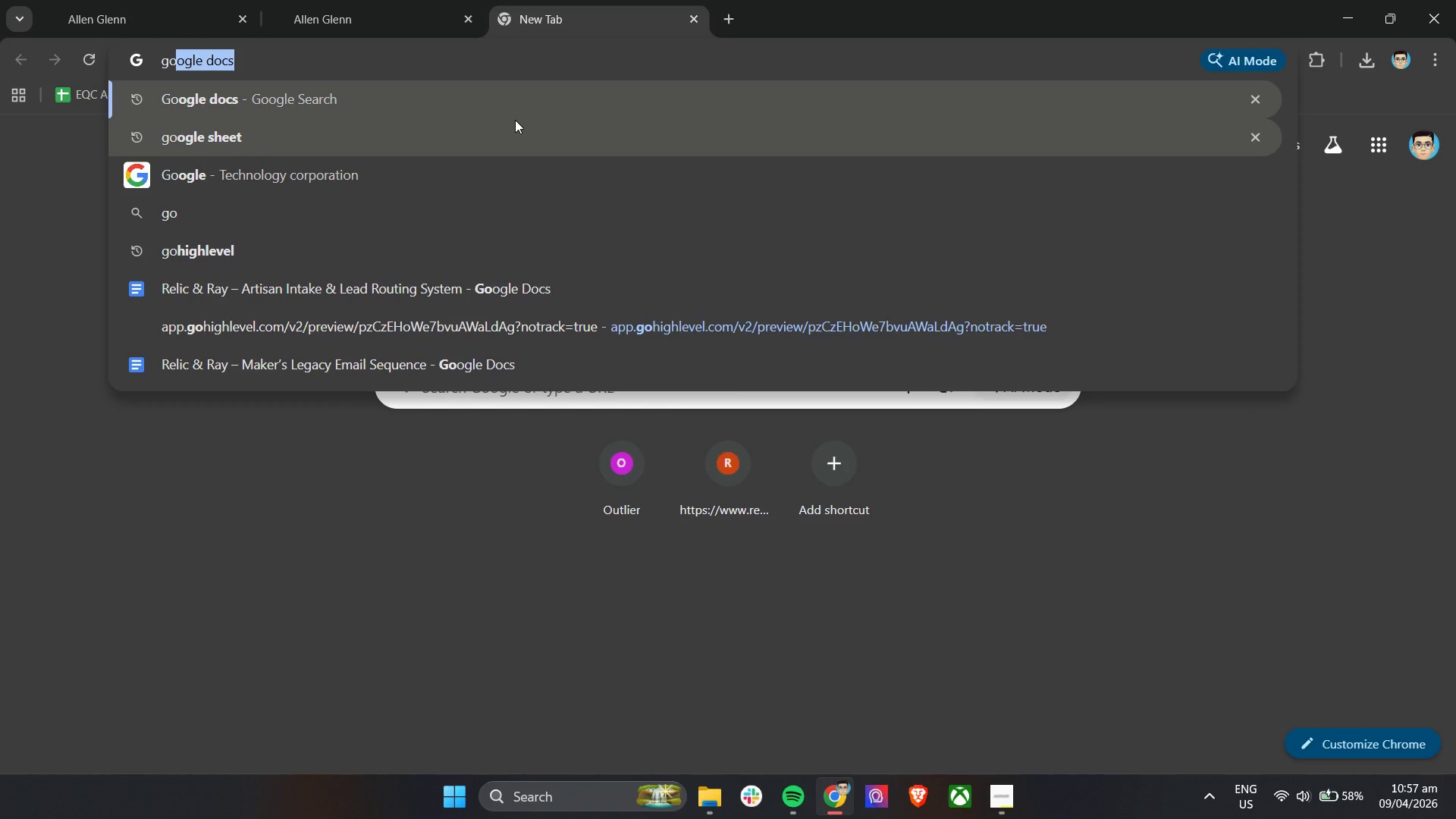 
type(high)
 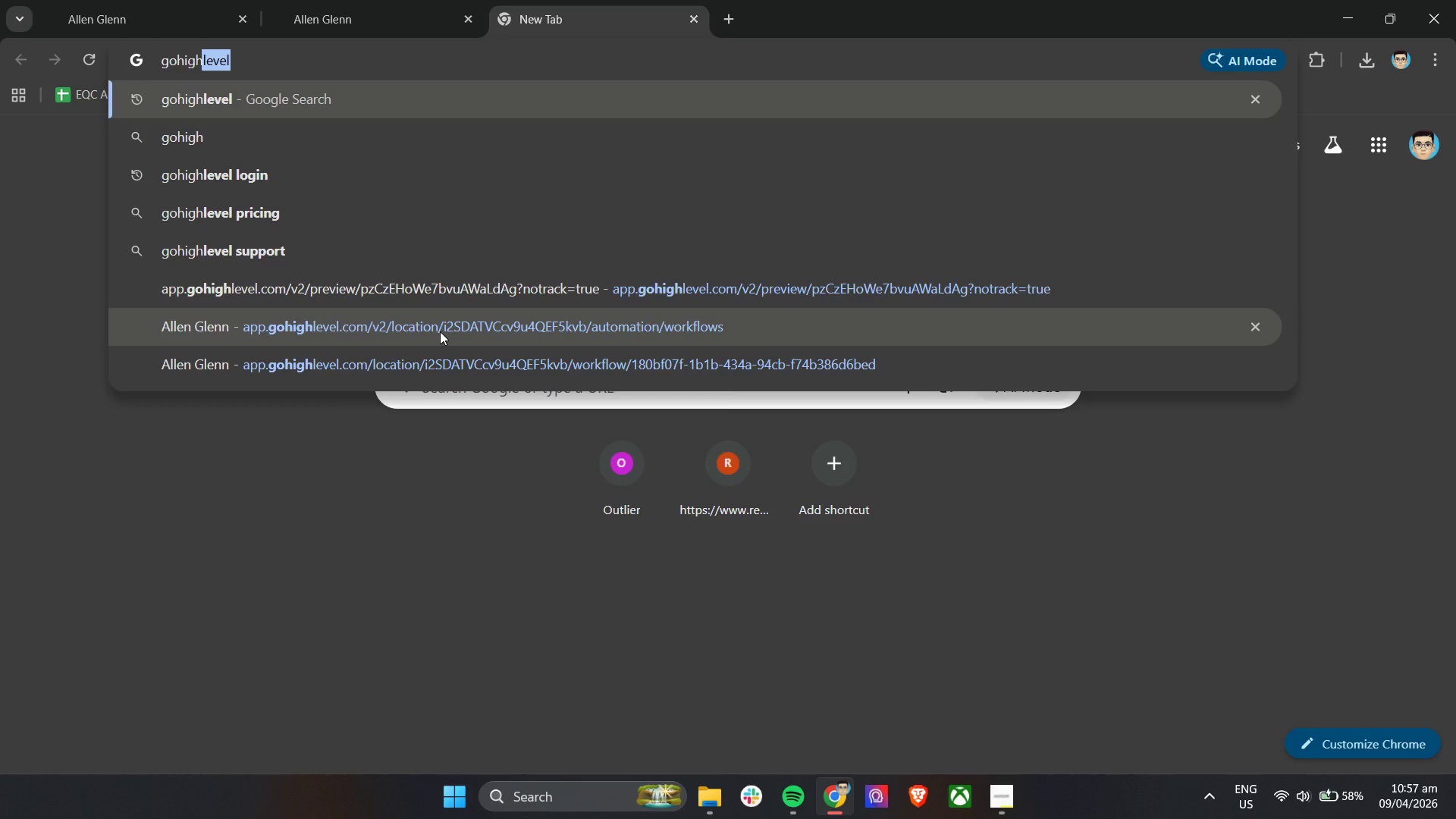 
left_click([440, 331])
 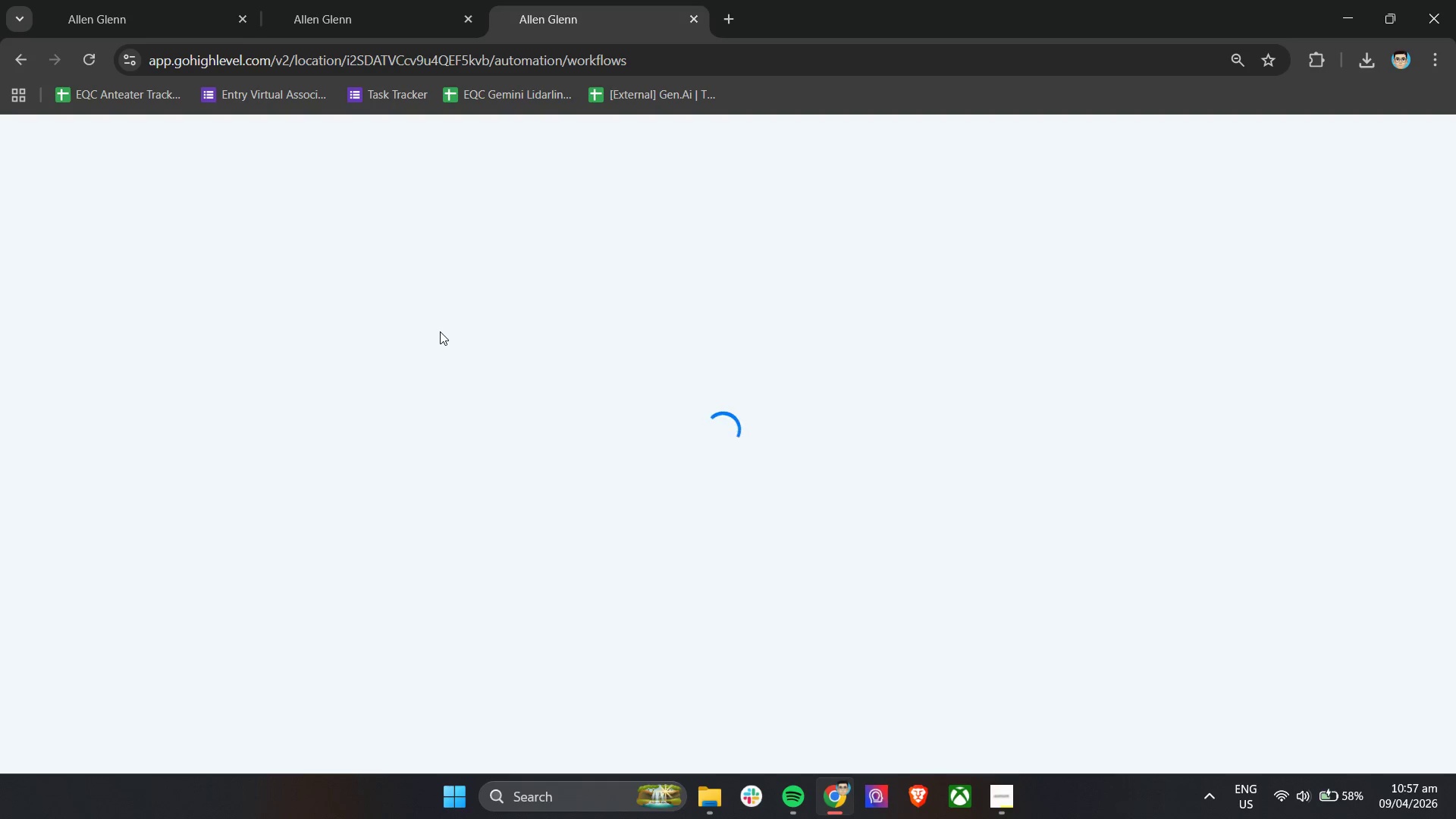 
wait(10.75)
 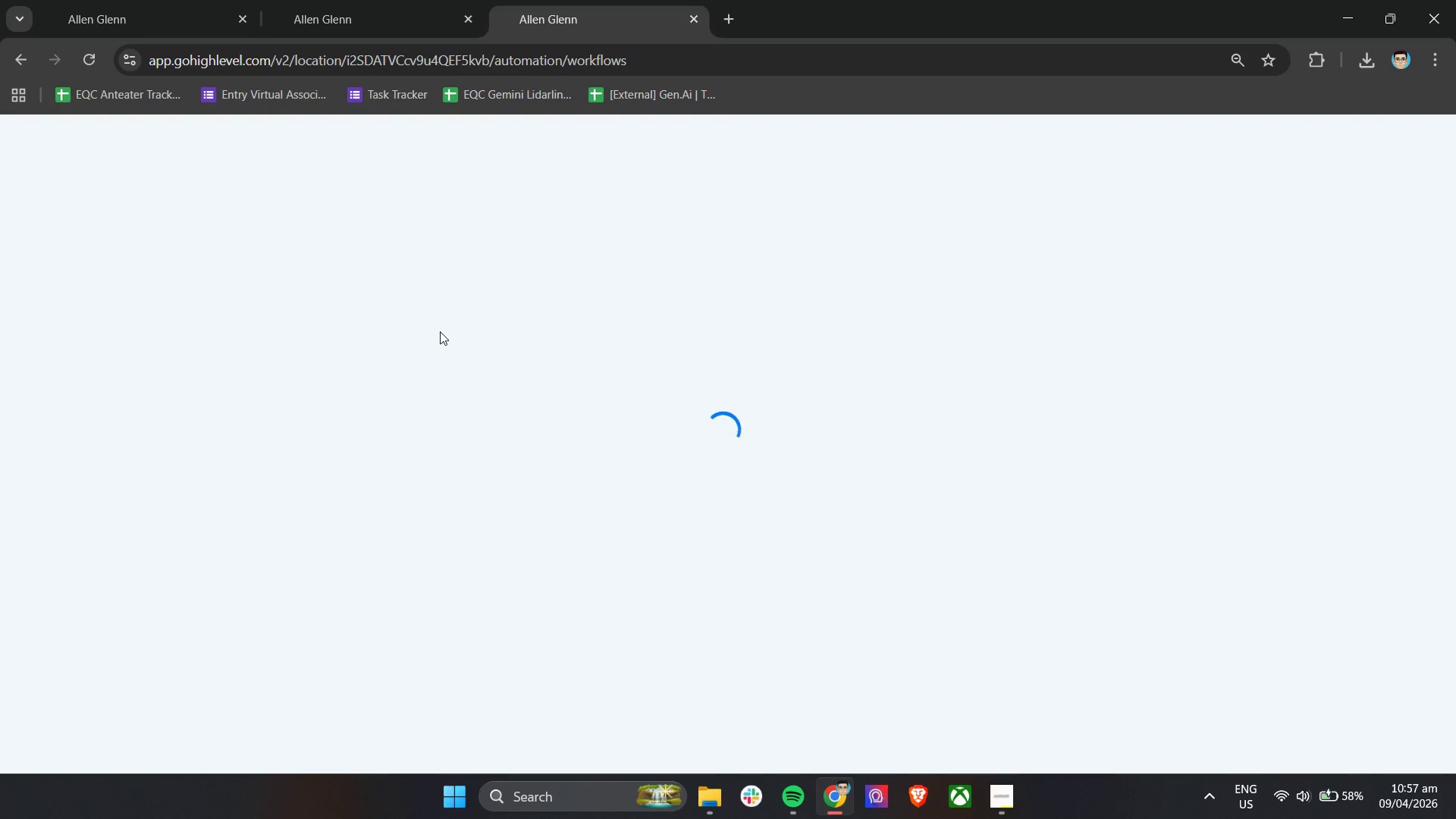 
left_click([93, 369])
 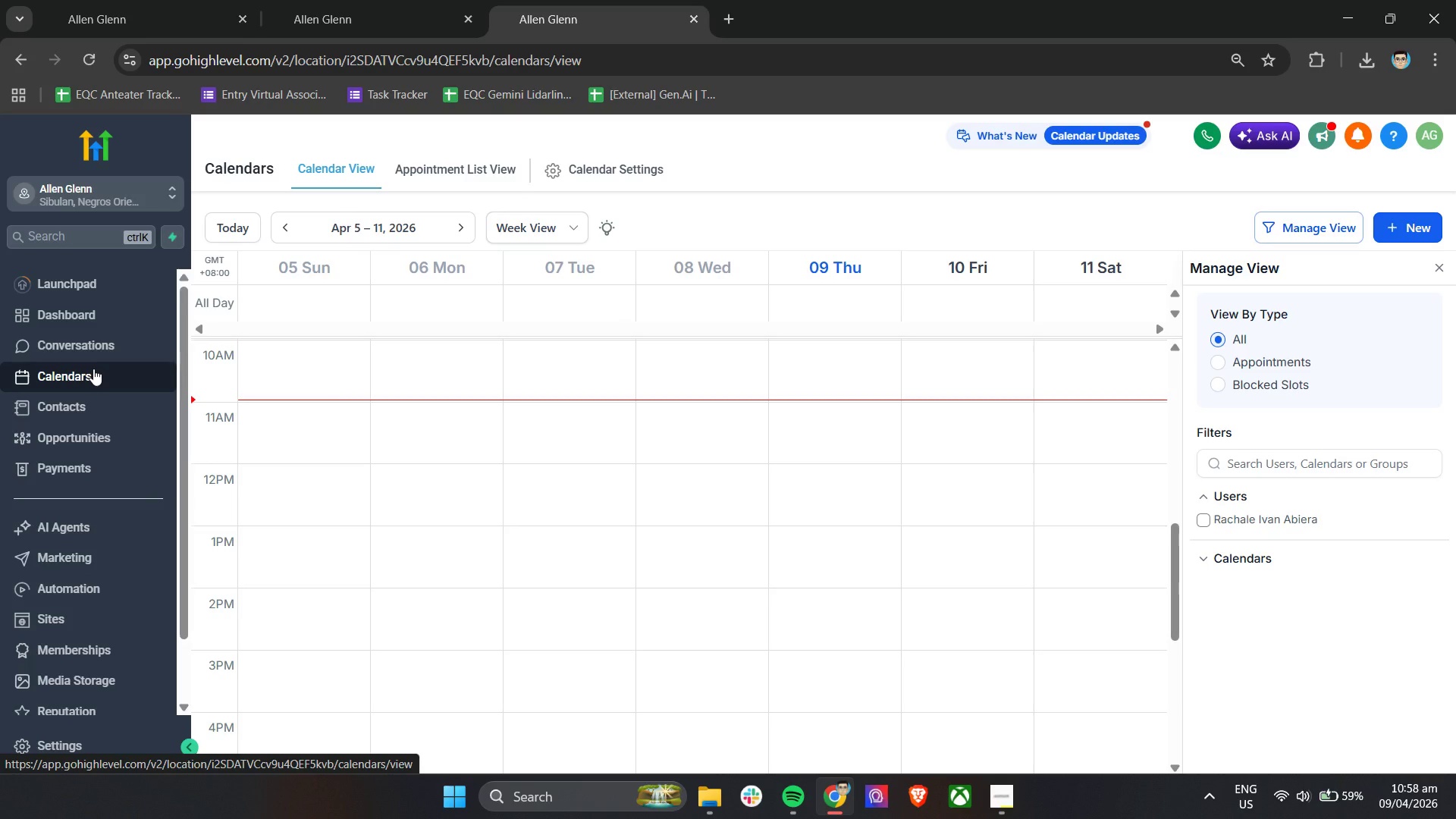 
wait(16.59)
 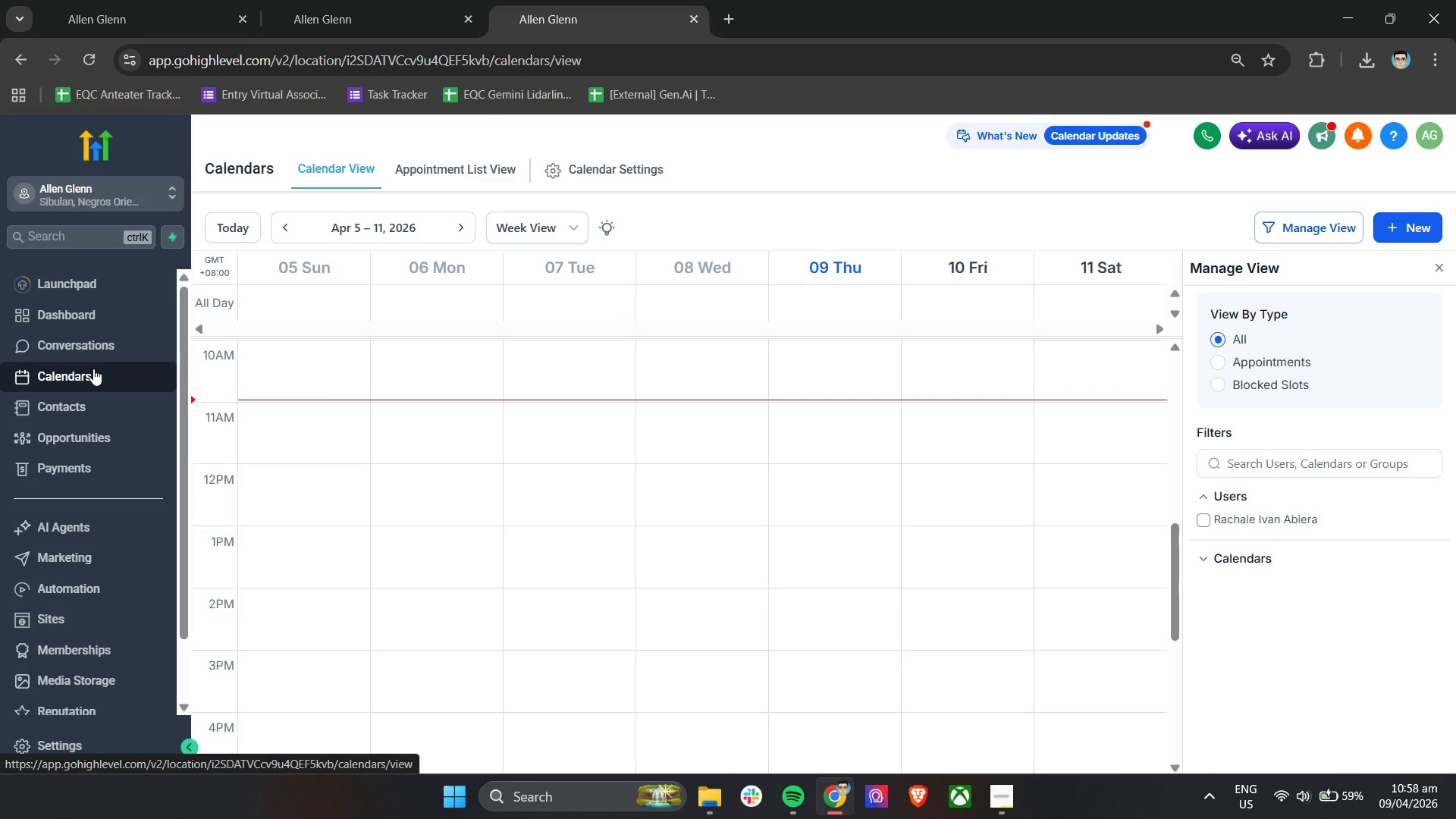 
left_click([582, 168])
 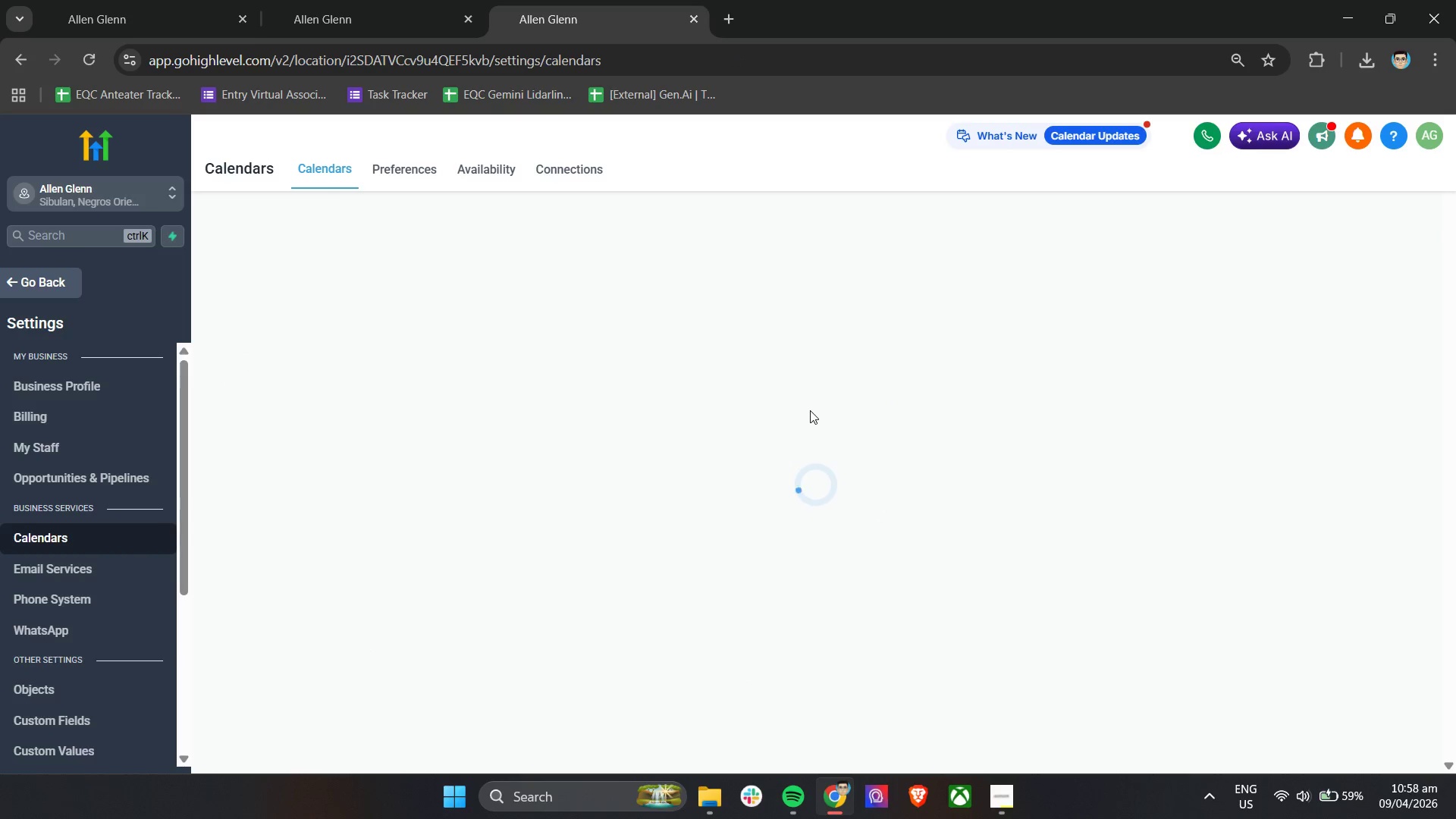 
wait(8.94)
 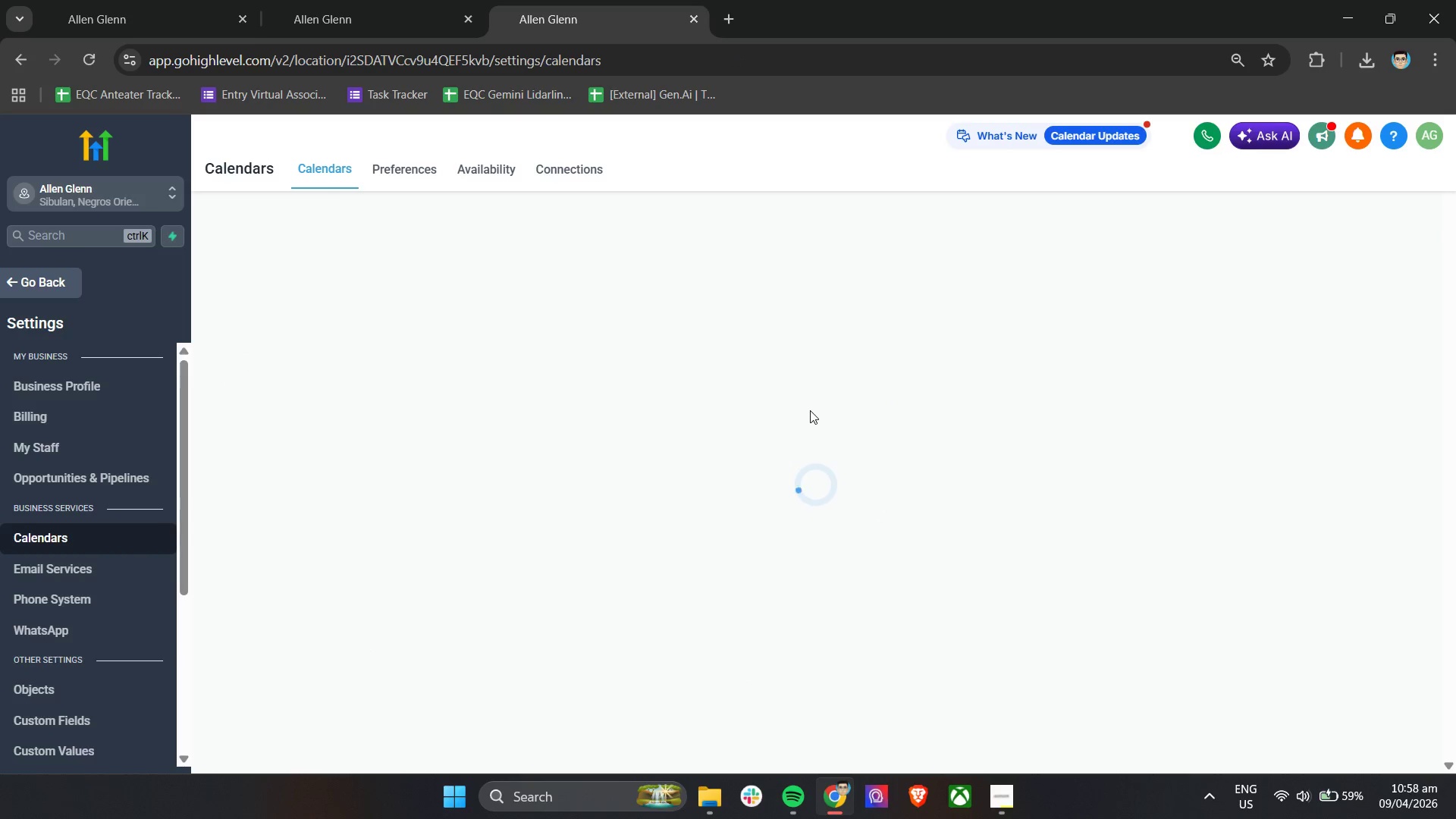 
left_click([1344, 305])
 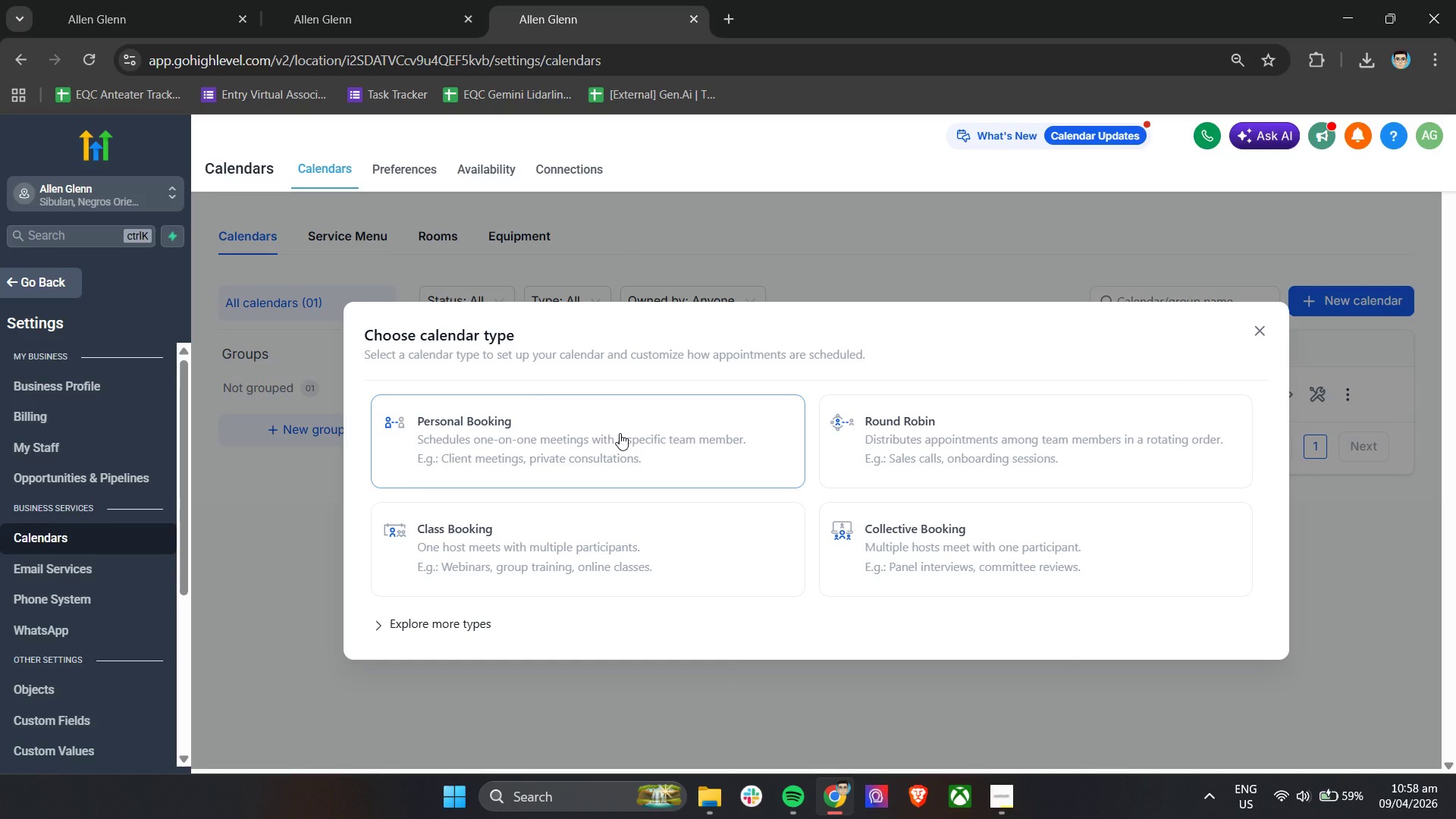 
wait(7.12)
 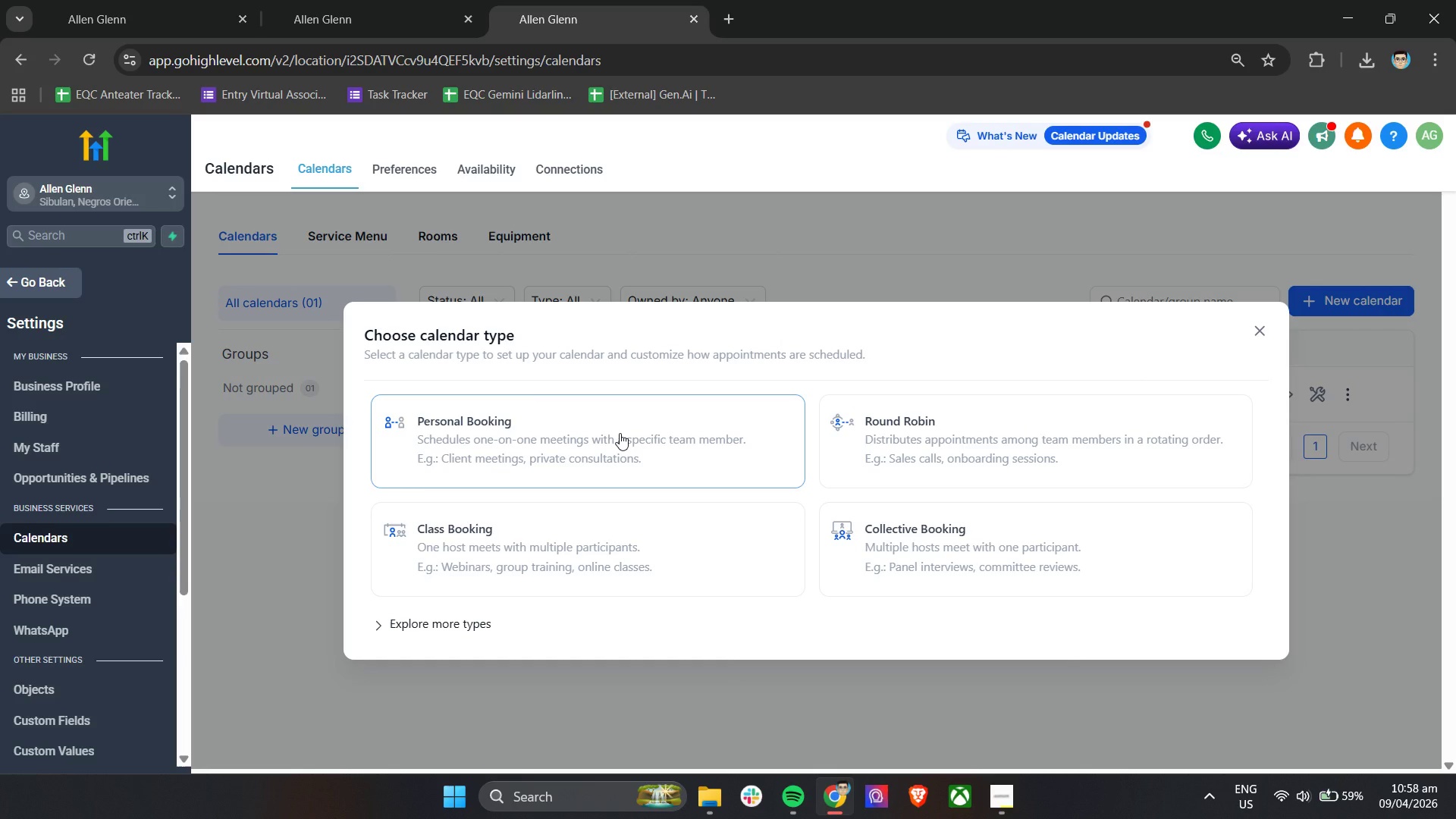 
left_click([620, 433])
 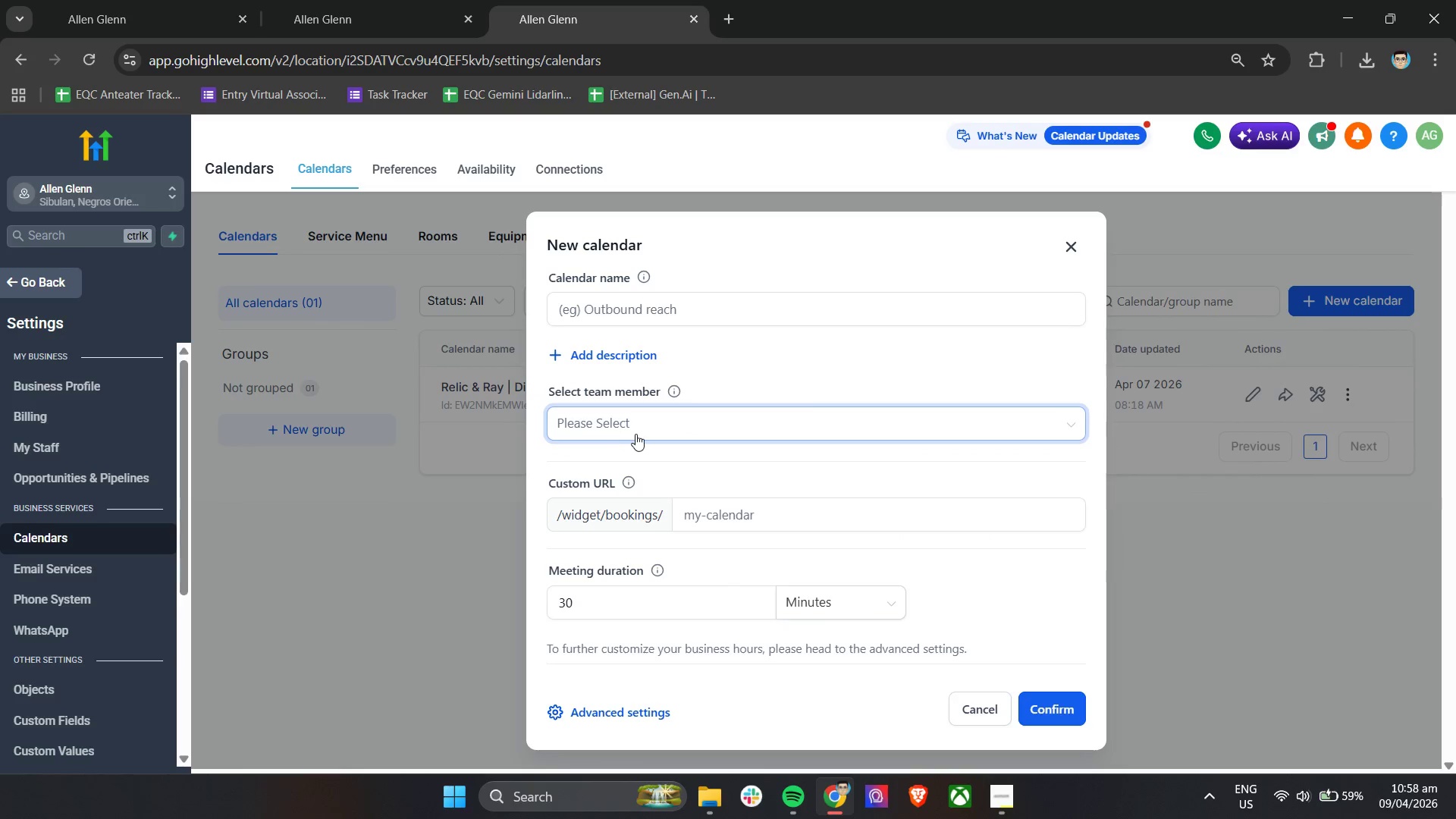 
left_click([637, 434])
 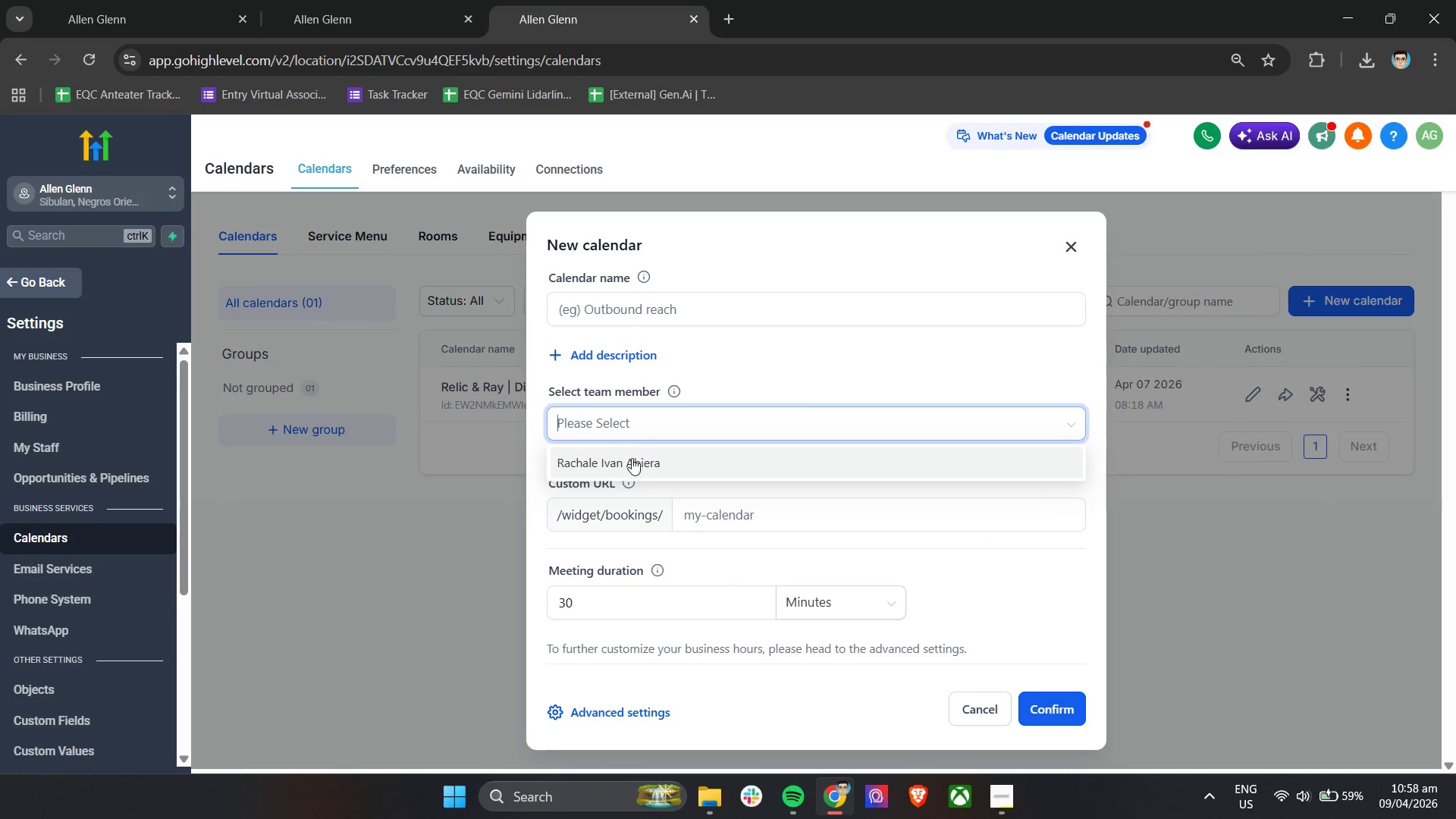 
left_click([632, 463])
 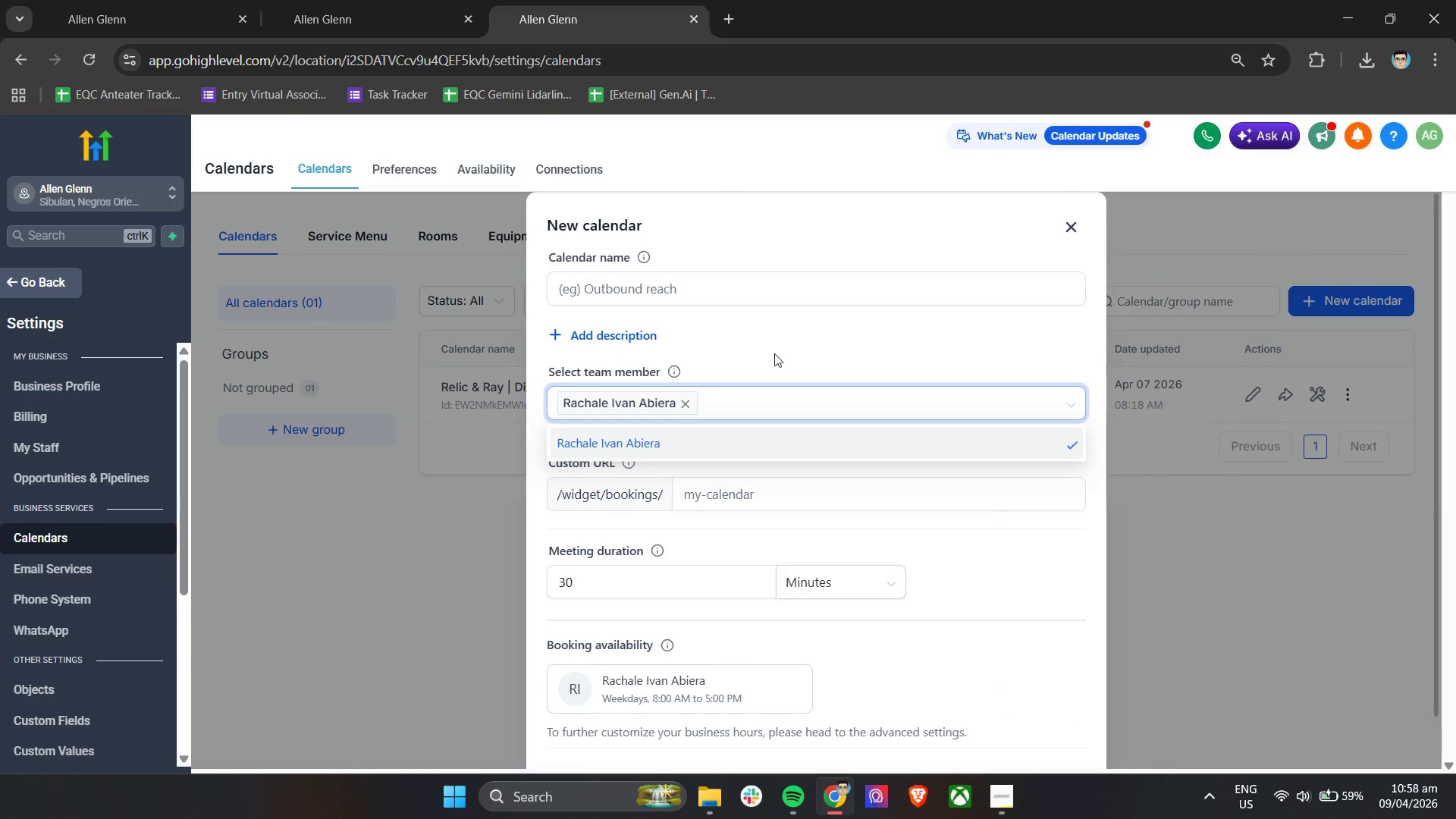 
left_click([701, 298])
 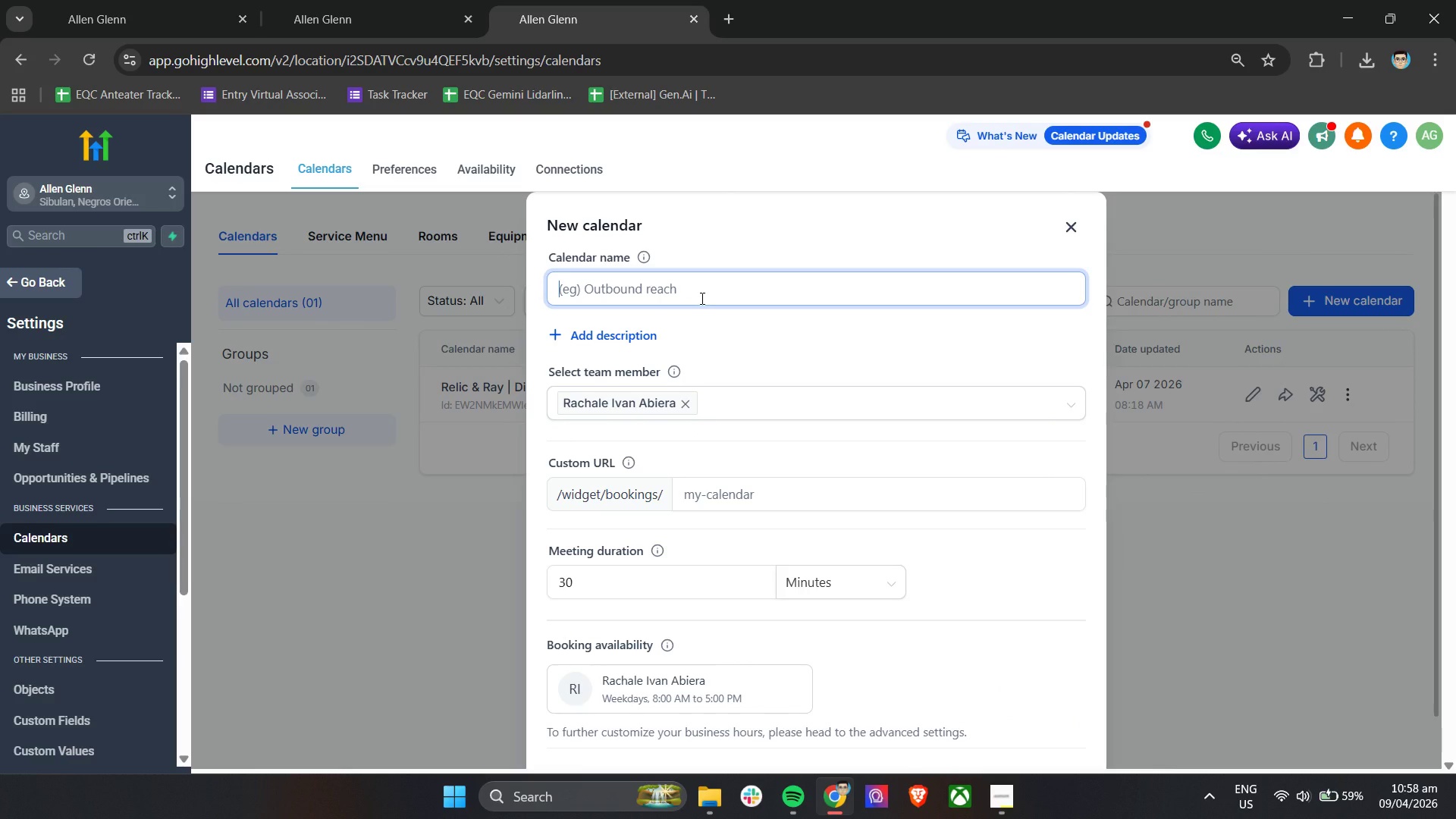 
type(Skuli)
key(Backspace)
key(Backspace)
type(yline)
key(Backspace)
key(Backspace)
key(Backspace)
key(Backspace)
key(Backspace)
key(Backspace)
type(yline Consultation Booking)
 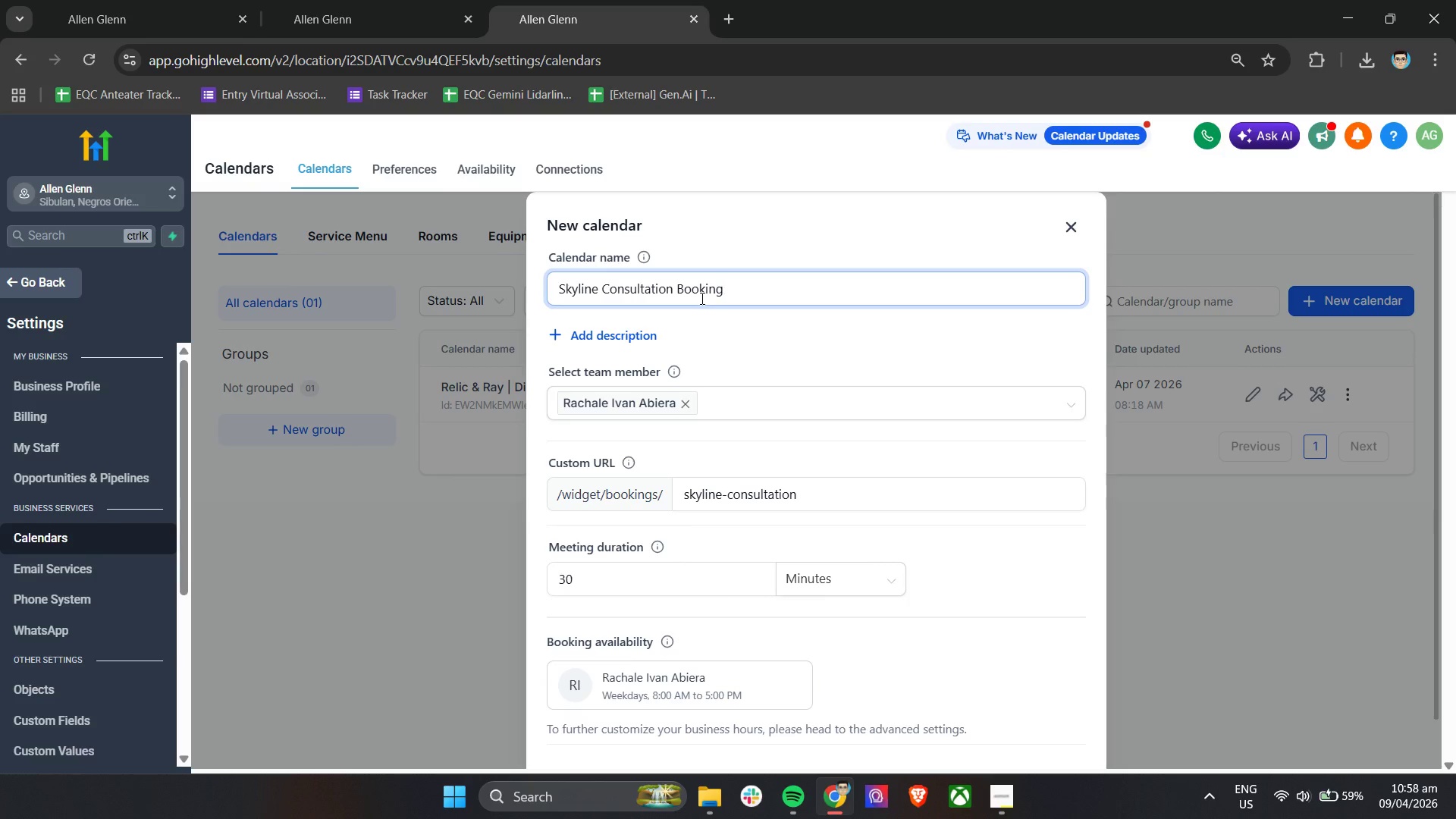 
wait(7.33)
 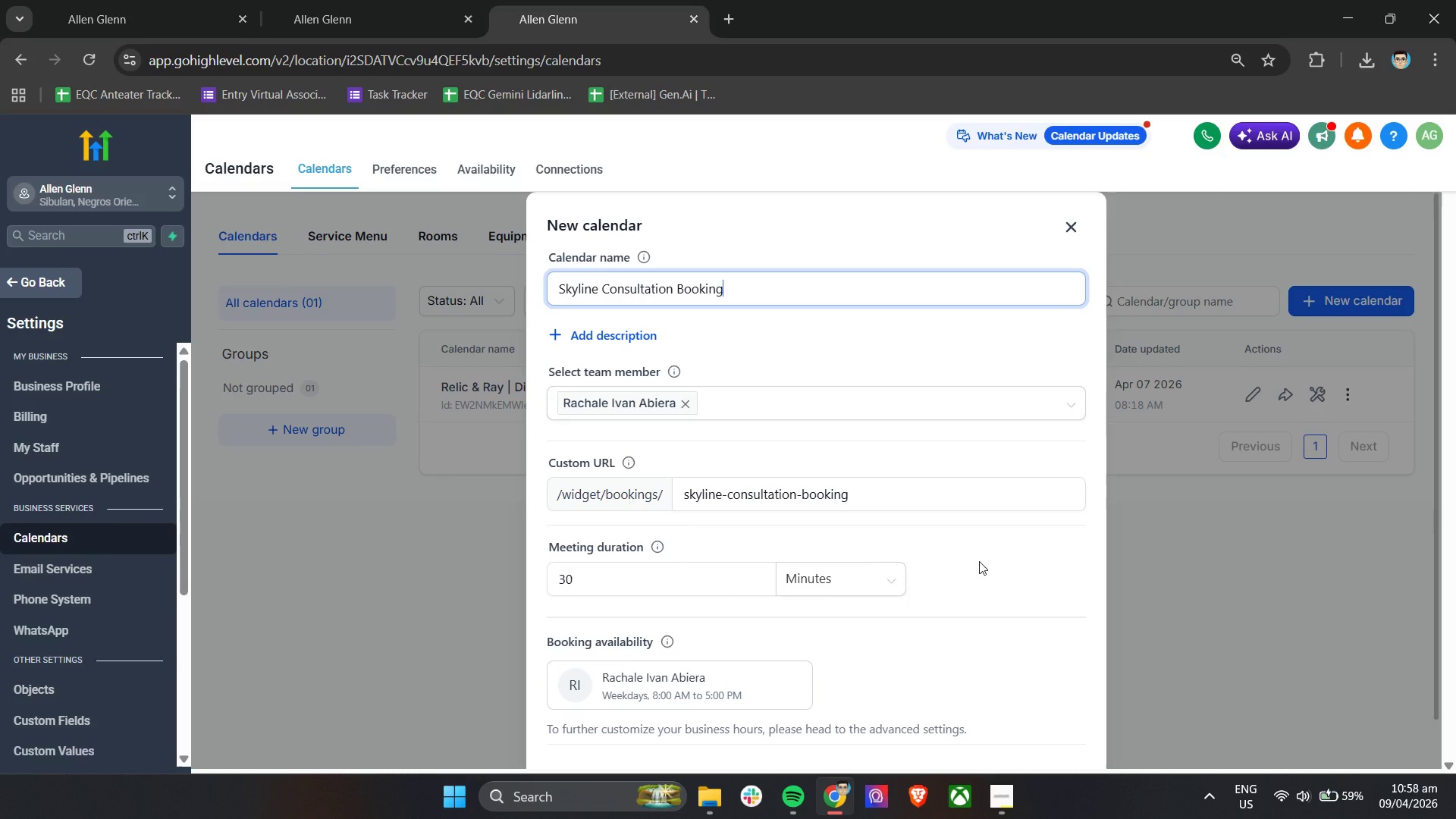 
scroll: coordinate [945, 618], scroll_direction: down, amount: 5.0
 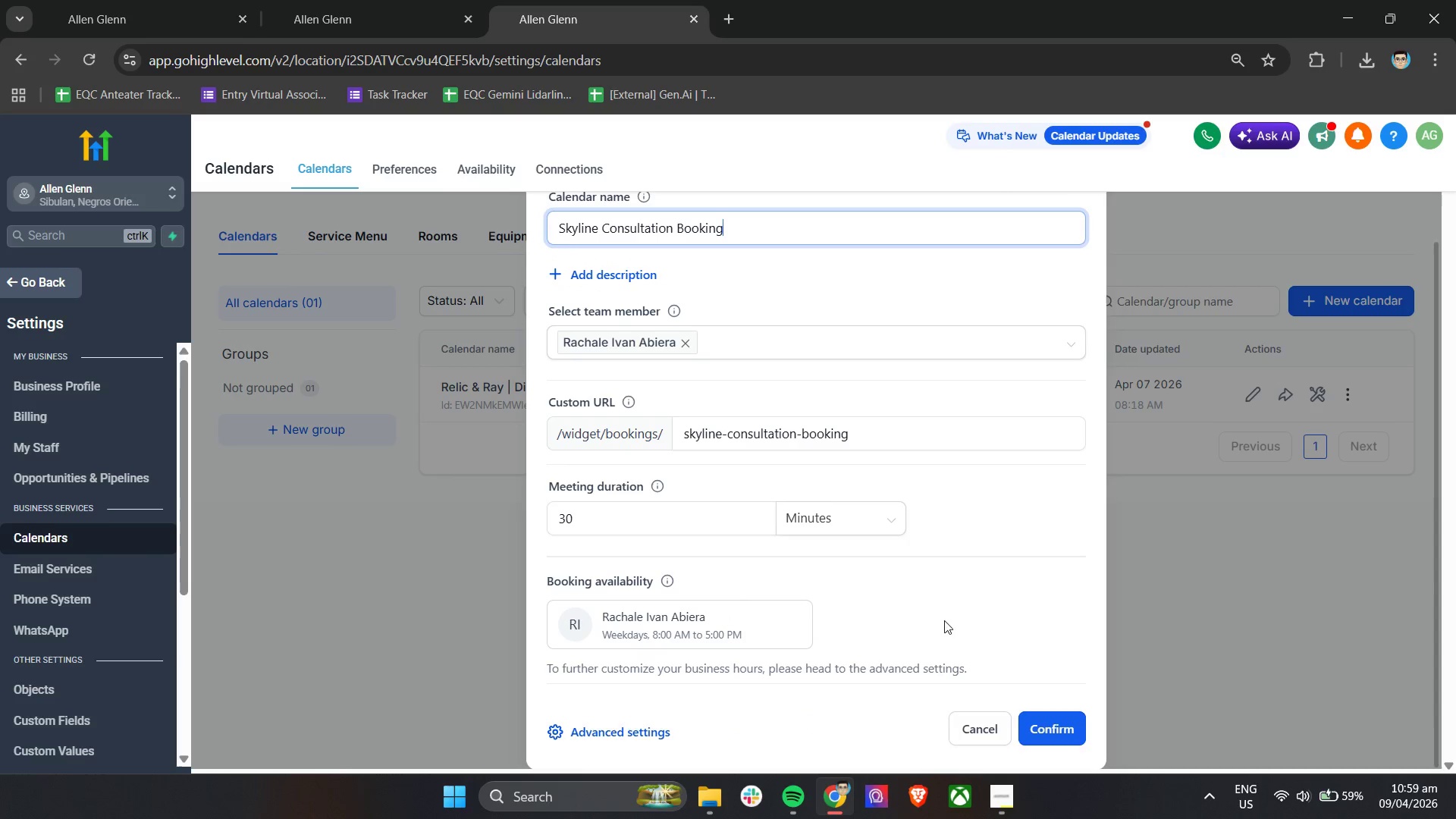 
scroll: coordinate [962, 638], scroll_direction: up, amount: 1.0
 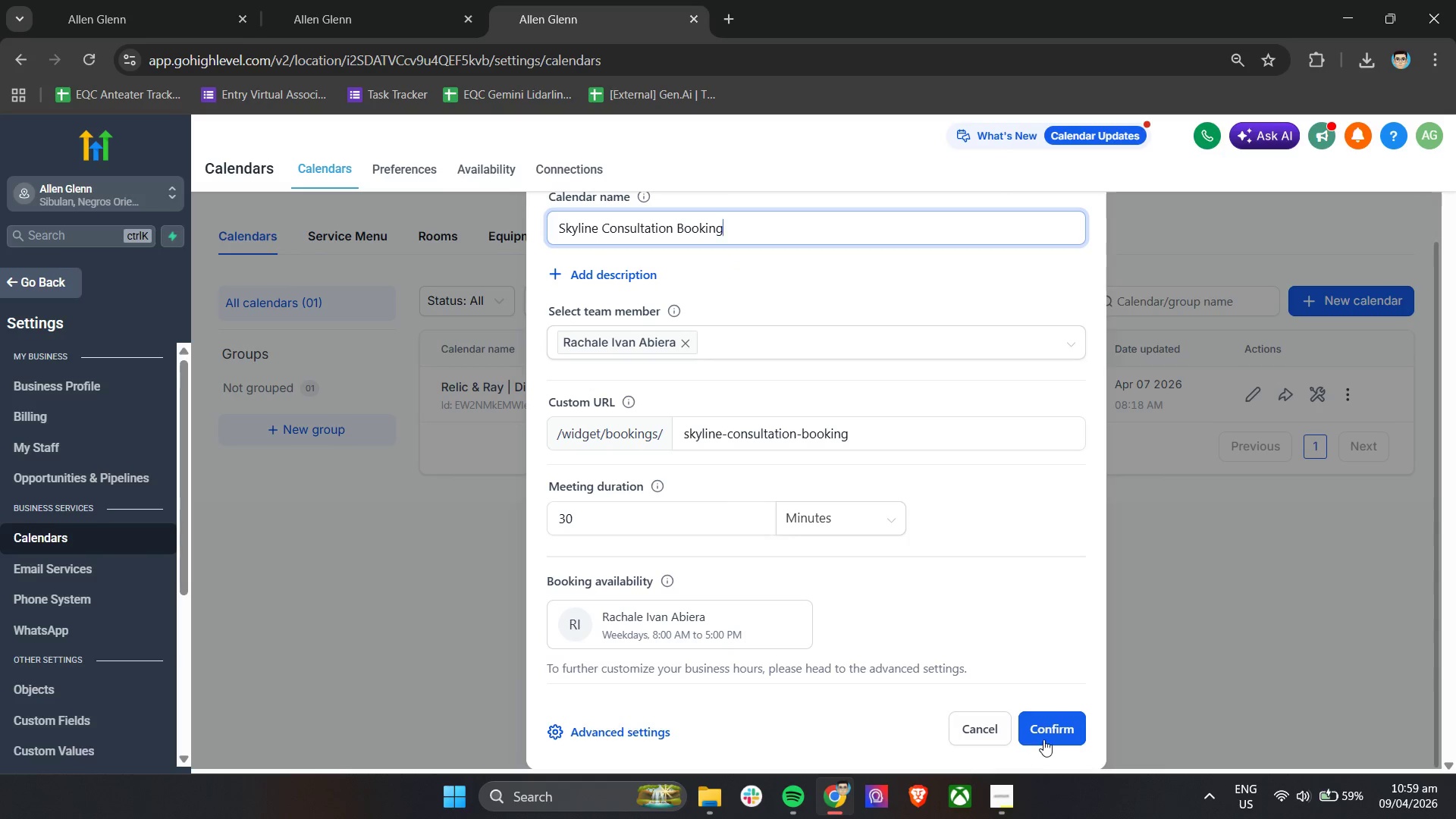 
left_click([1046, 736])
 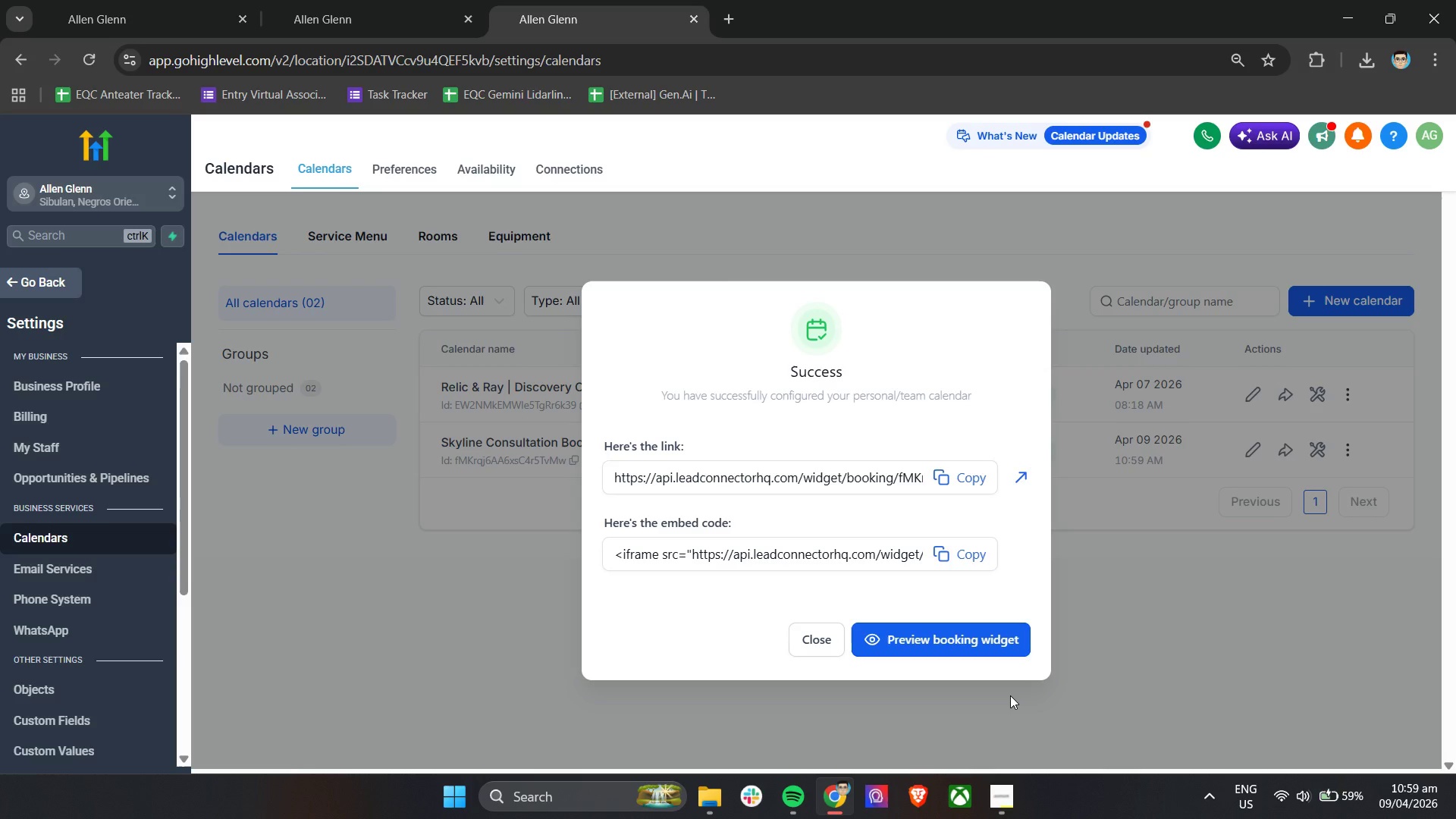 
wait(6.36)
 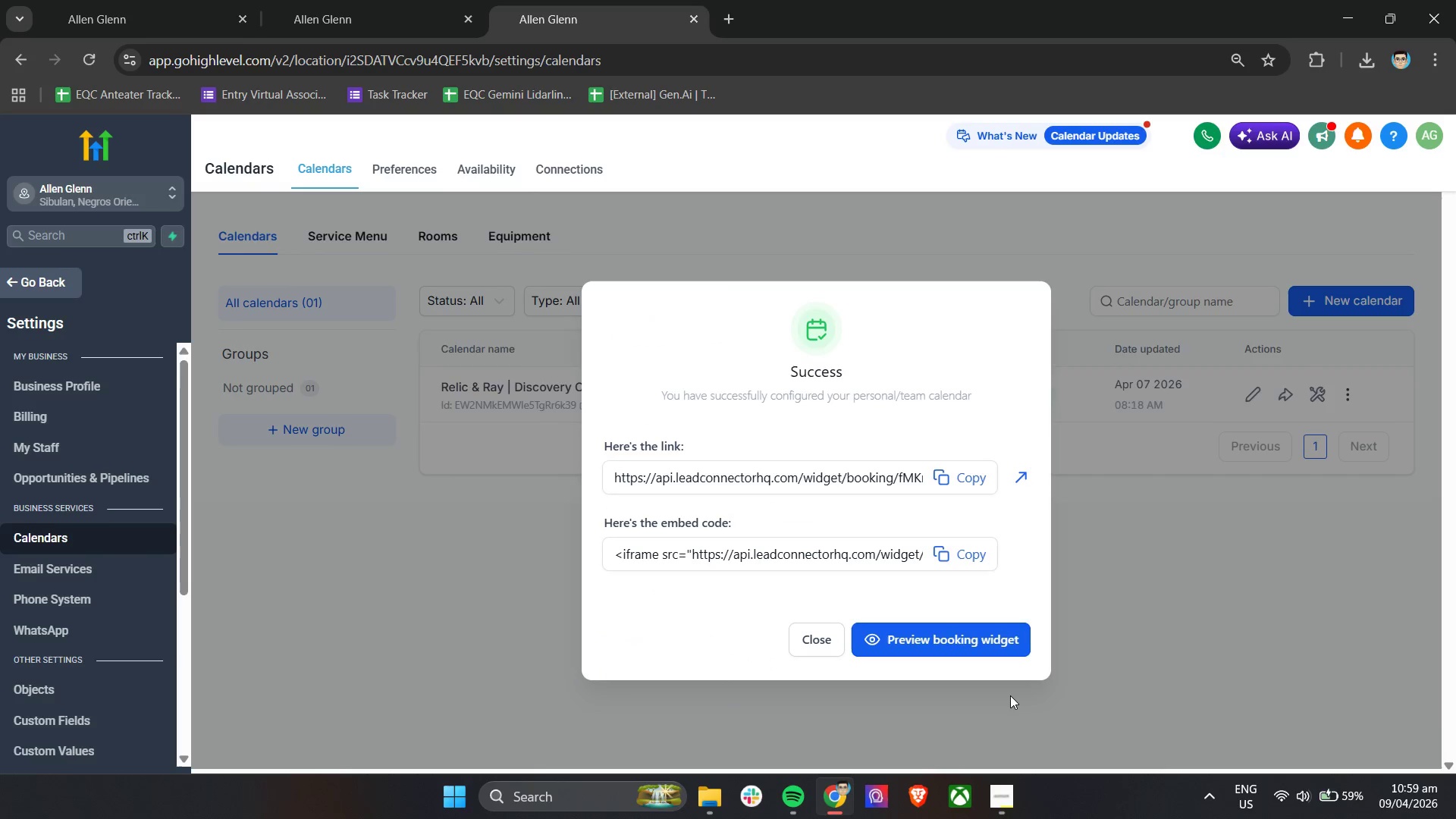 
left_click([323, 0])
 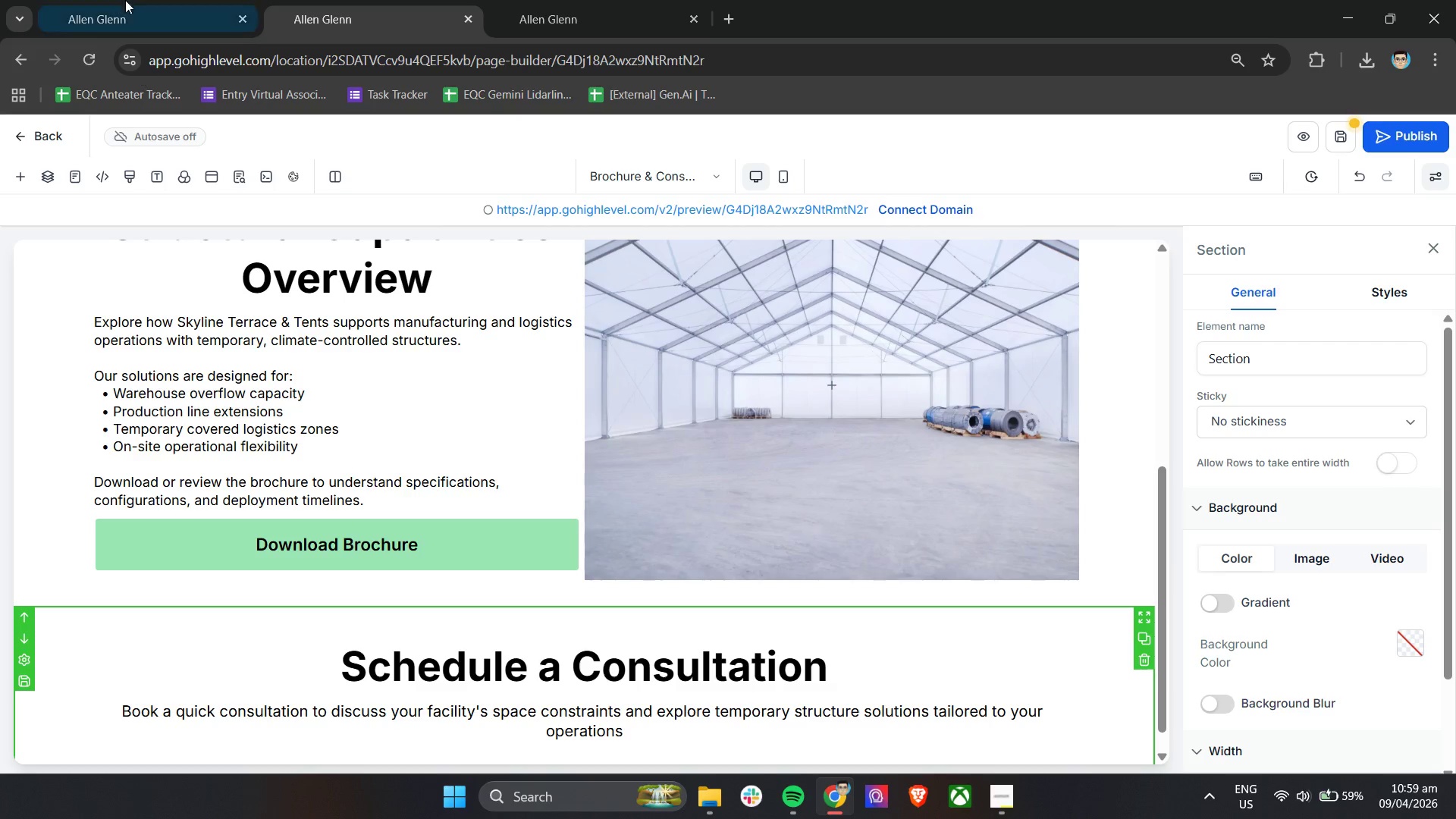 
scroll: coordinate [583, 743], scroll_direction: down, amount: 8.0
 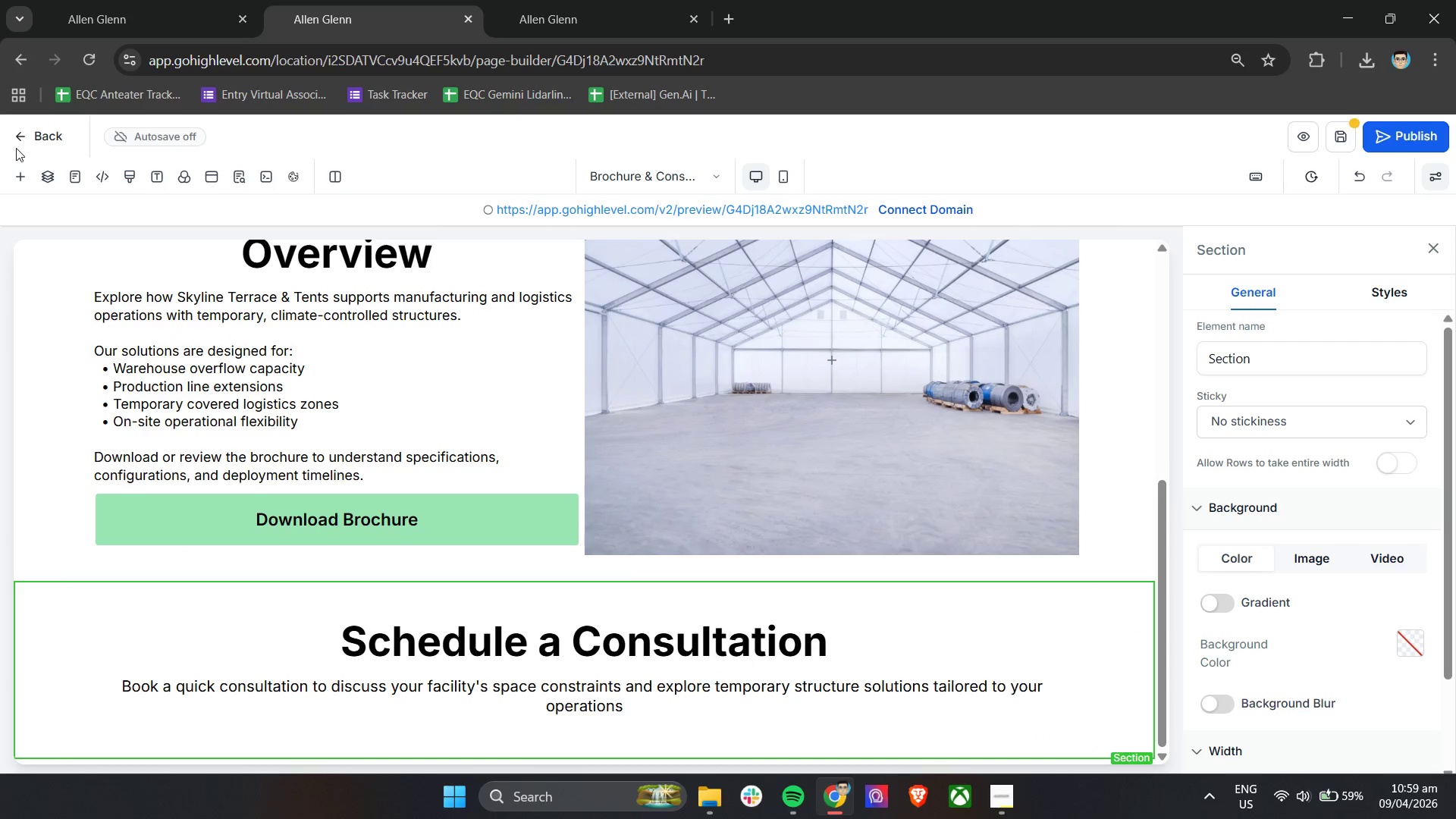 
left_click([22, 179])
 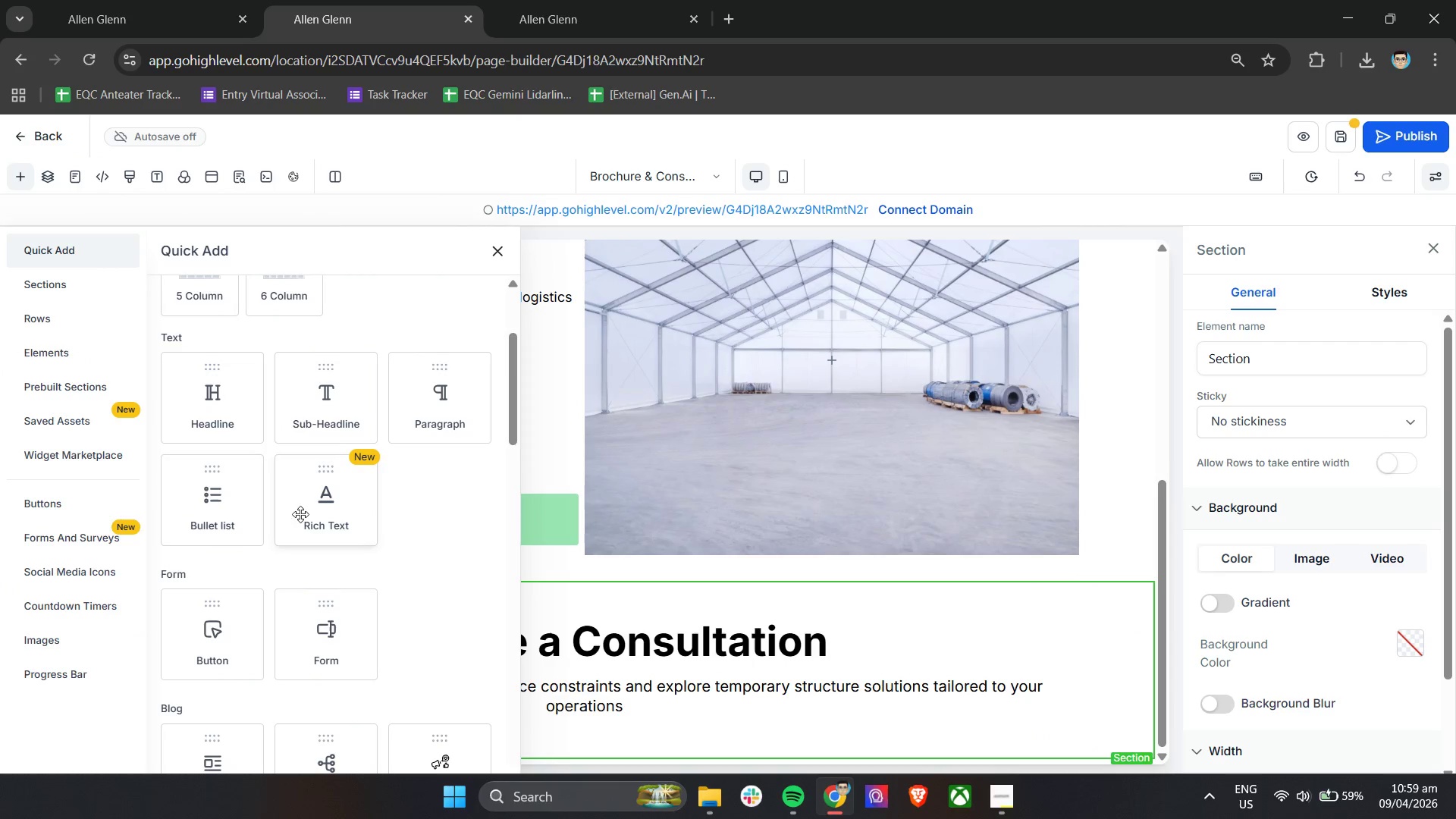 
scroll: coordinate [384, 526], scroll_direction: down, amount: 8.0
 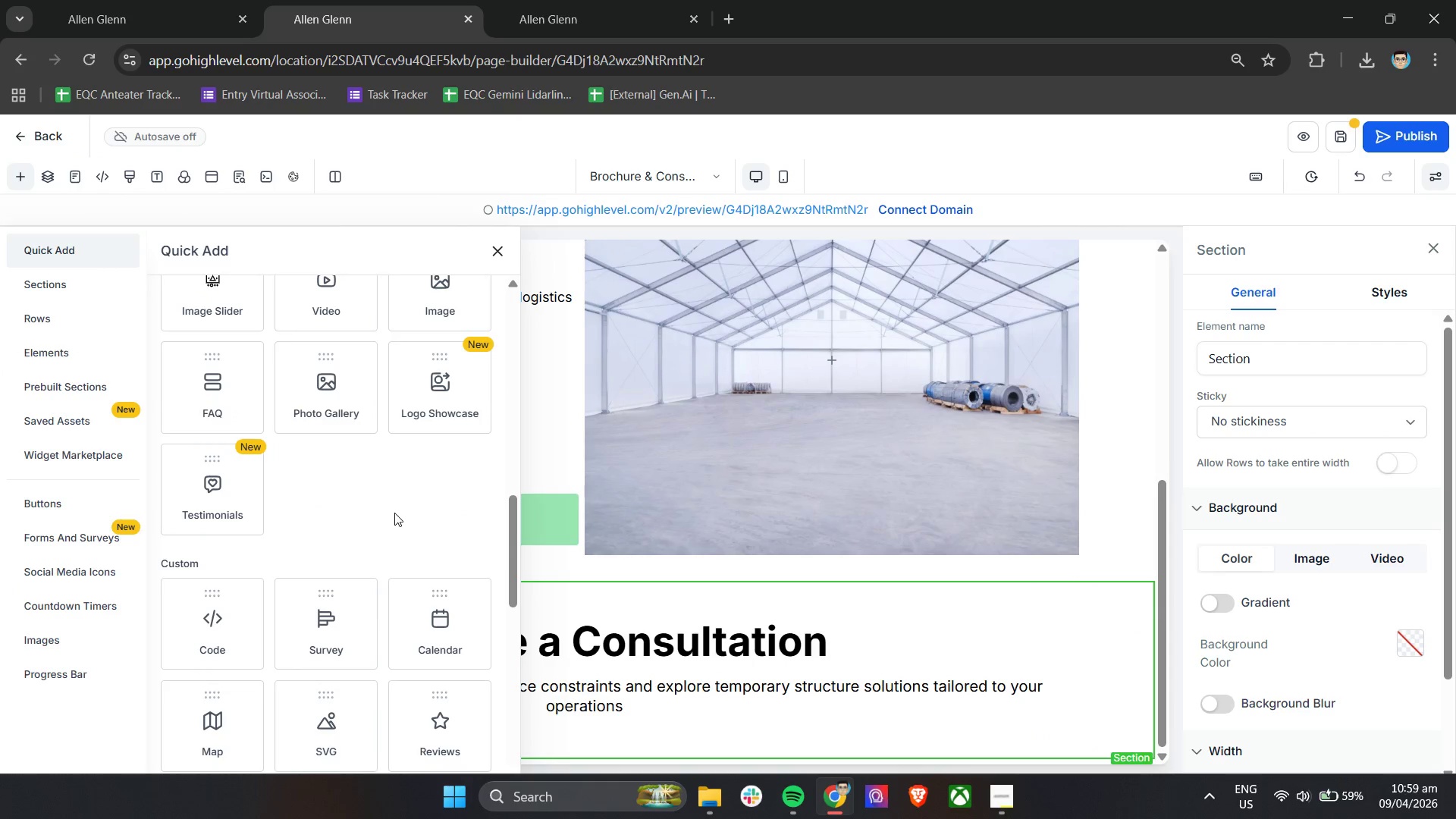 
scroll: coordinate [394, 513], scroll_direction: none, amount: 0.0
 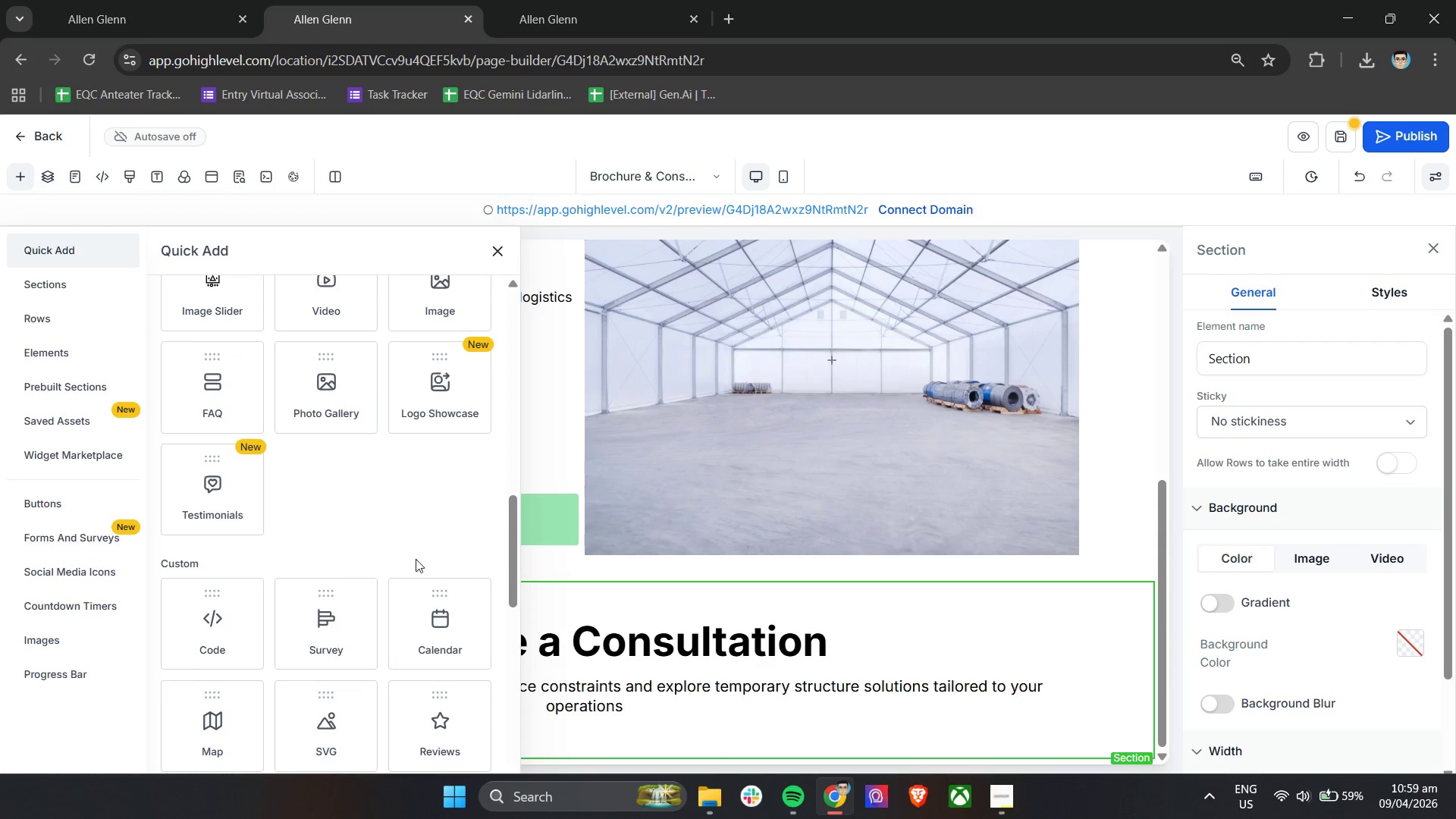 
scroll: coordinate [421, 562], scroll_direction: down, amount: 3.0
 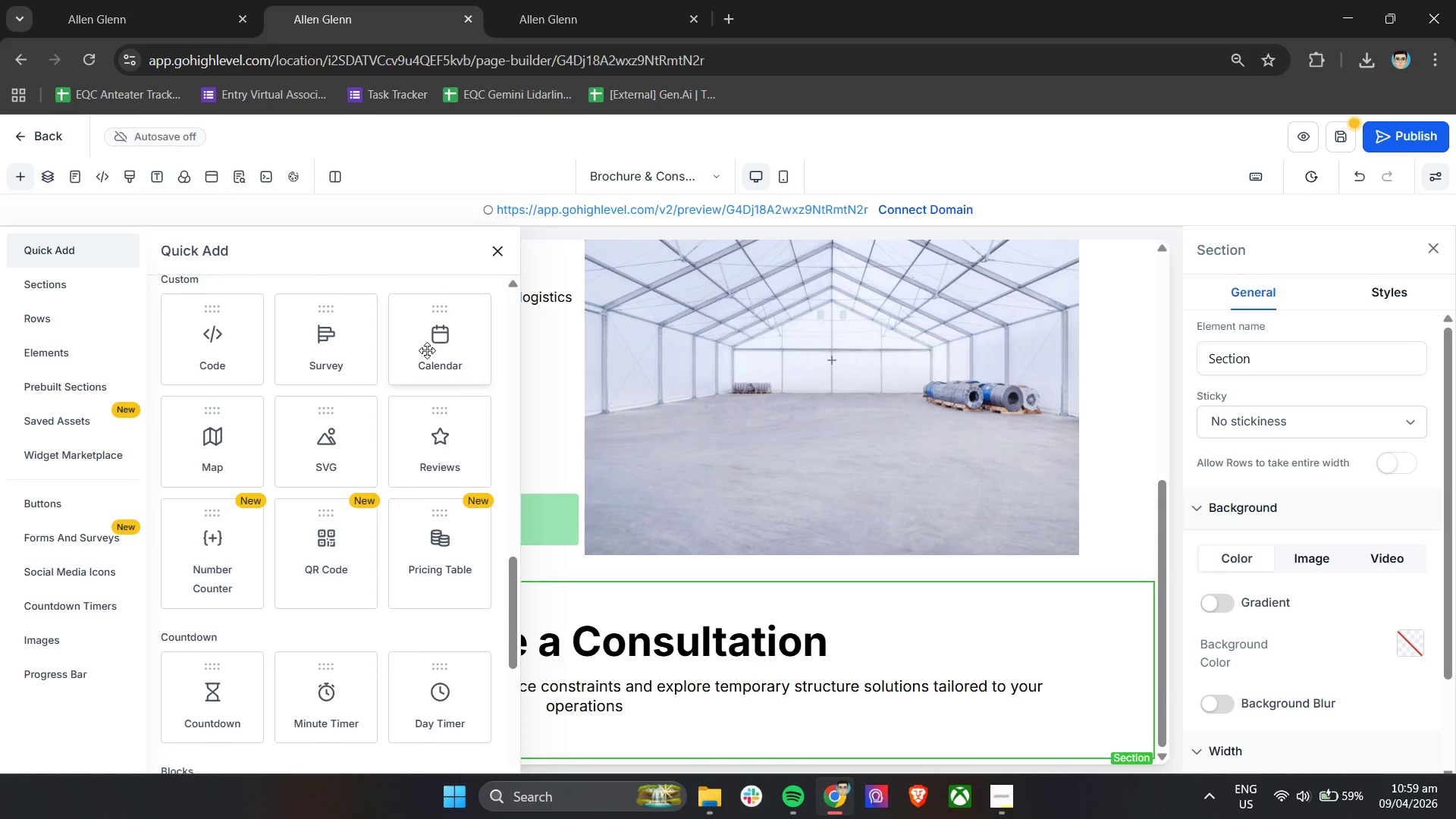 
wait(13.2)
 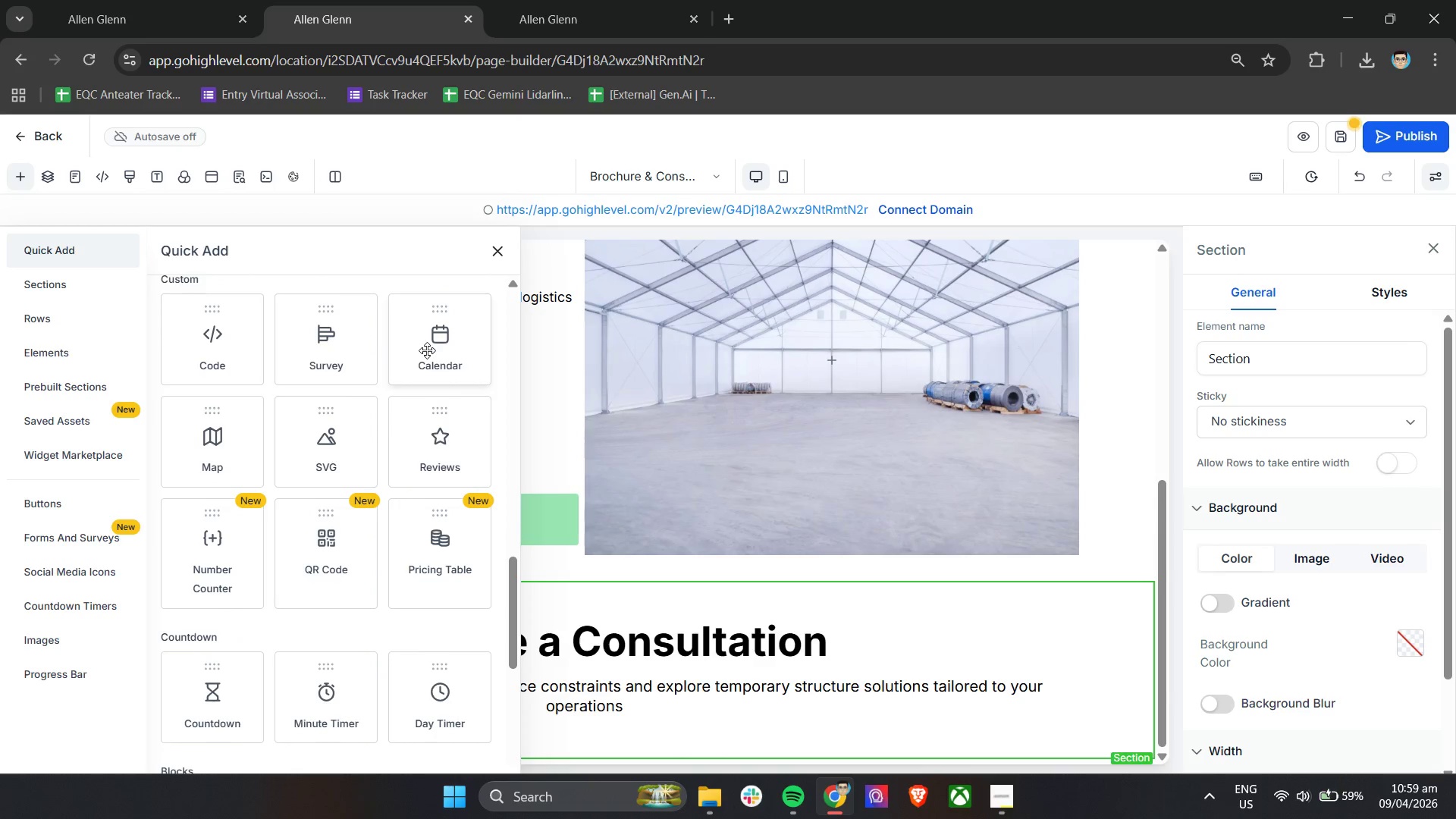 
left_click_drag(start_coordinate=[427, 350], to_coordinate=[554, 730])
 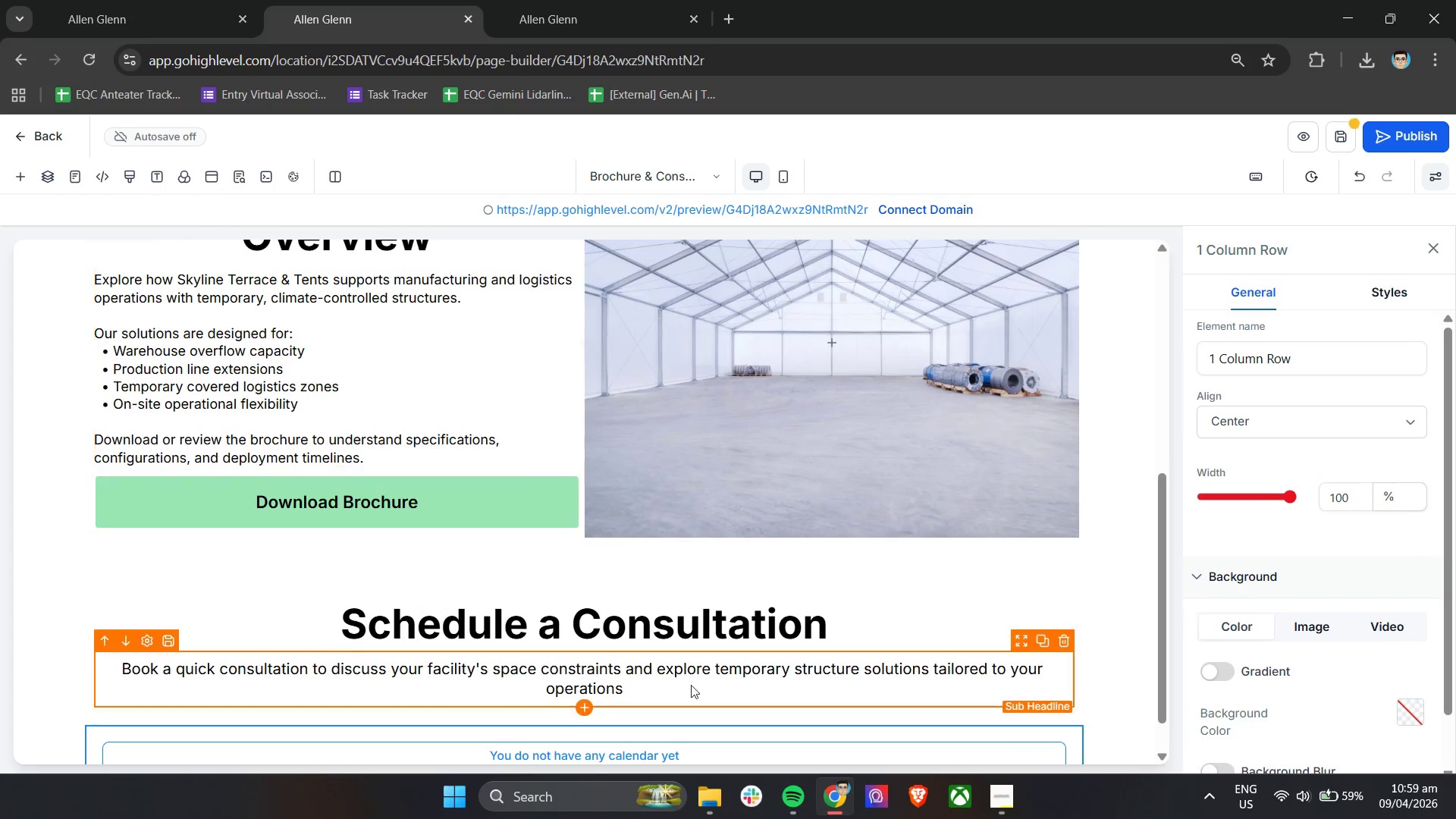 
scroll: coordinate [695, 682], scroll_direction: down, amount: 5.0
 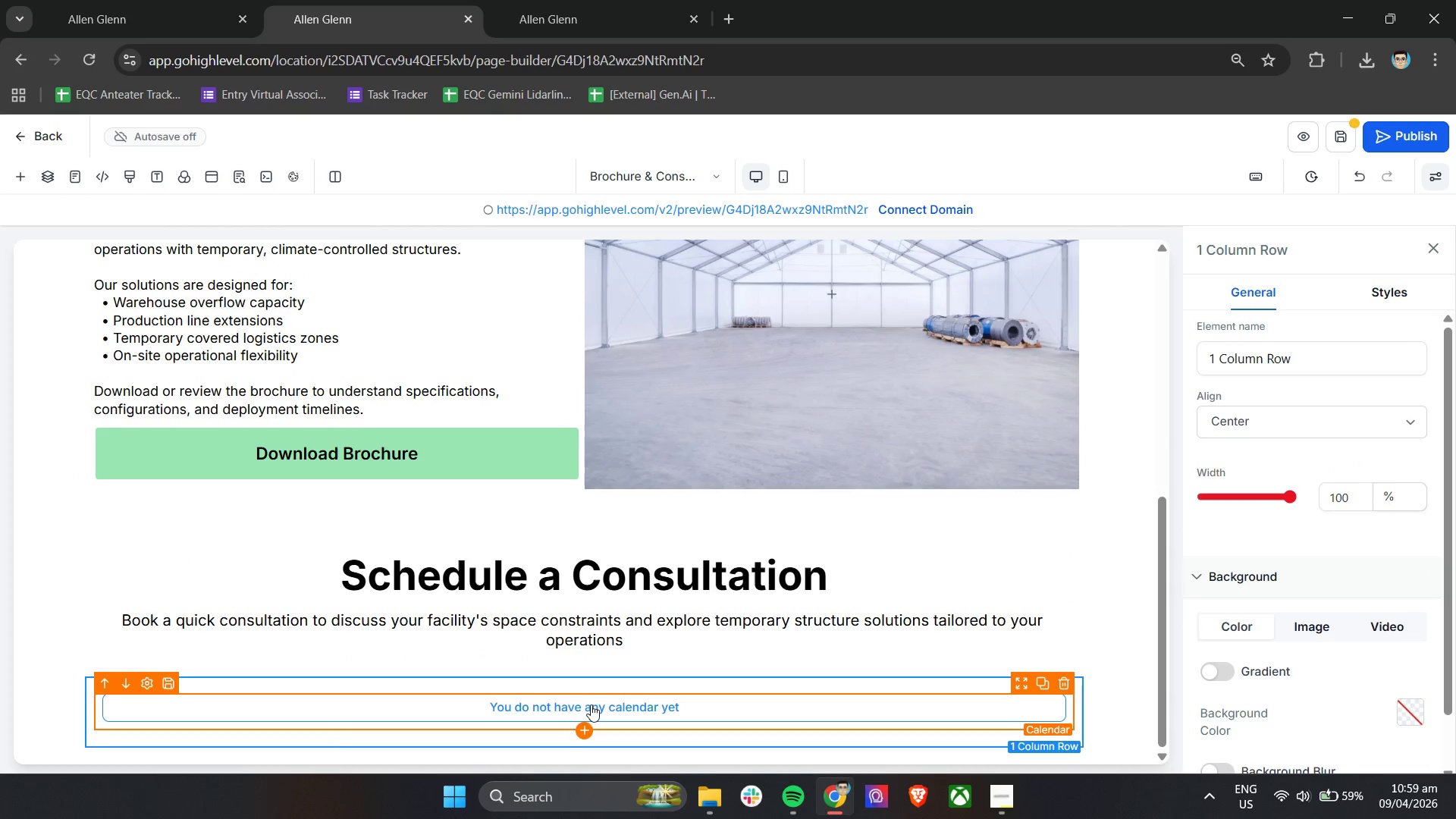 
left_click([589, 705])
 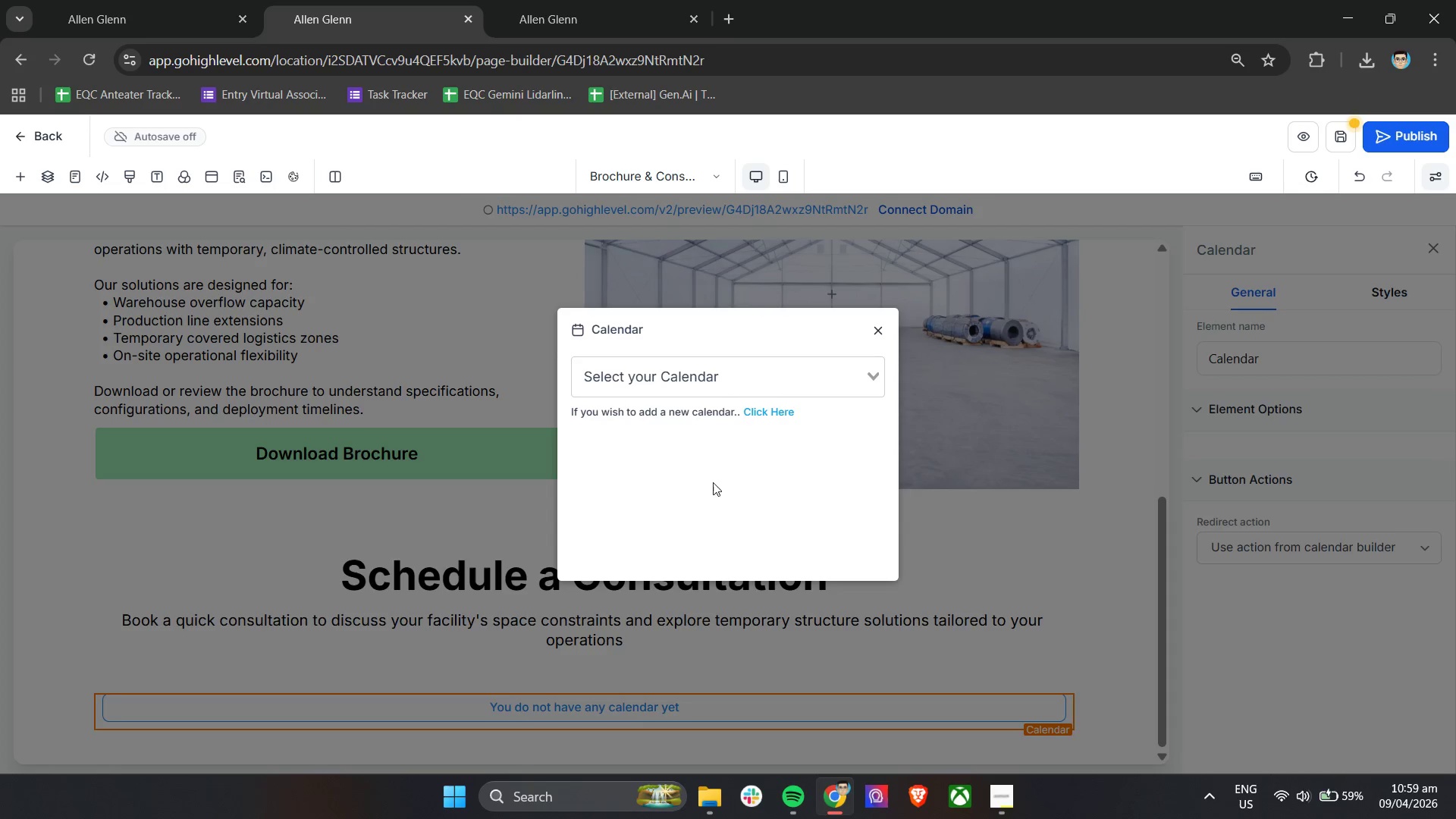 
left_click([717, 380])
 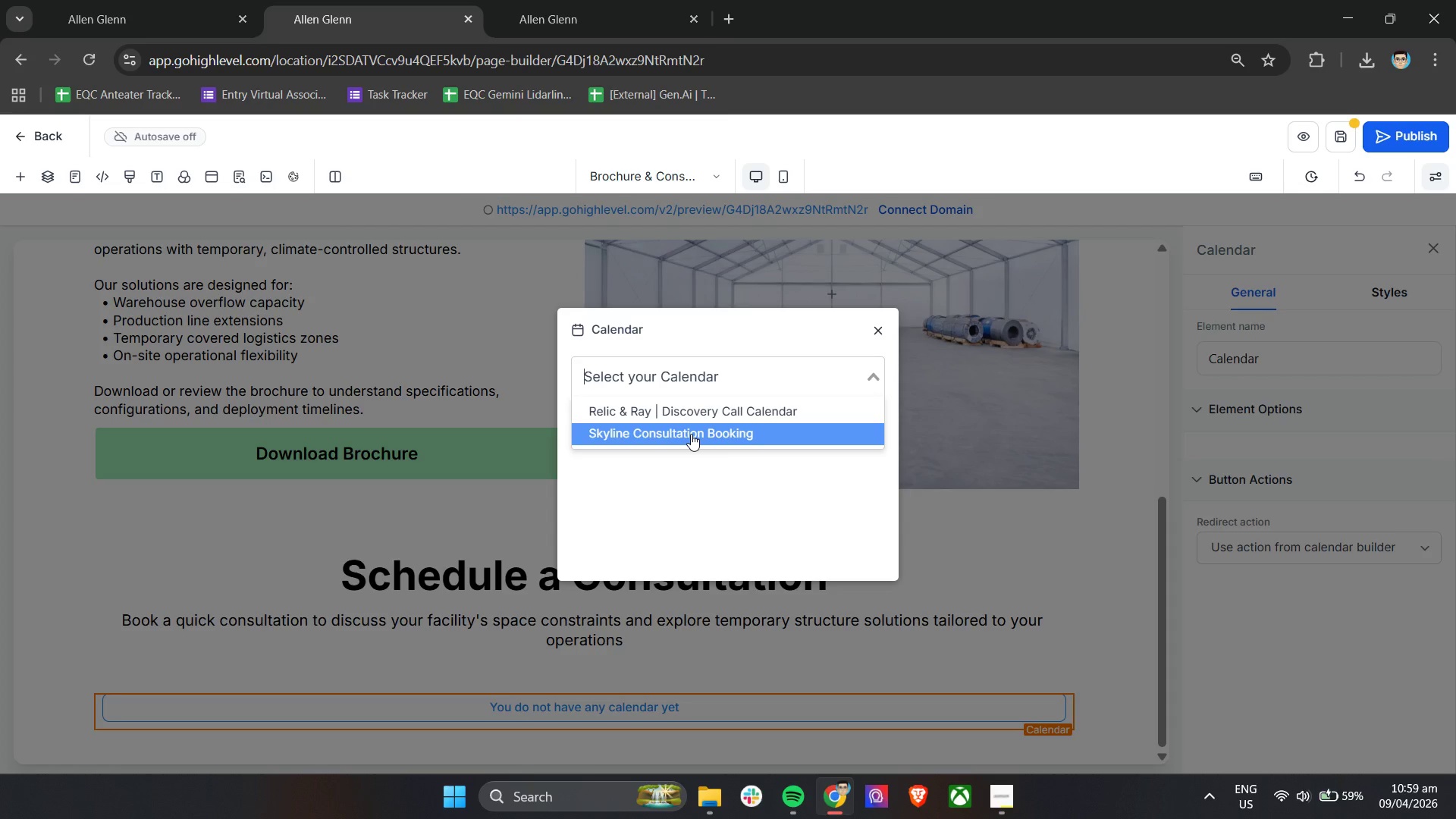 
left_click([691, 434])
 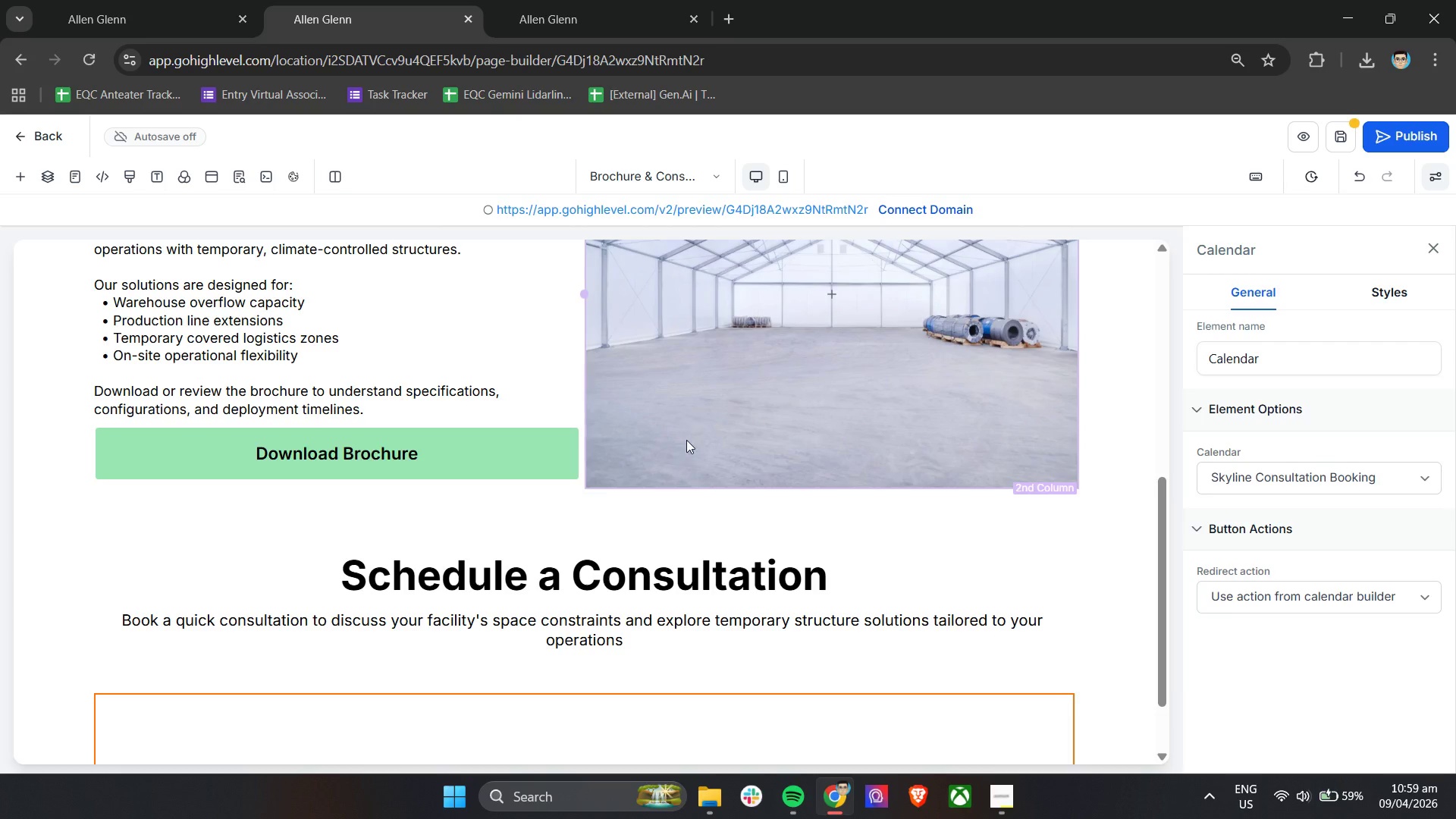 
scroll: coordinate [958, 625], scroll_direction: down, amount: 18.0
 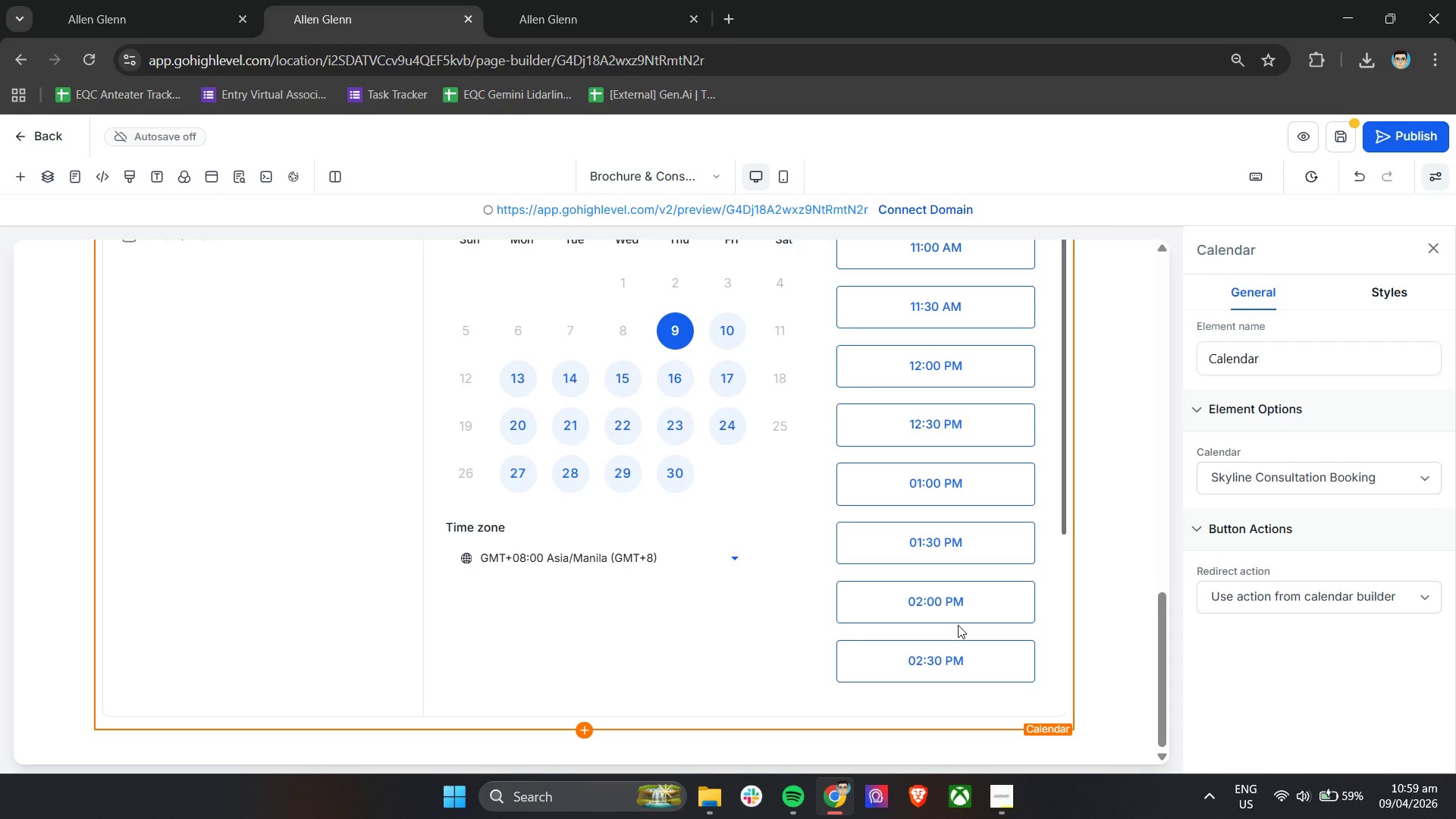 
wait(22.36)
 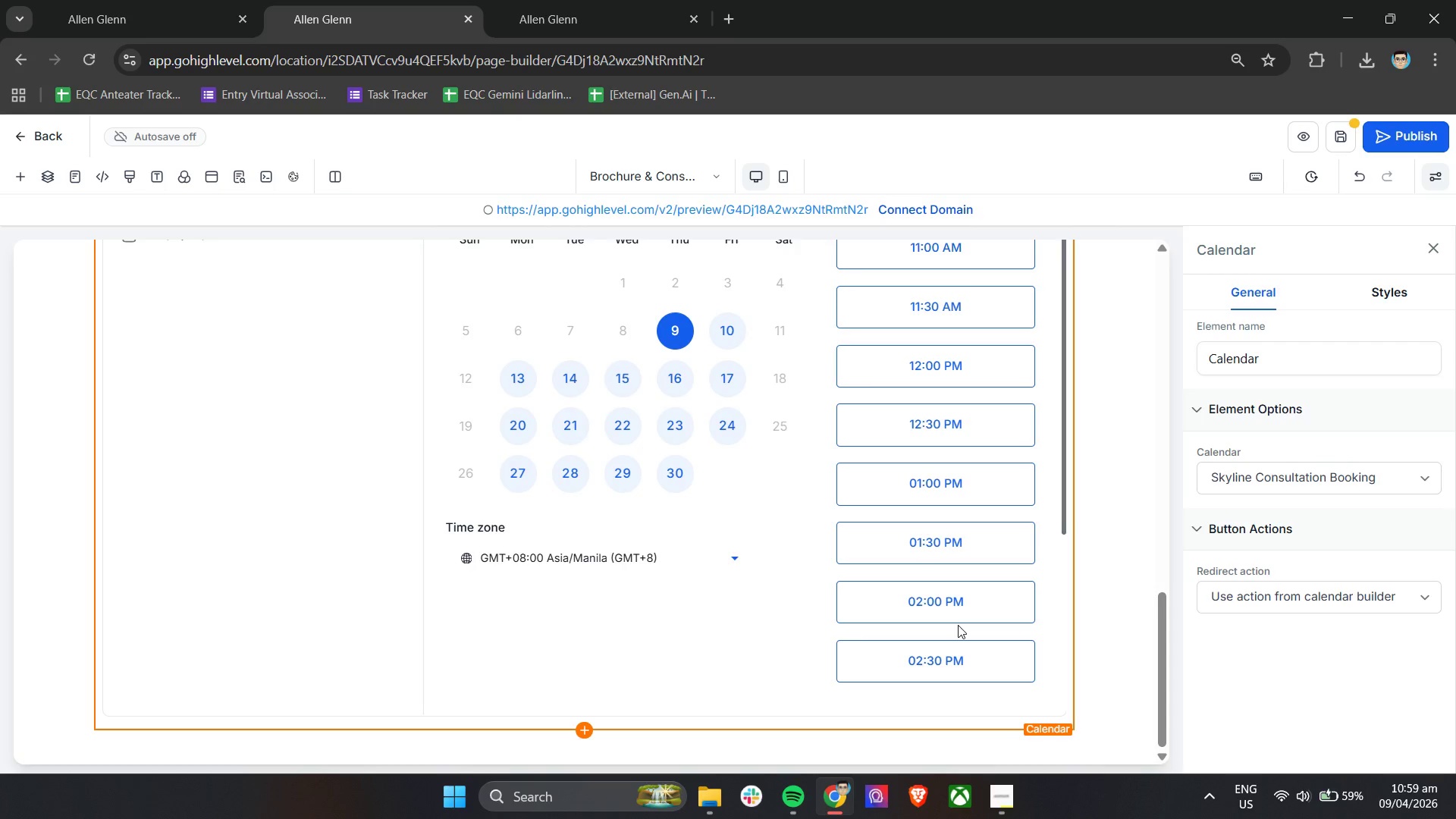 
scroll: coordinate [958, 625], scroll_direction: up, amount: 13.0
 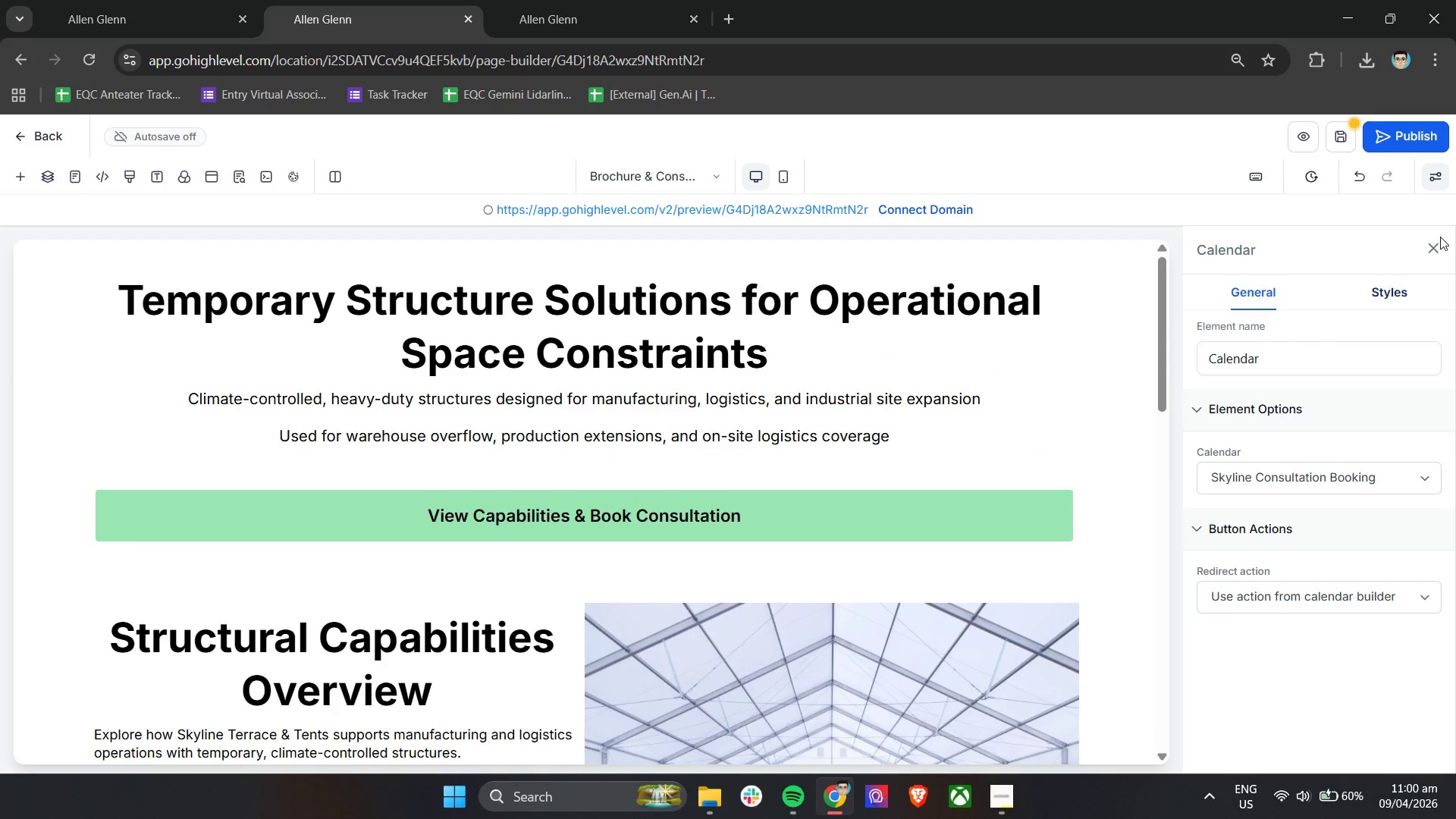 
double_click([1439, 248])
 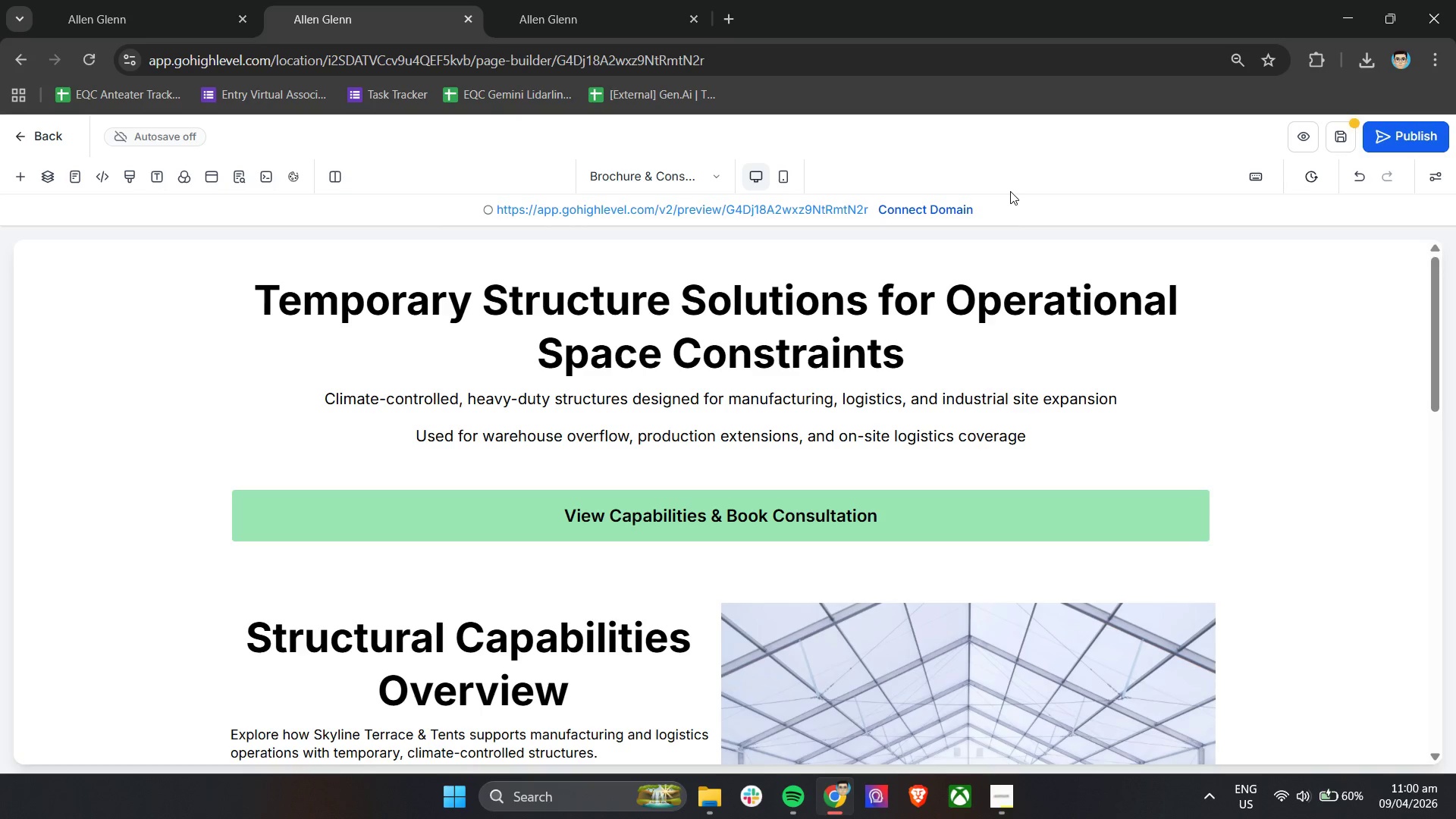 
wait(19.05)
 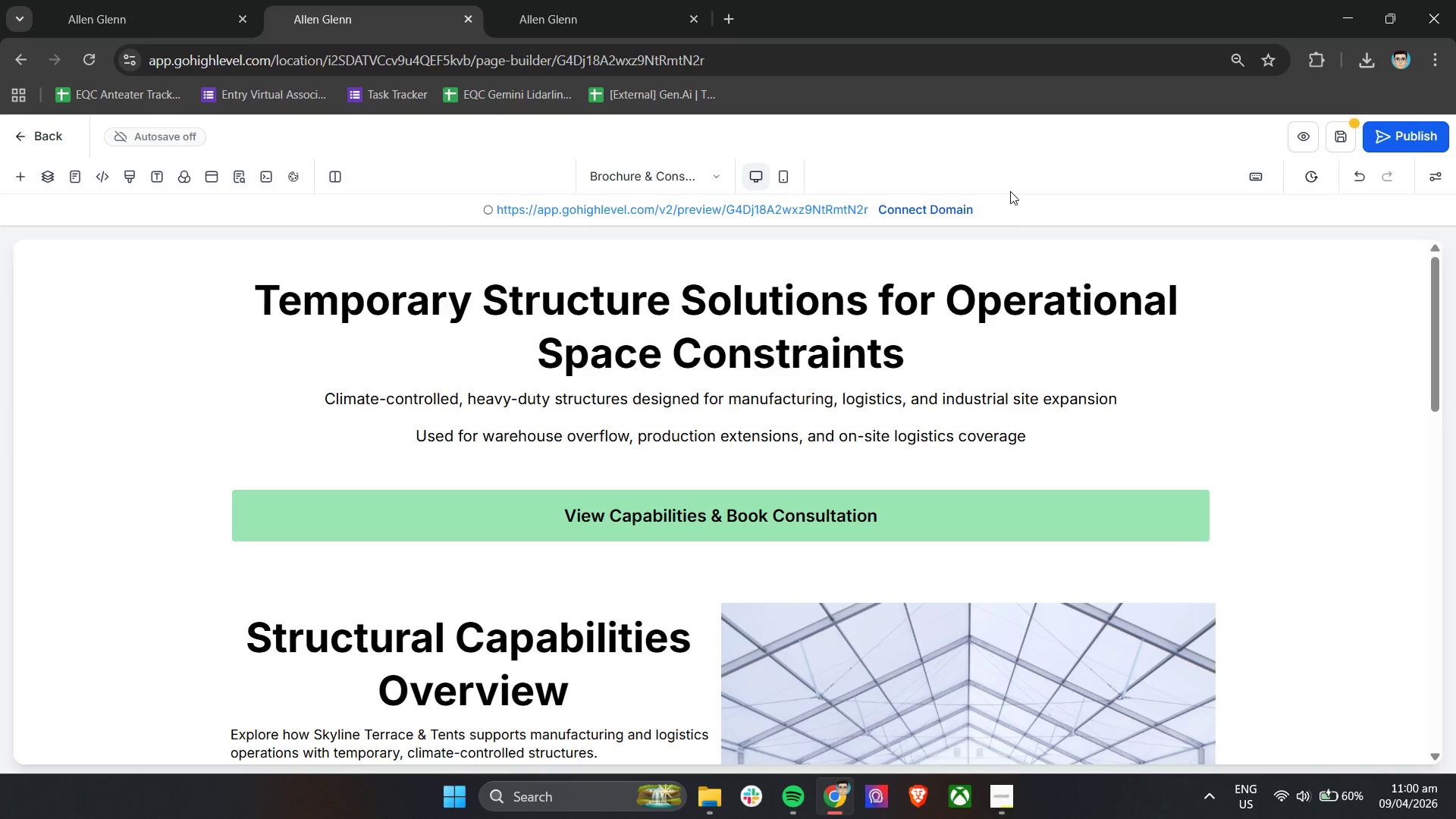 
left_click([1298, 135])
 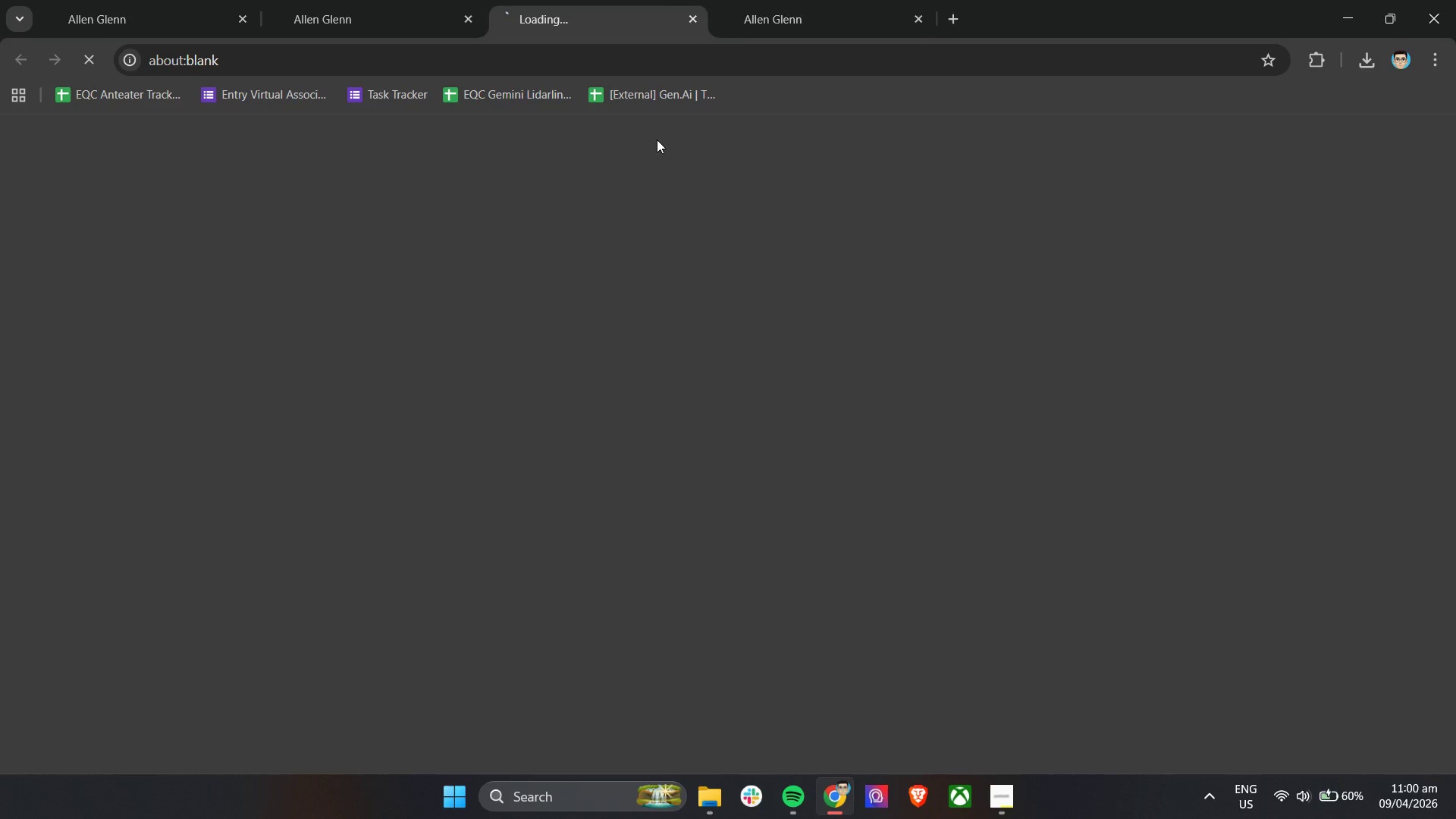 
left_click([366, 0])
 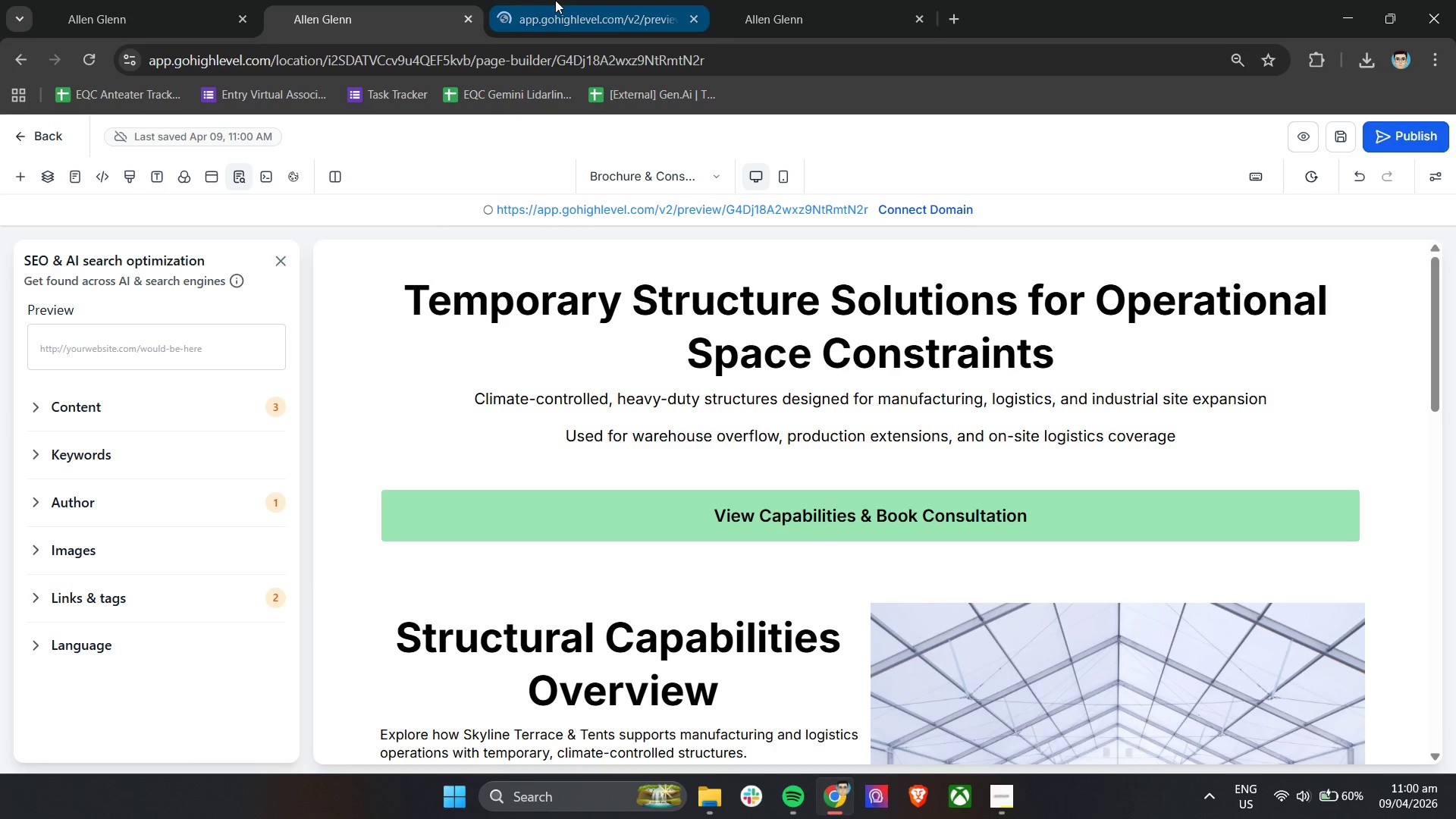 
left_click([556, 0])
 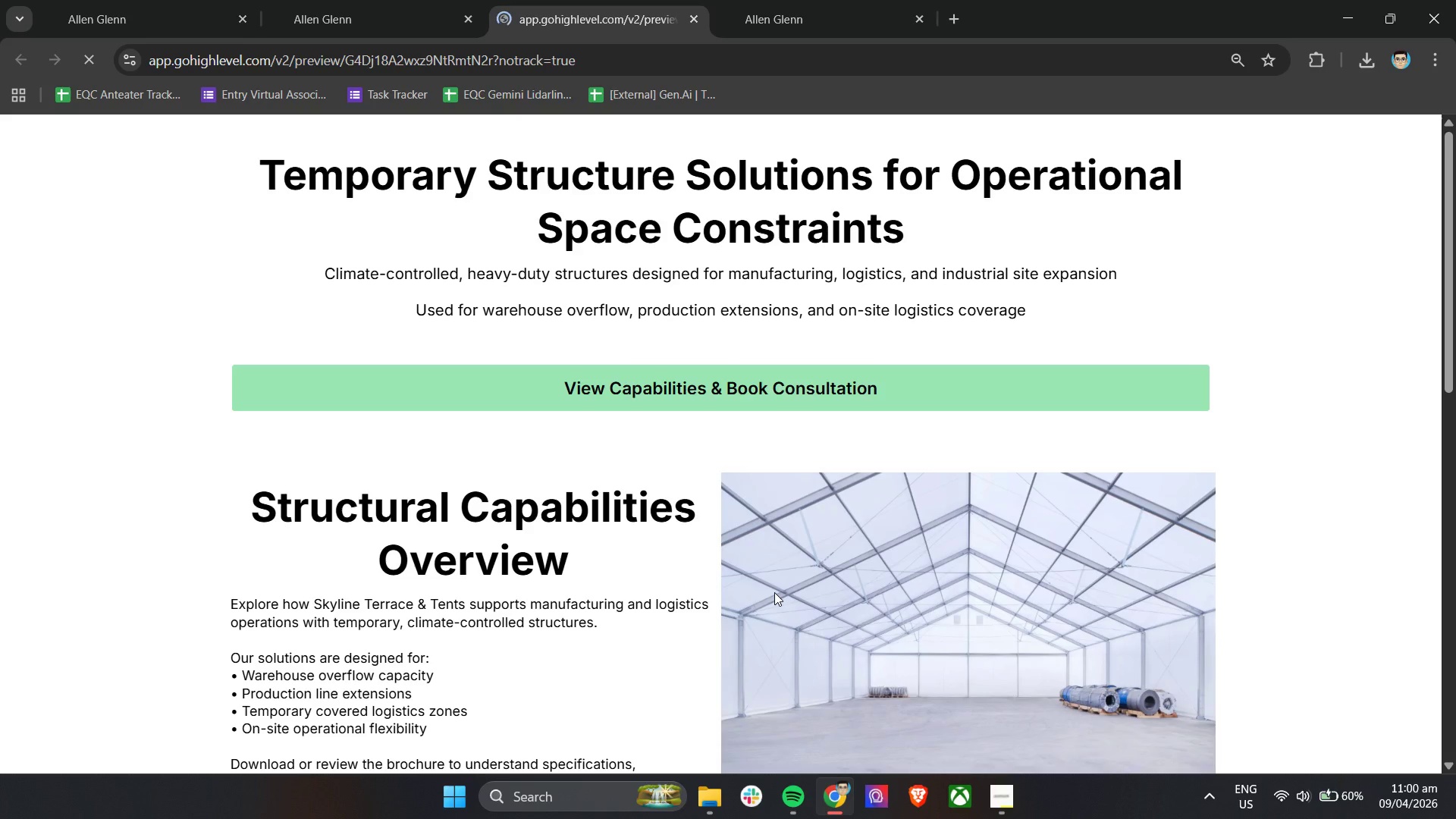 
scroll: coordinate [774, 592], scroll_direction: up, amount: 4.0
 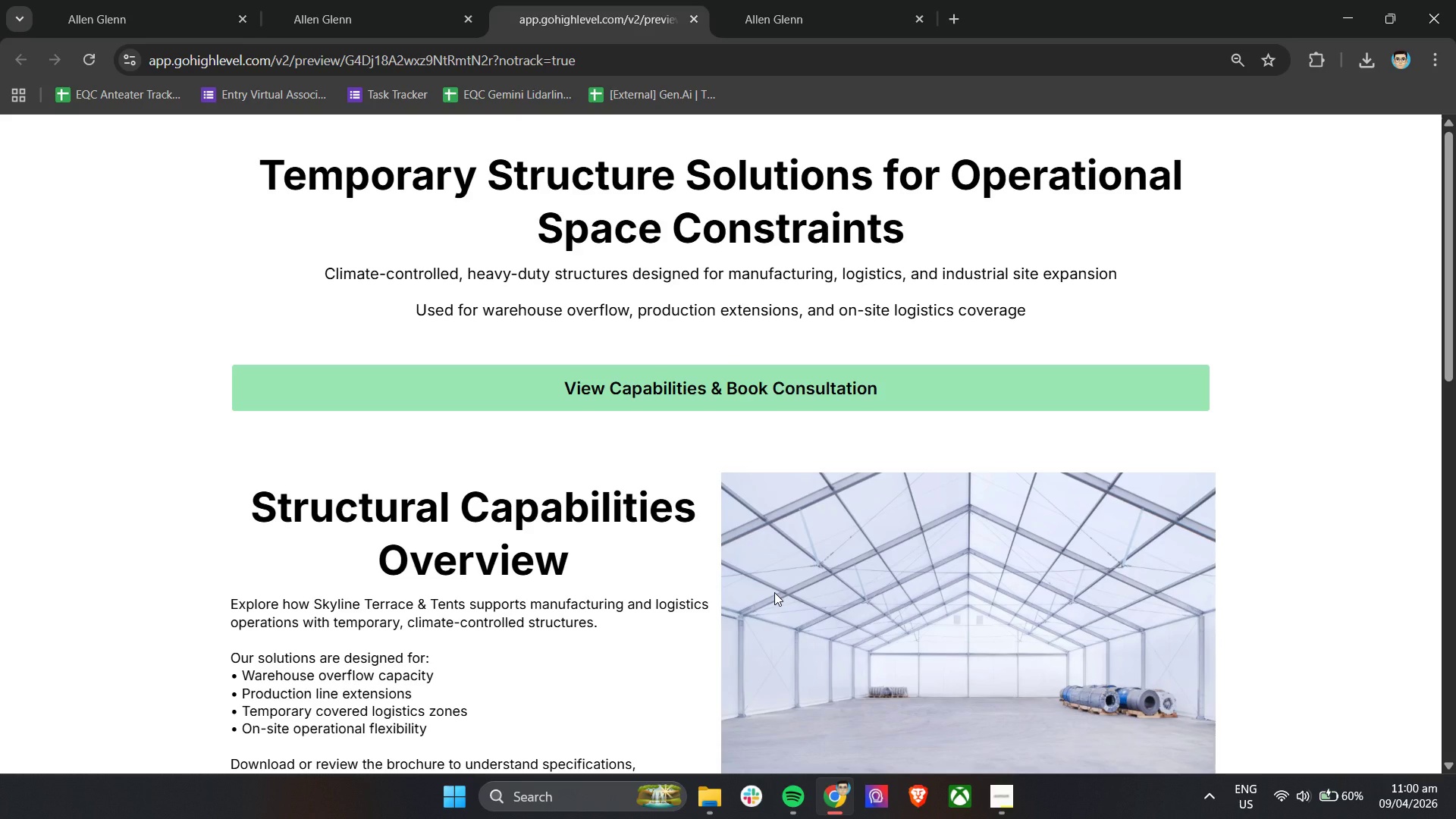 
wait(12.0)
 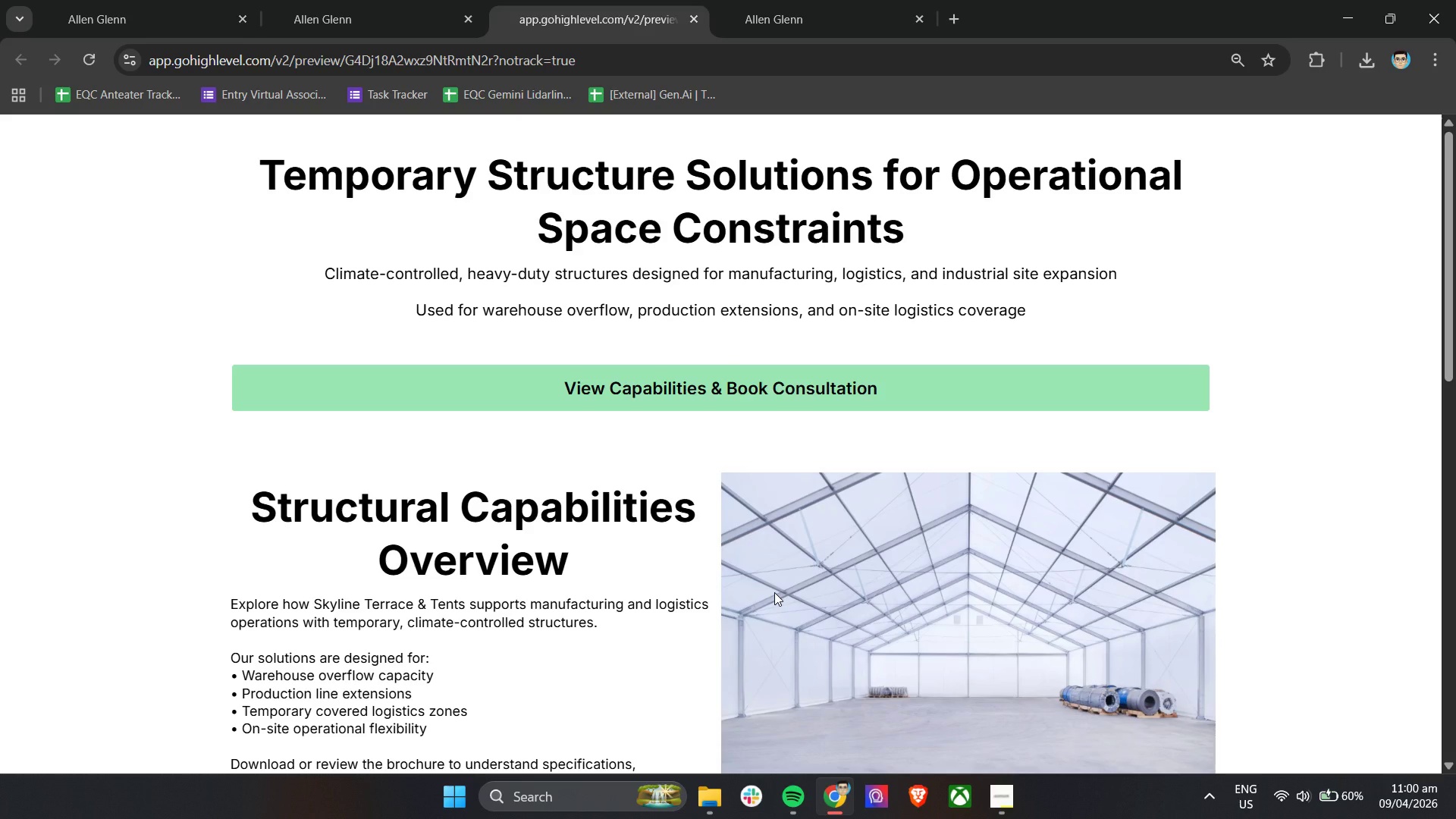 
scroll: coordinate [774, 592], scroll_direction: down, amount: 4.0
 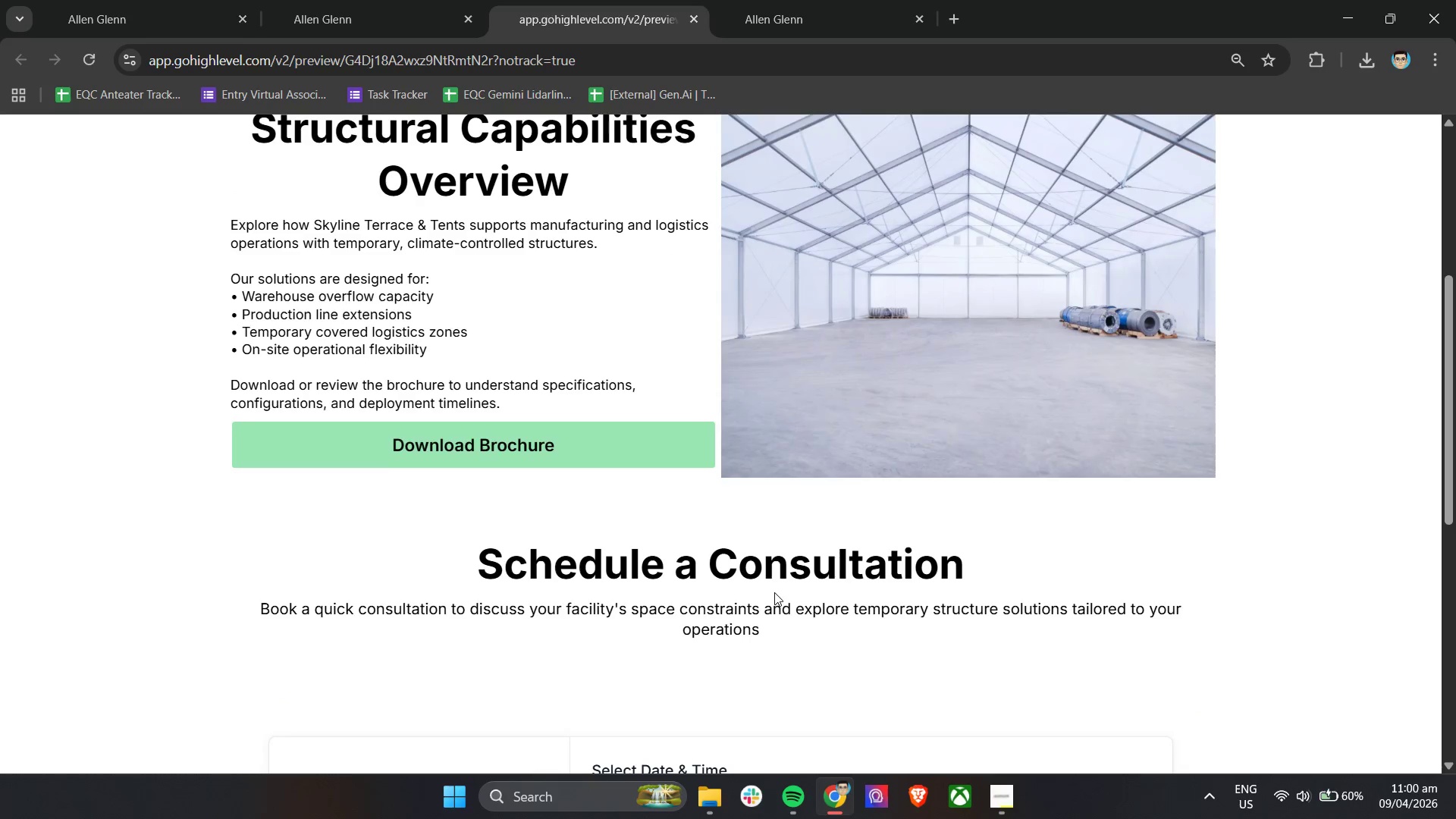 
scroll: coordinate [774, 592], scroll_direction: up, amount: 2.0
 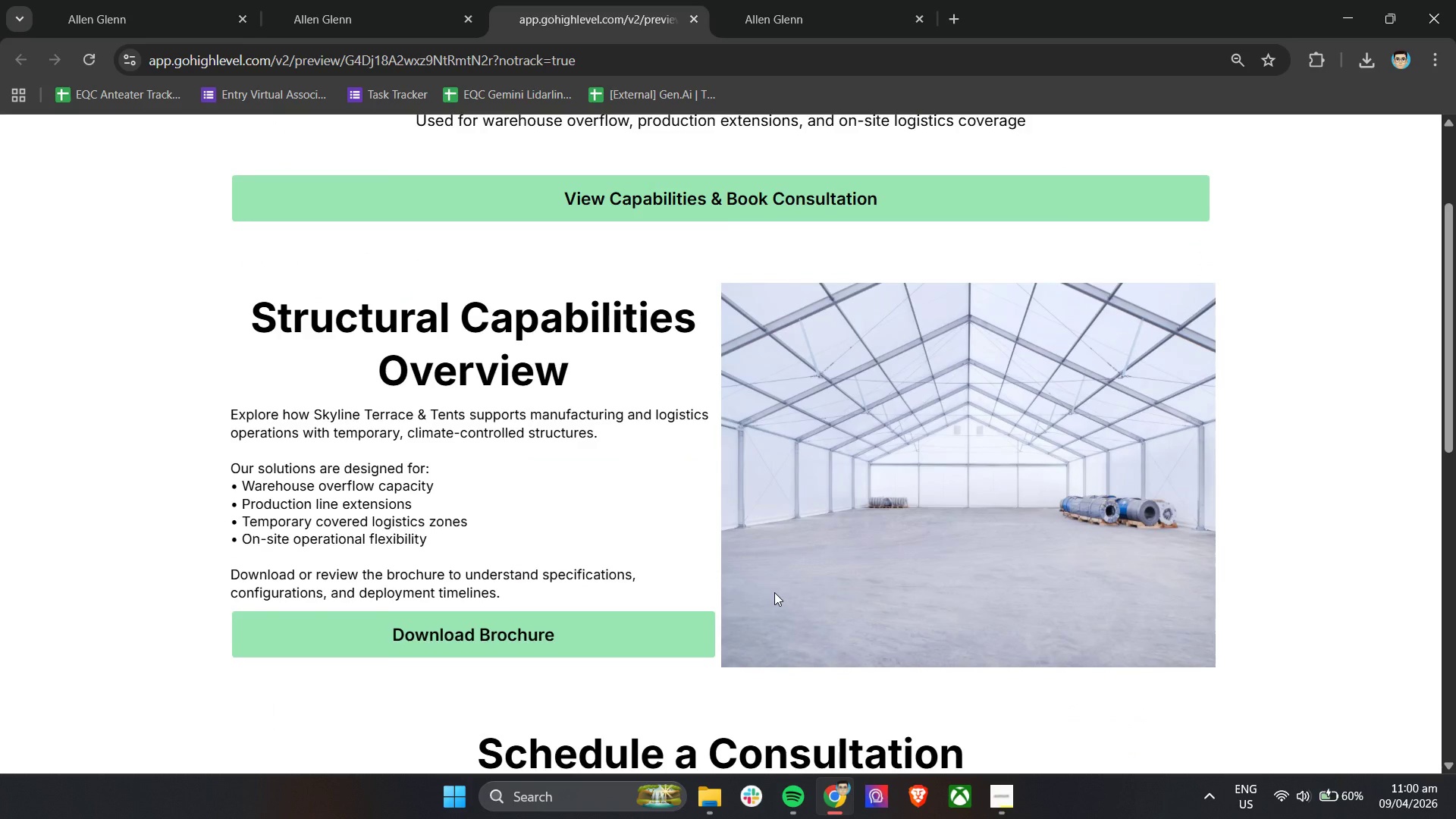 
scroll: coordinate [774, 592], scroll_direction: down, amount: 6.0
 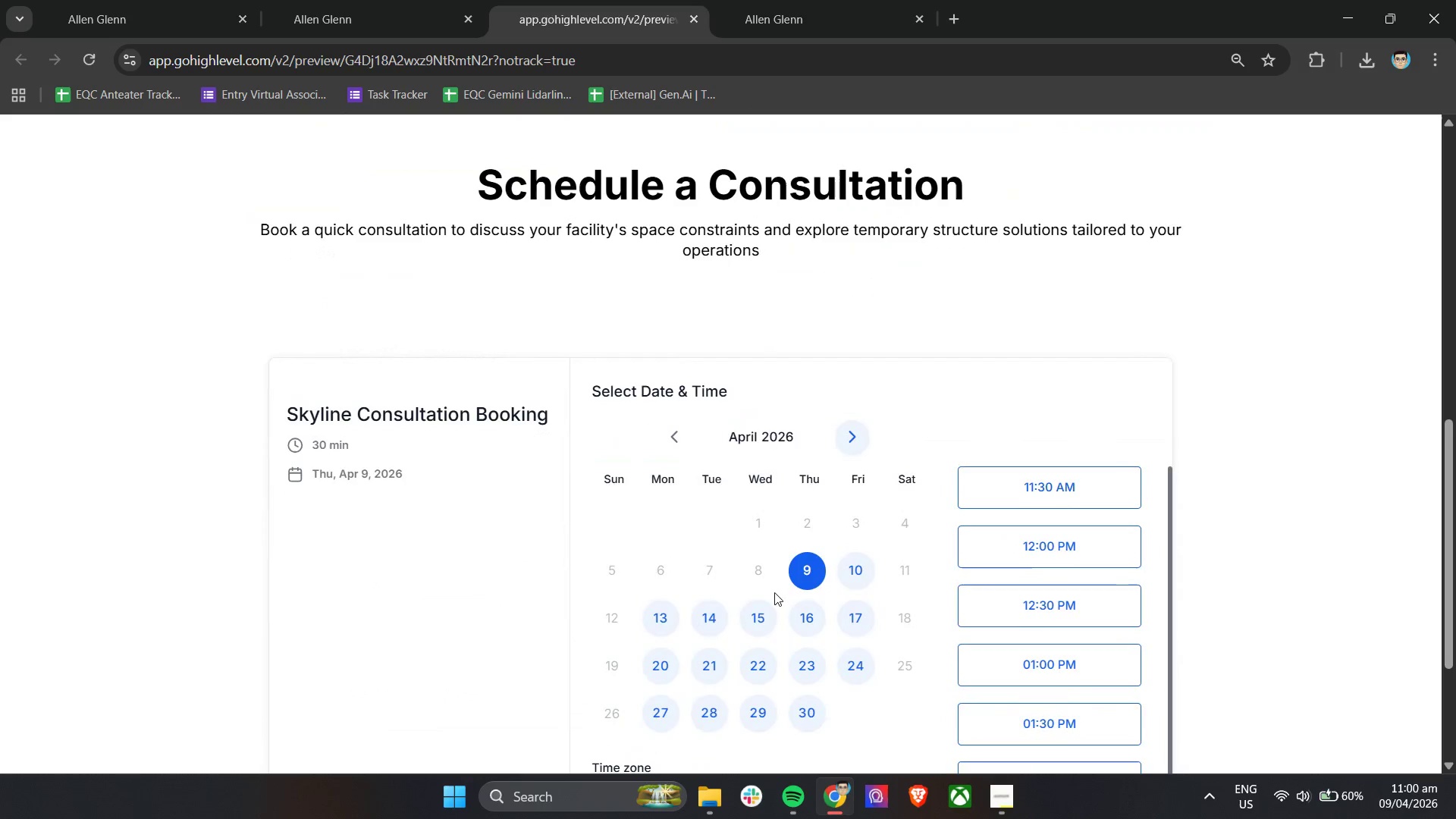 
scroll: coordinate [774, 592], scroll_direction: none, amount: 0.0
 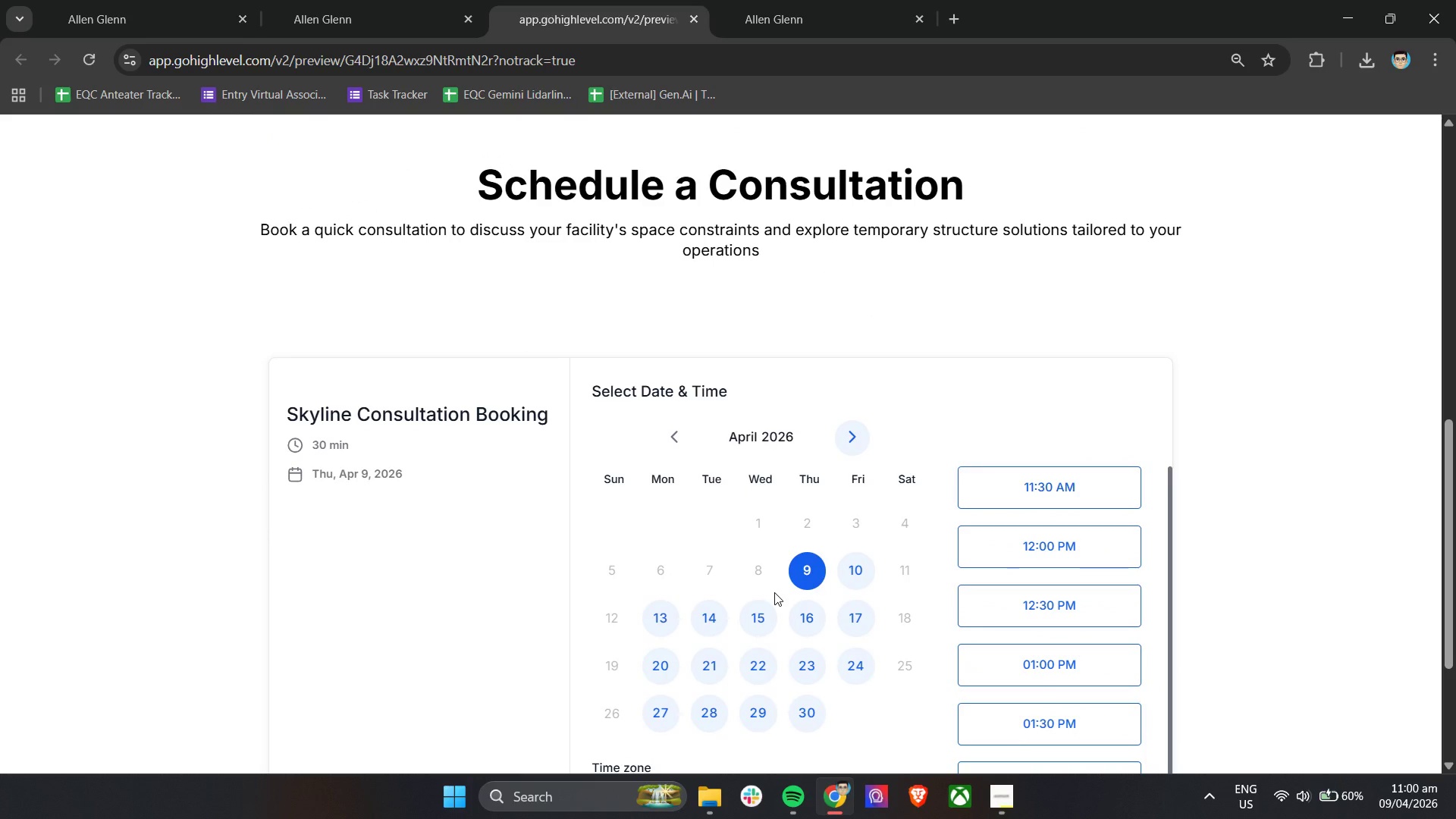 
scroll: coordinate [774, 592], scroll_direction: down, amount: 5.0
 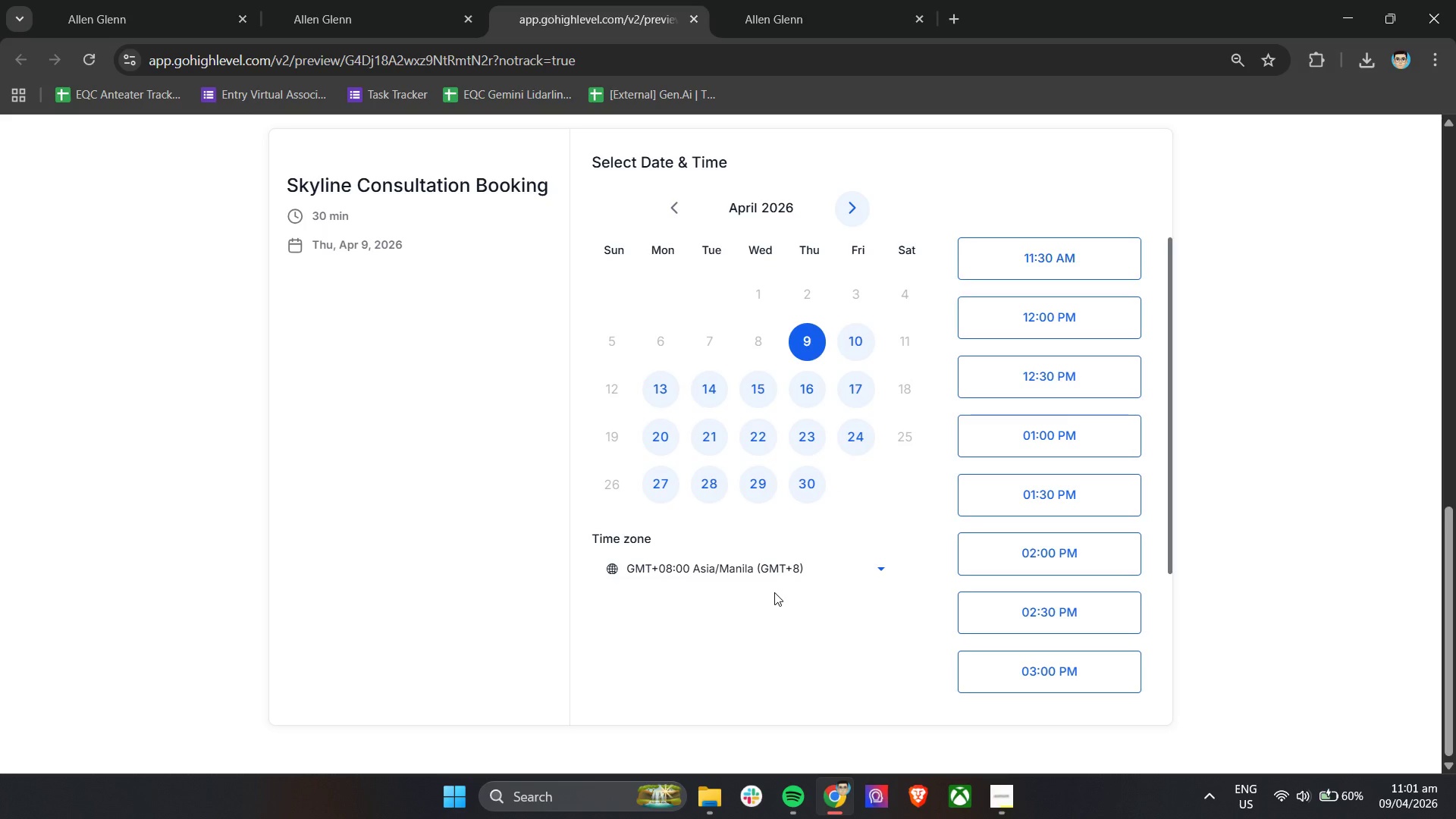 
mouse_move([453, 24])
 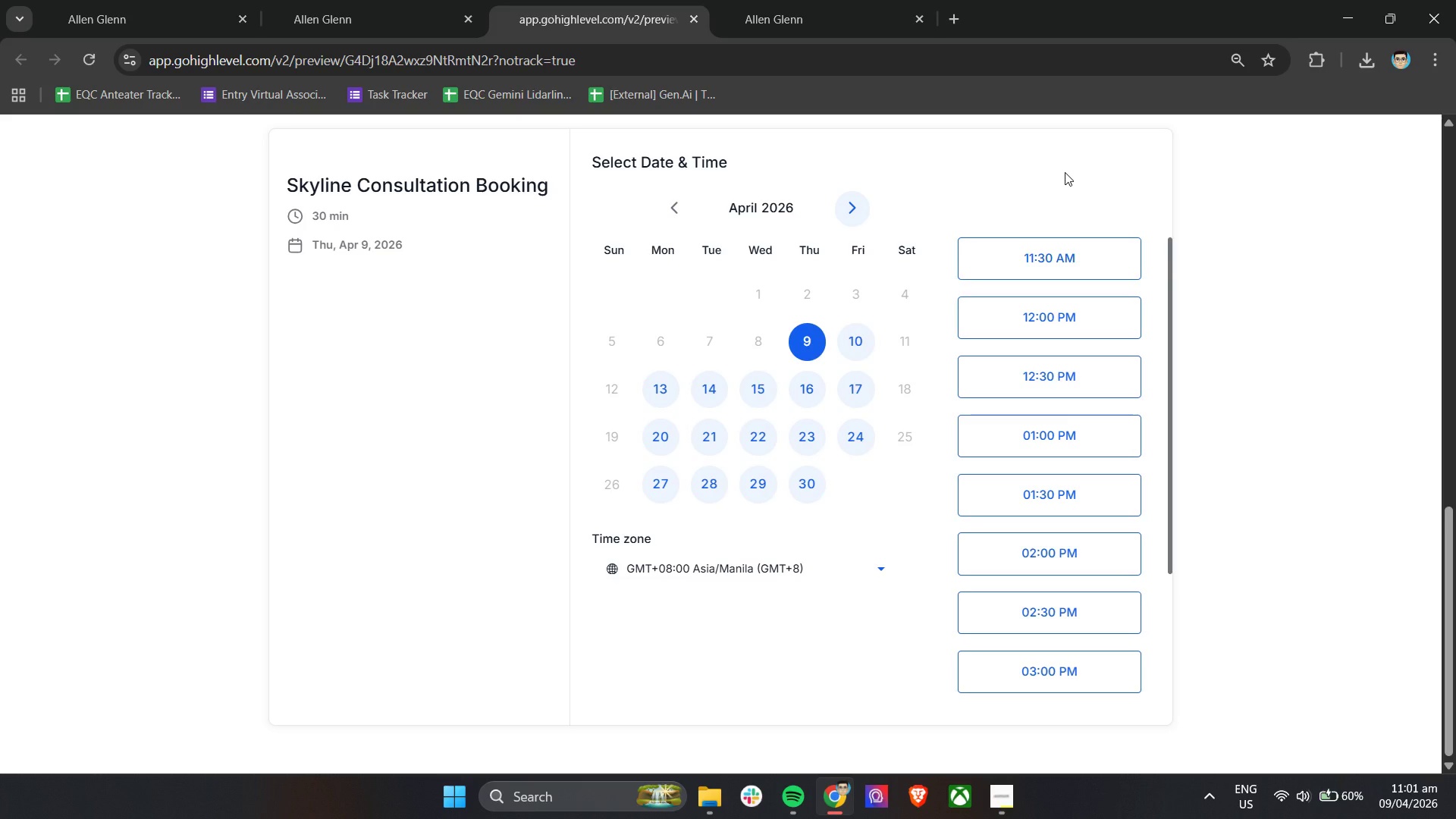 
left_click([389, 0])
 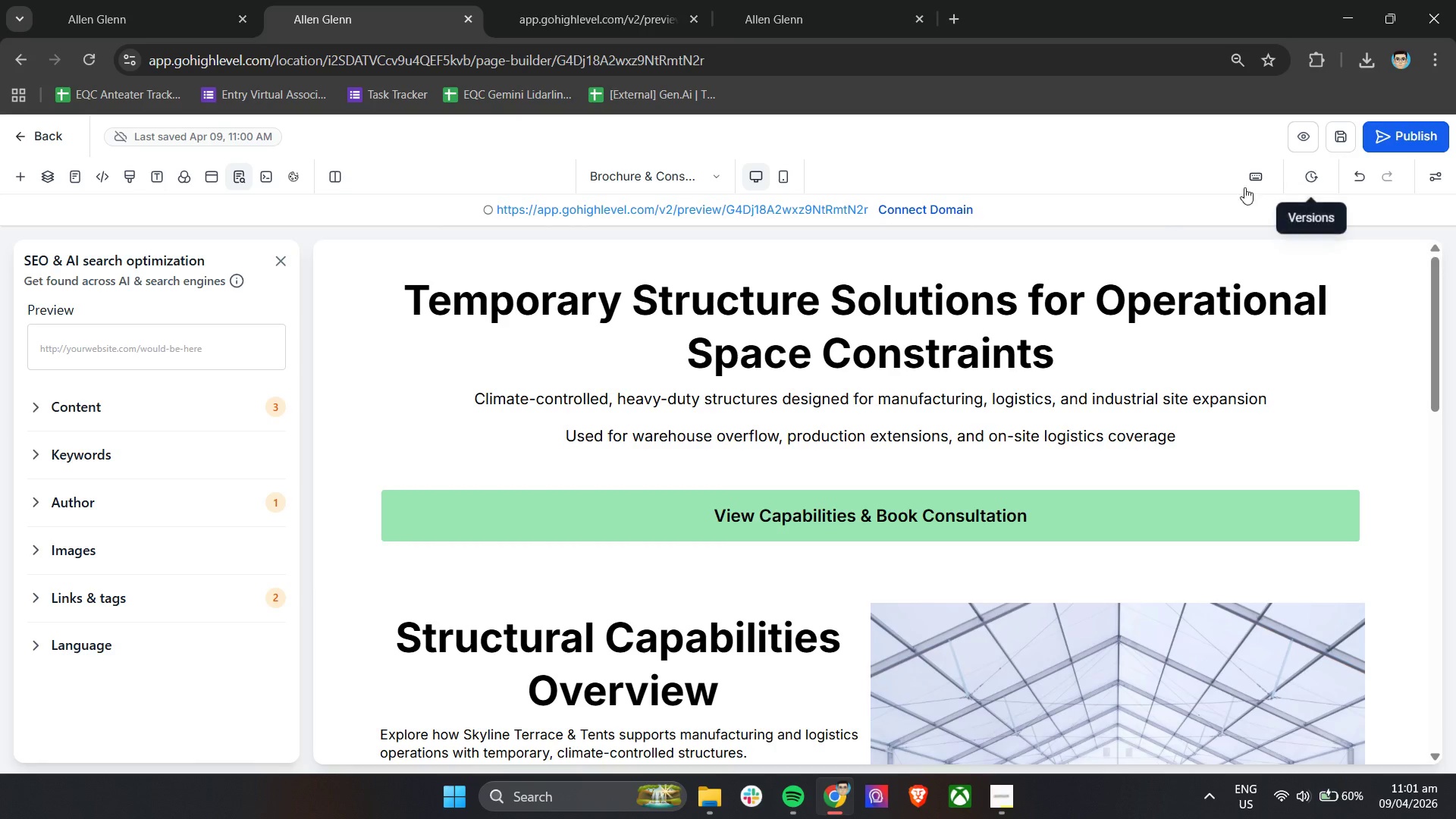 
left_click([596, 0])
 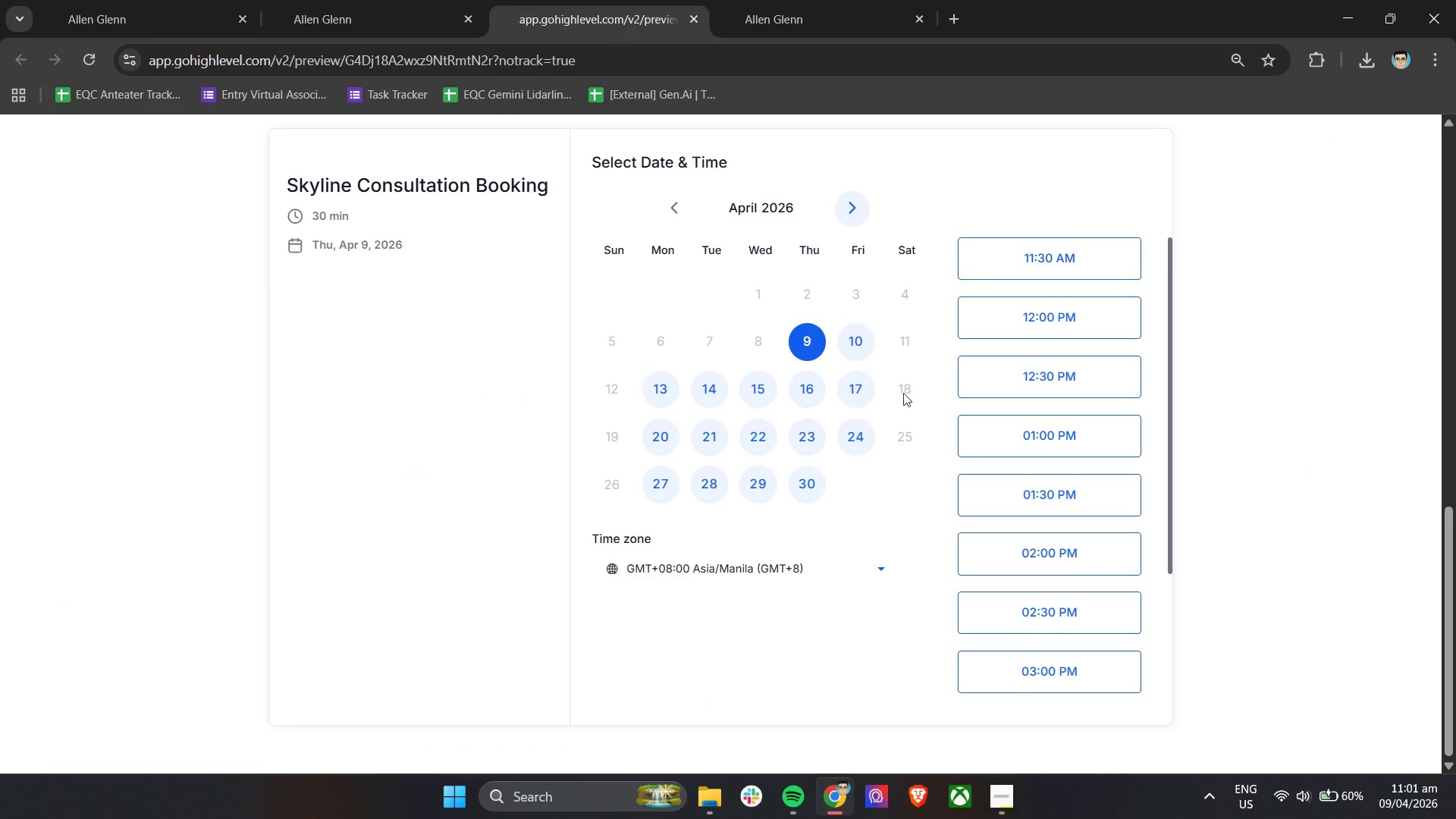 
scroll: coordinate [325, 630], scroll_direction: up, amount: 6.0
 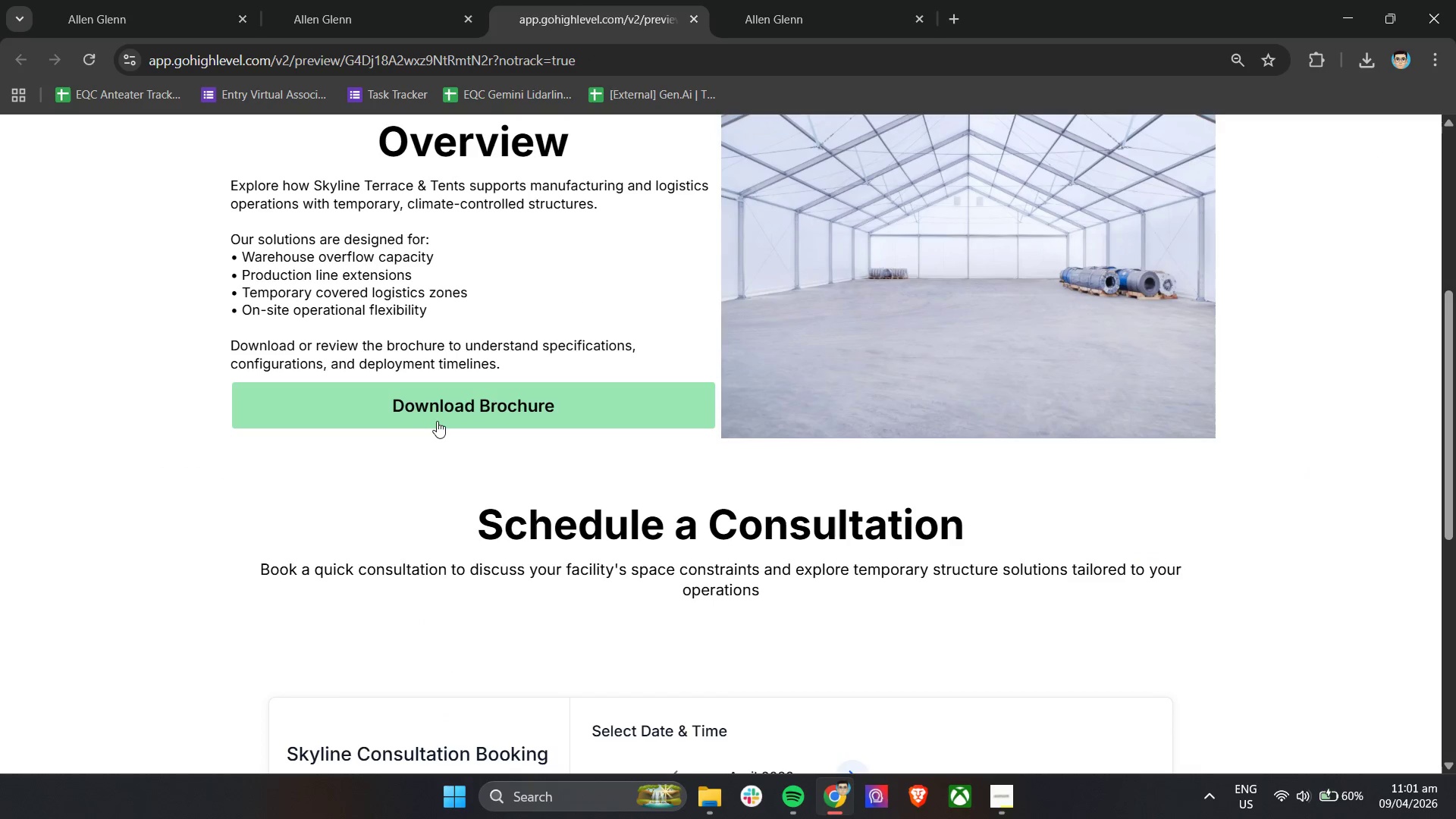 
left_click([441, 412])
 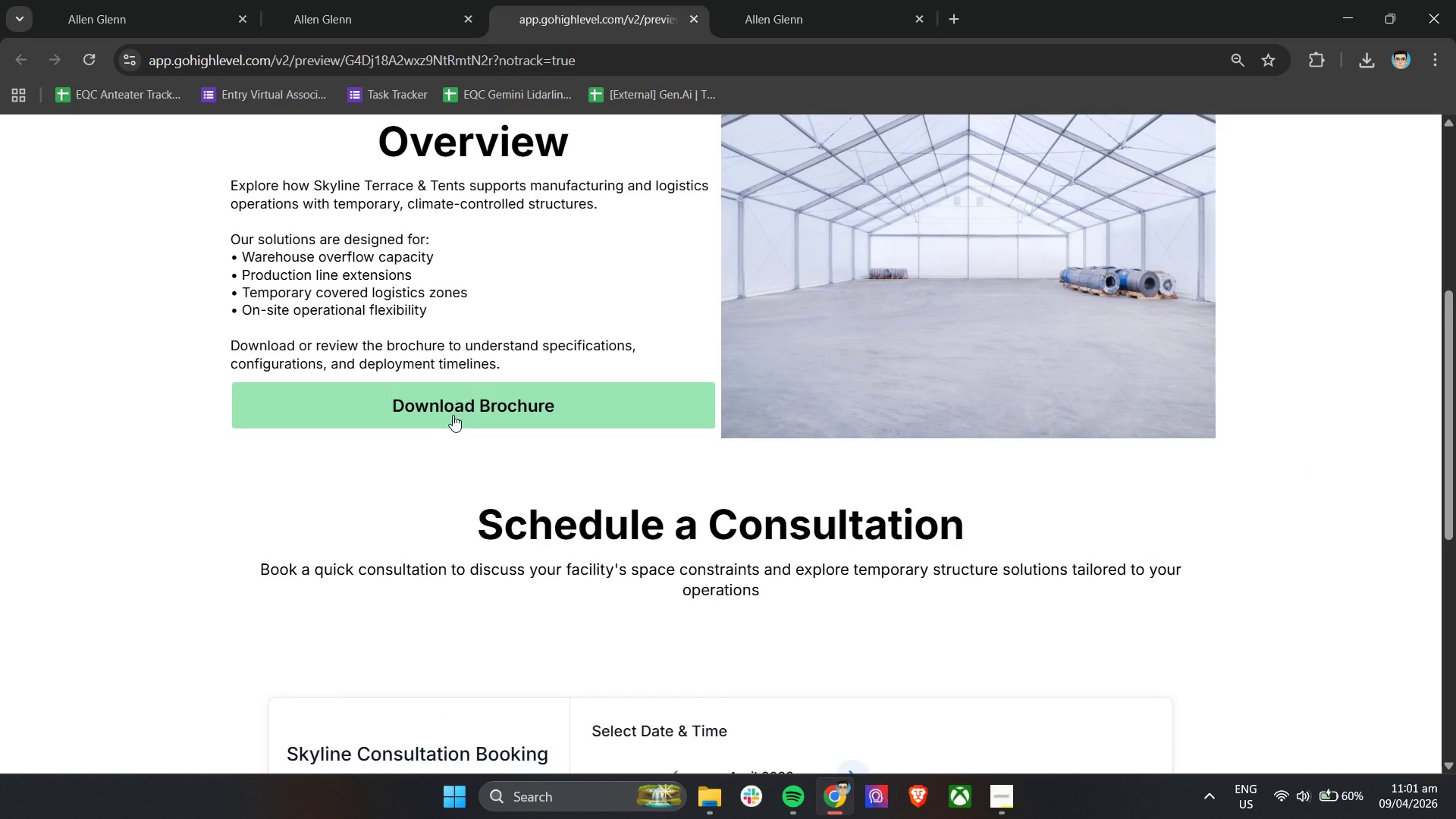 
double_click([448, 399])
 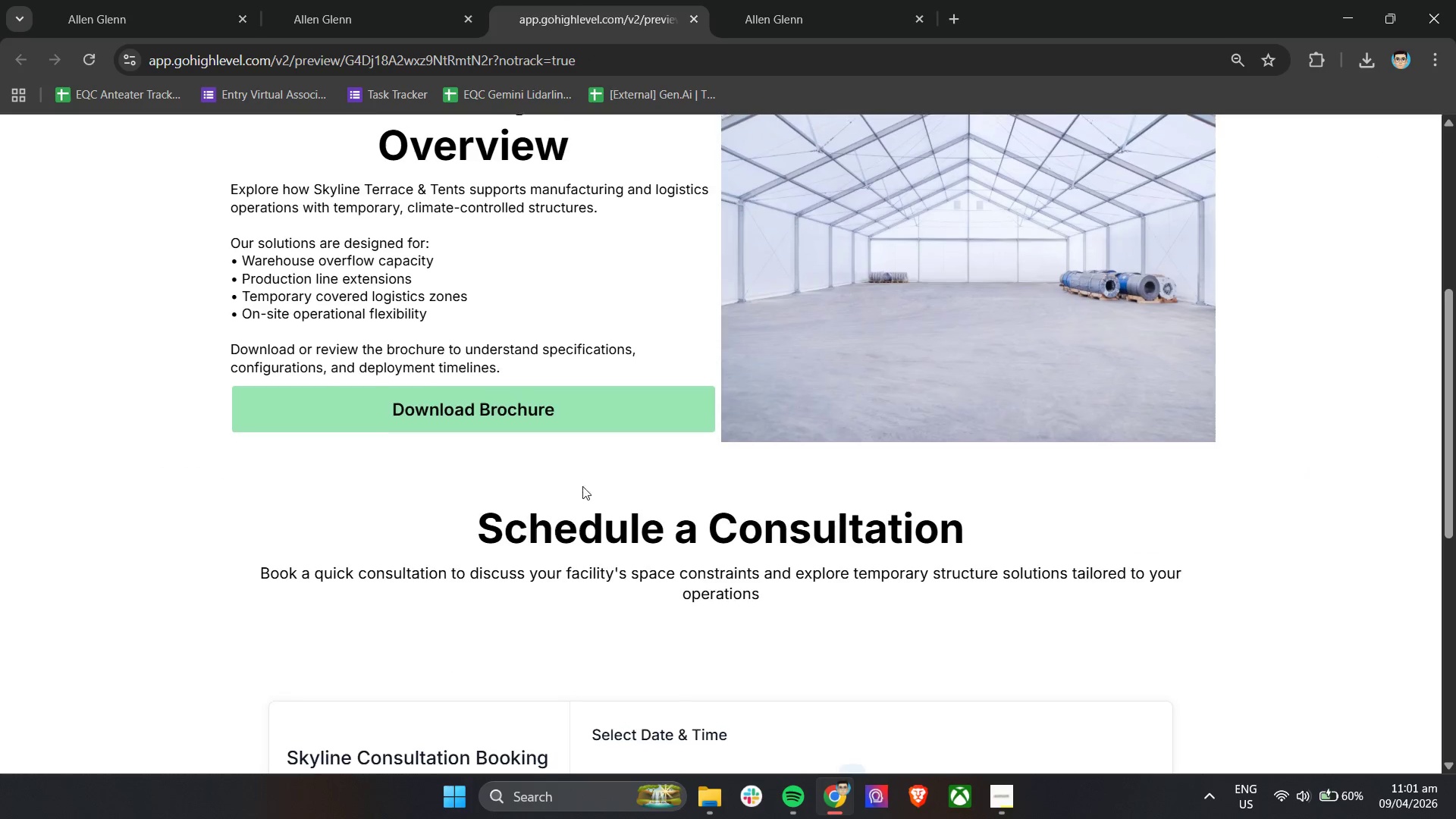 
scroll: coordinate [582, 486], scroll_direction: up, amount: 4.0
 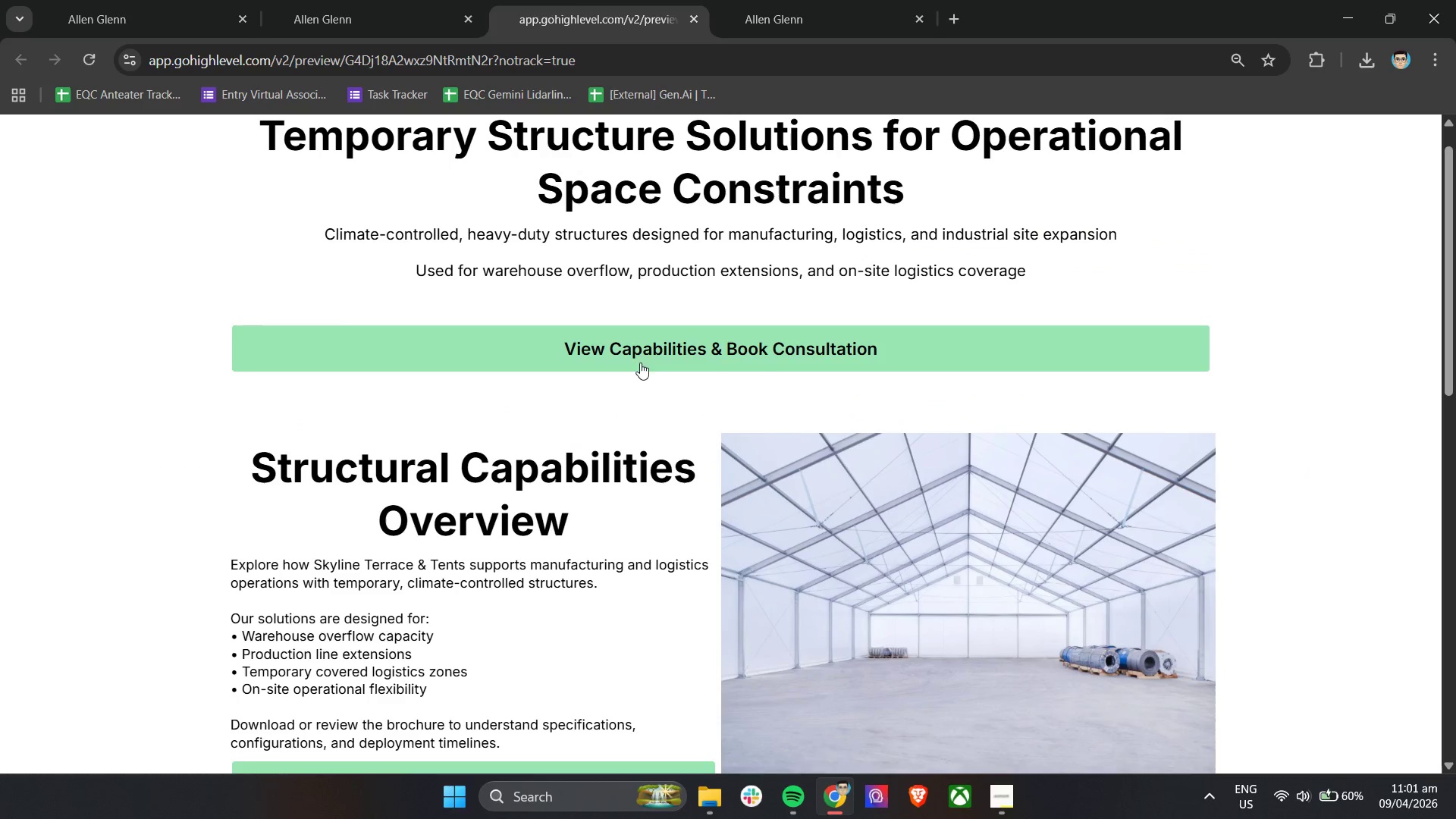 
double_click([641, 353])
 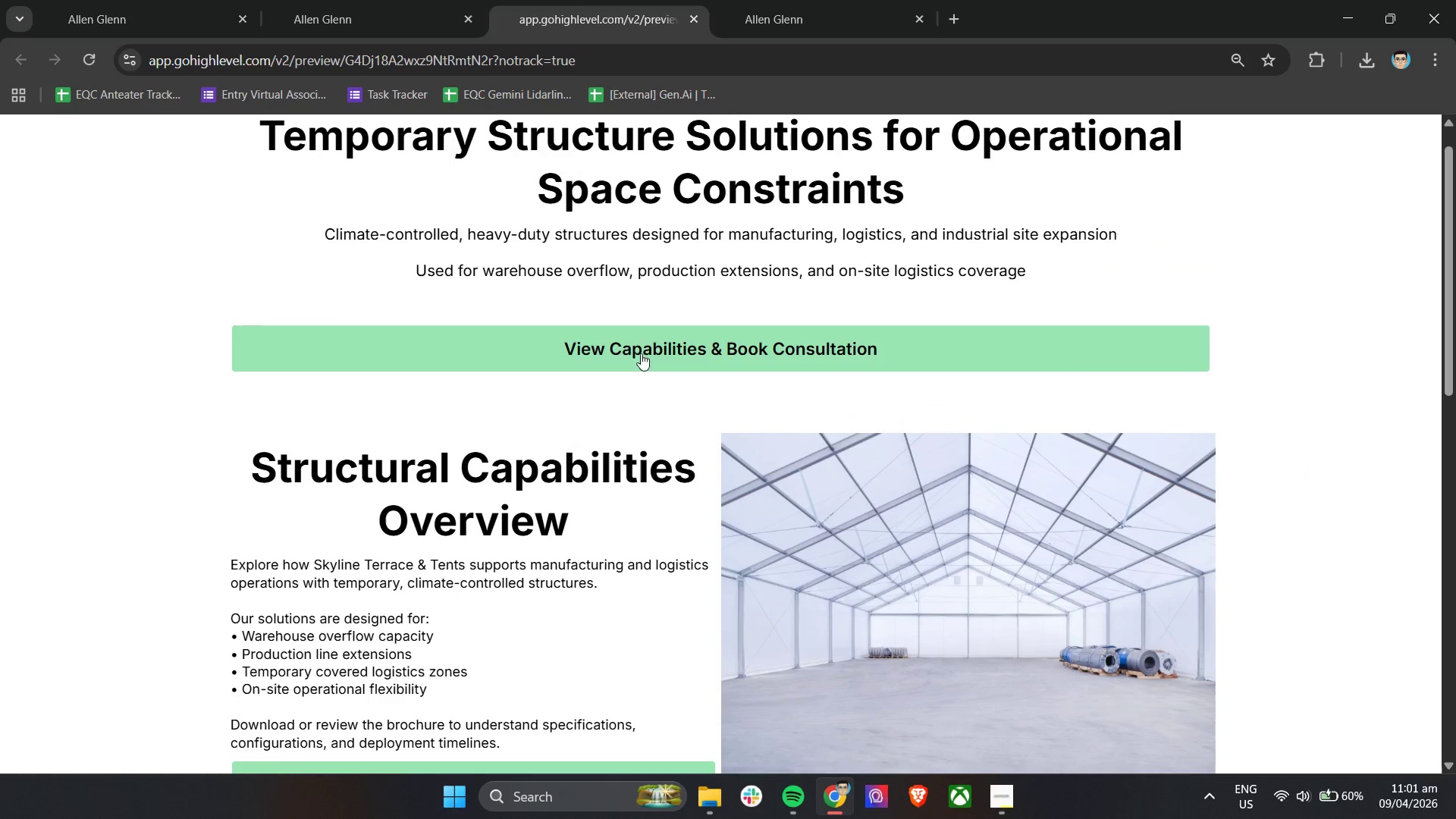 
triple_click([641, 353])
 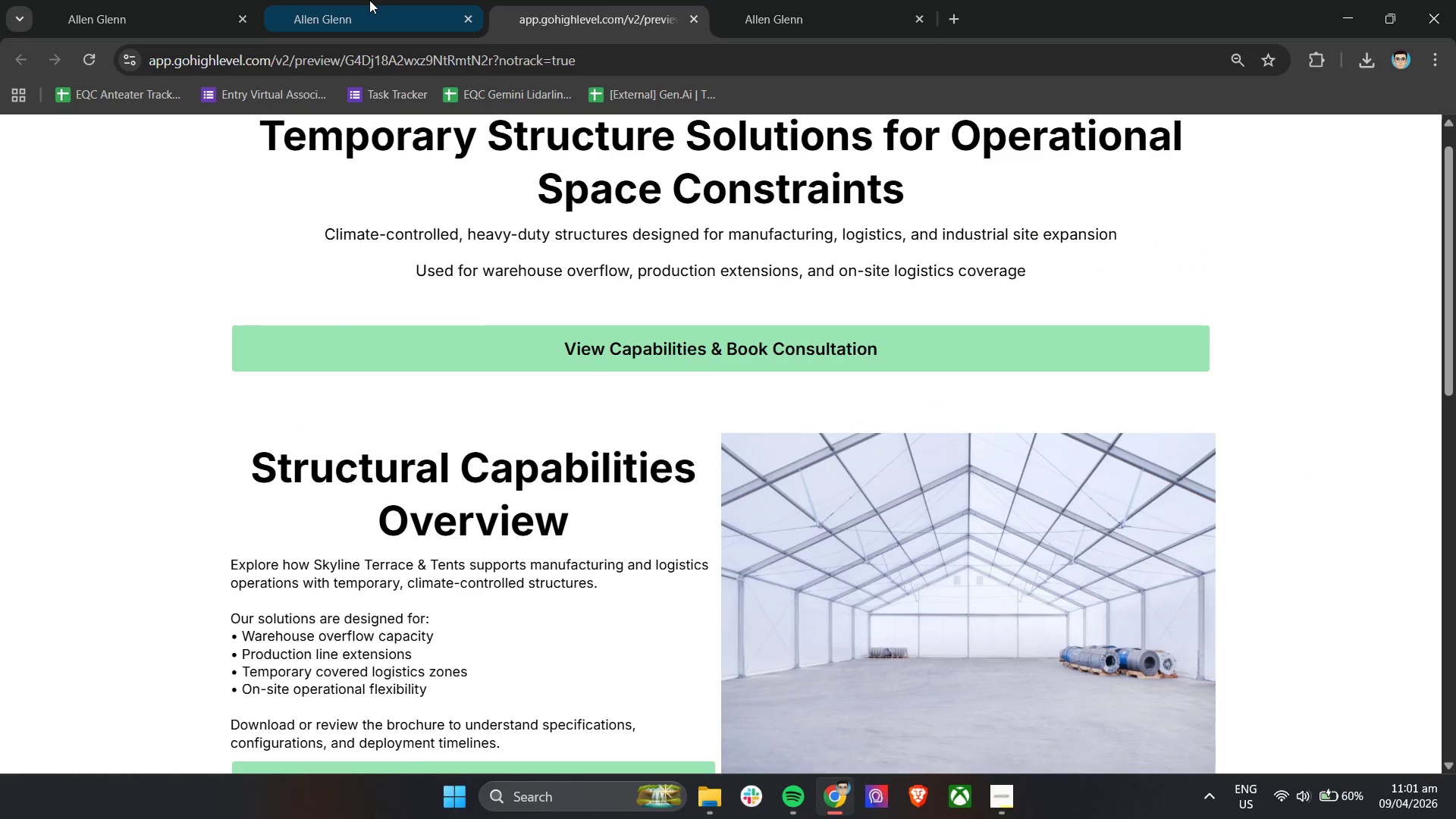 
triple_click([369, 0])
 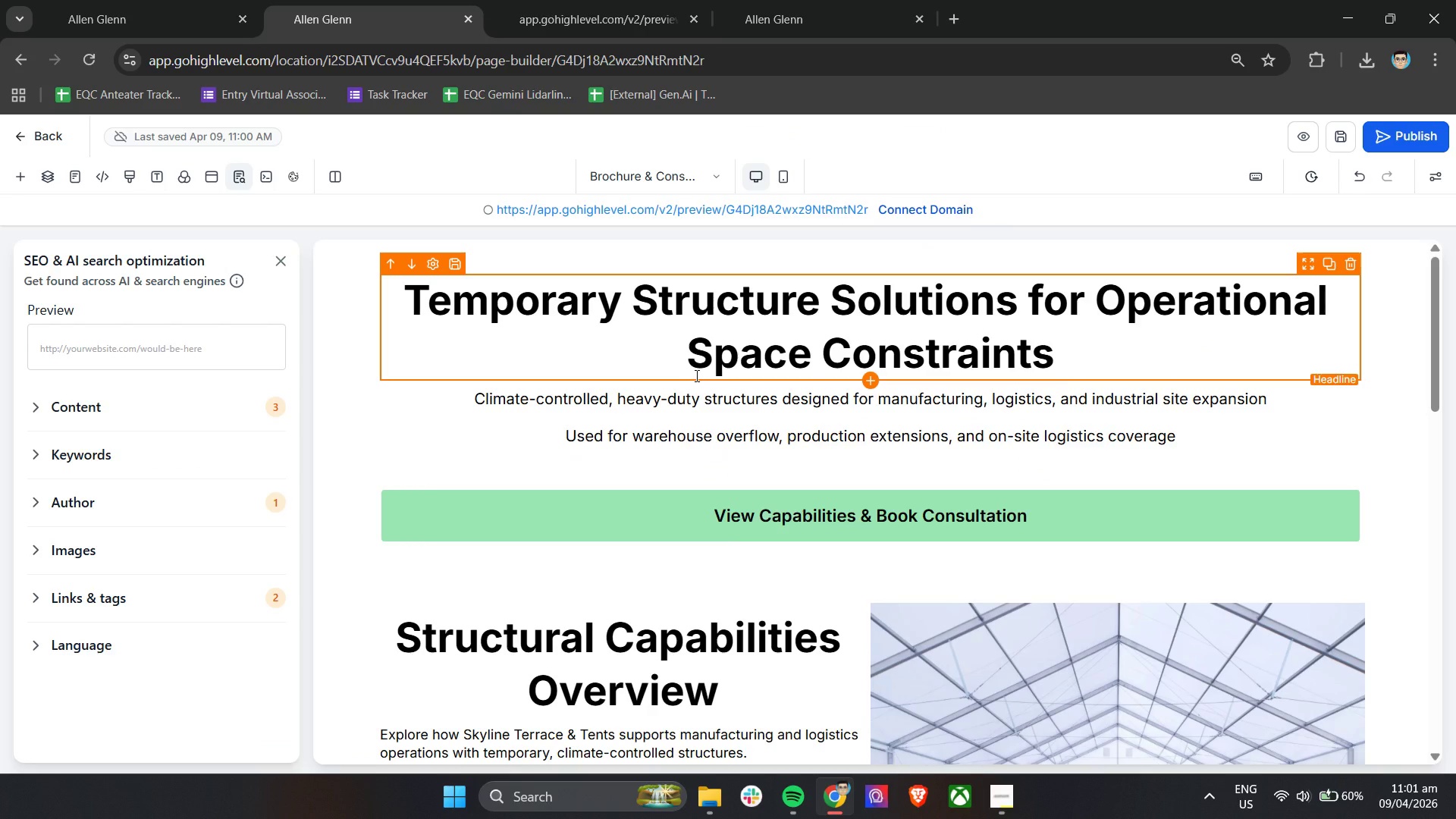 
wait(22.2)
 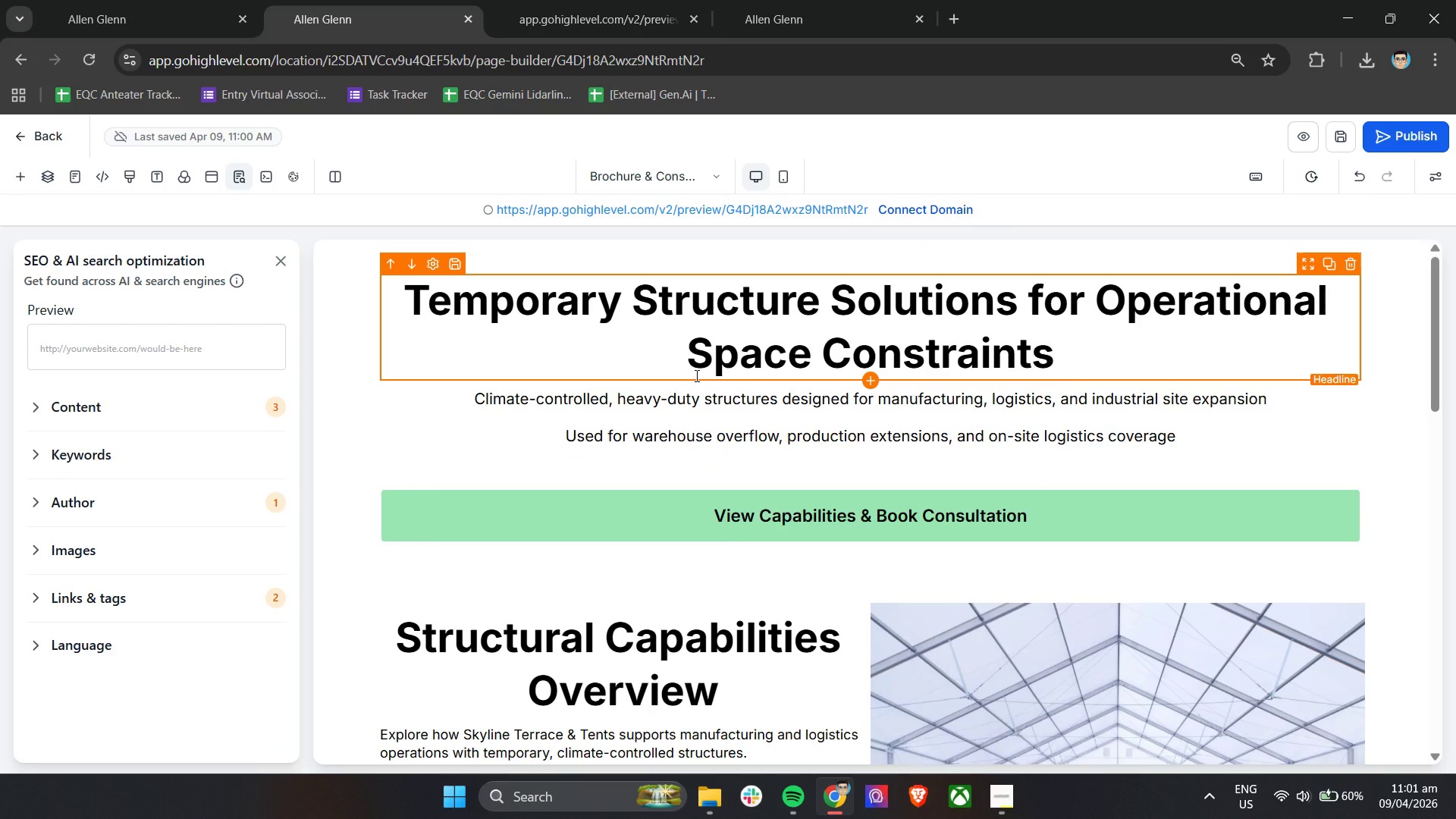 
left_click([208, 400])
 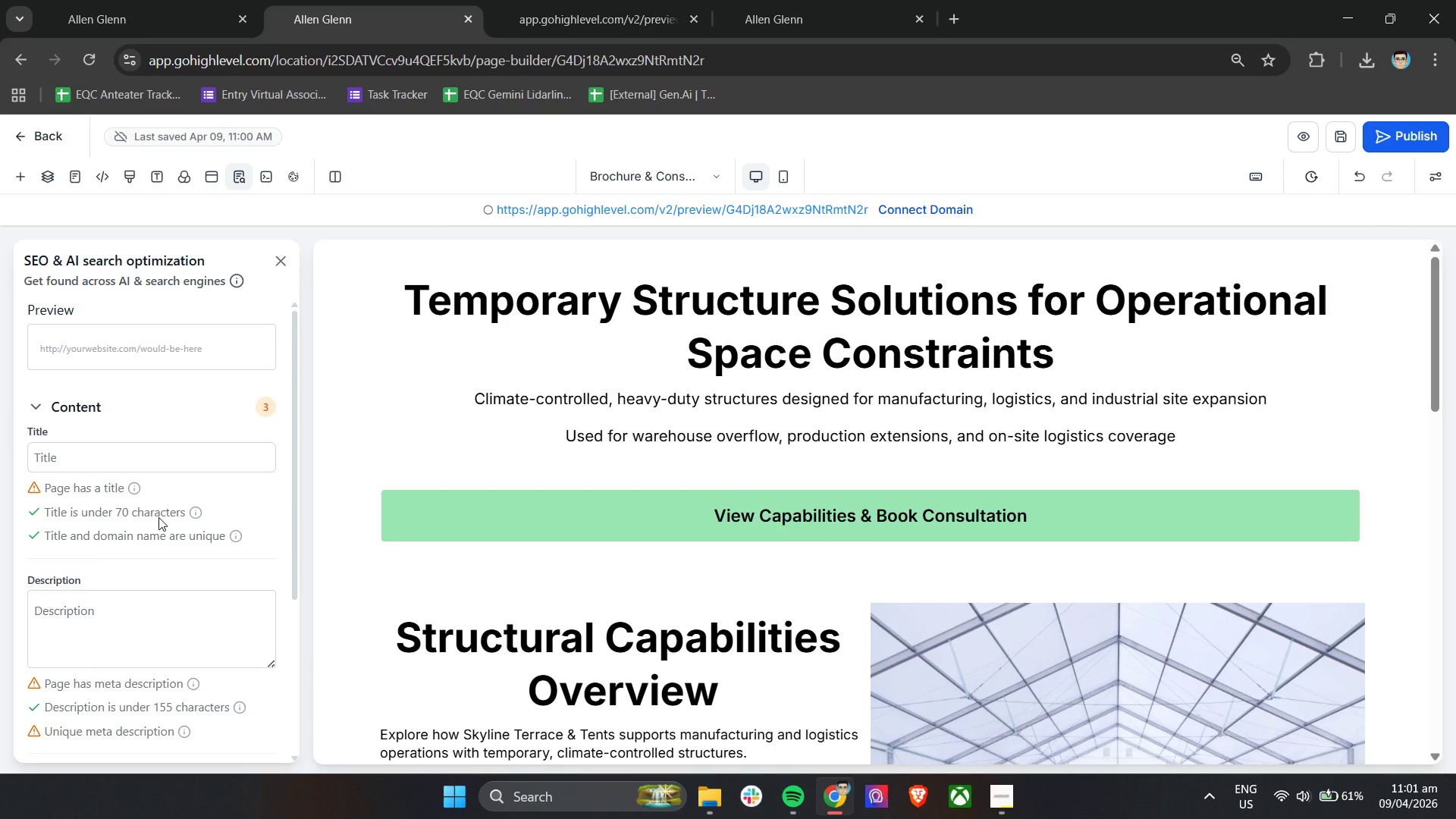 
wait(17.44)
 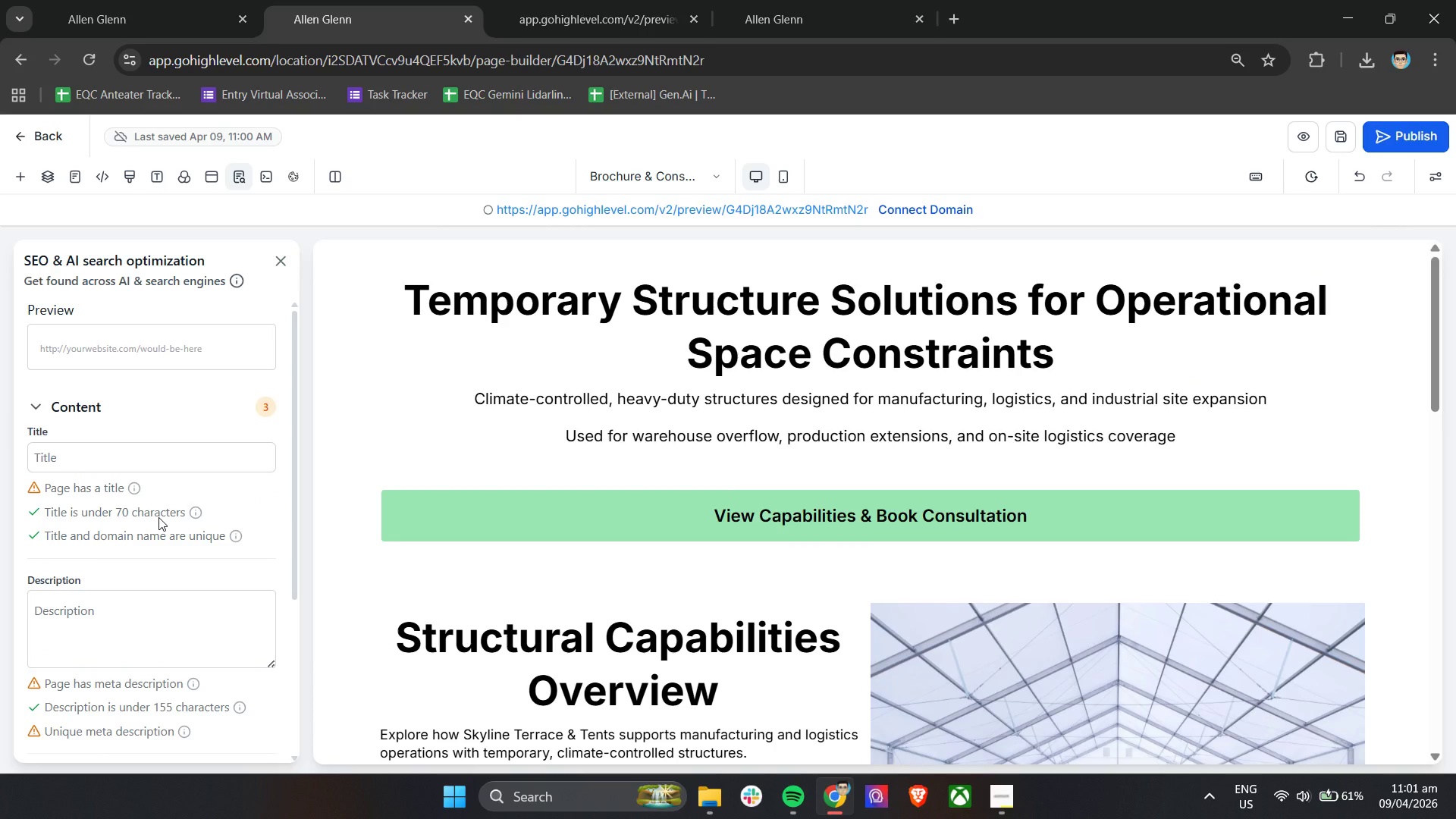 
left_click([585, 515])
 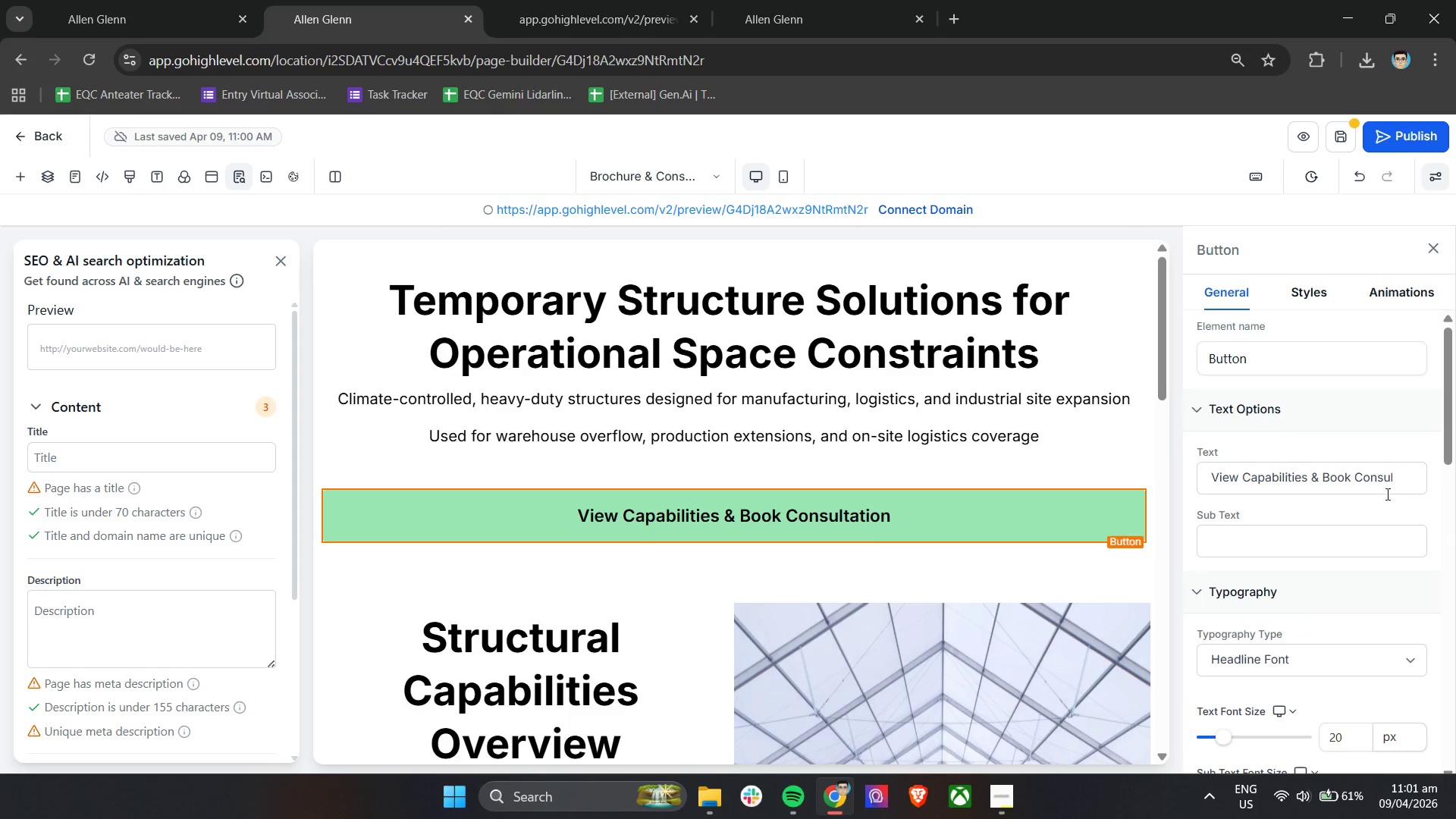 
scroll: coordinate [1347, 493], scroll_direction: down, amount: 4.0
 